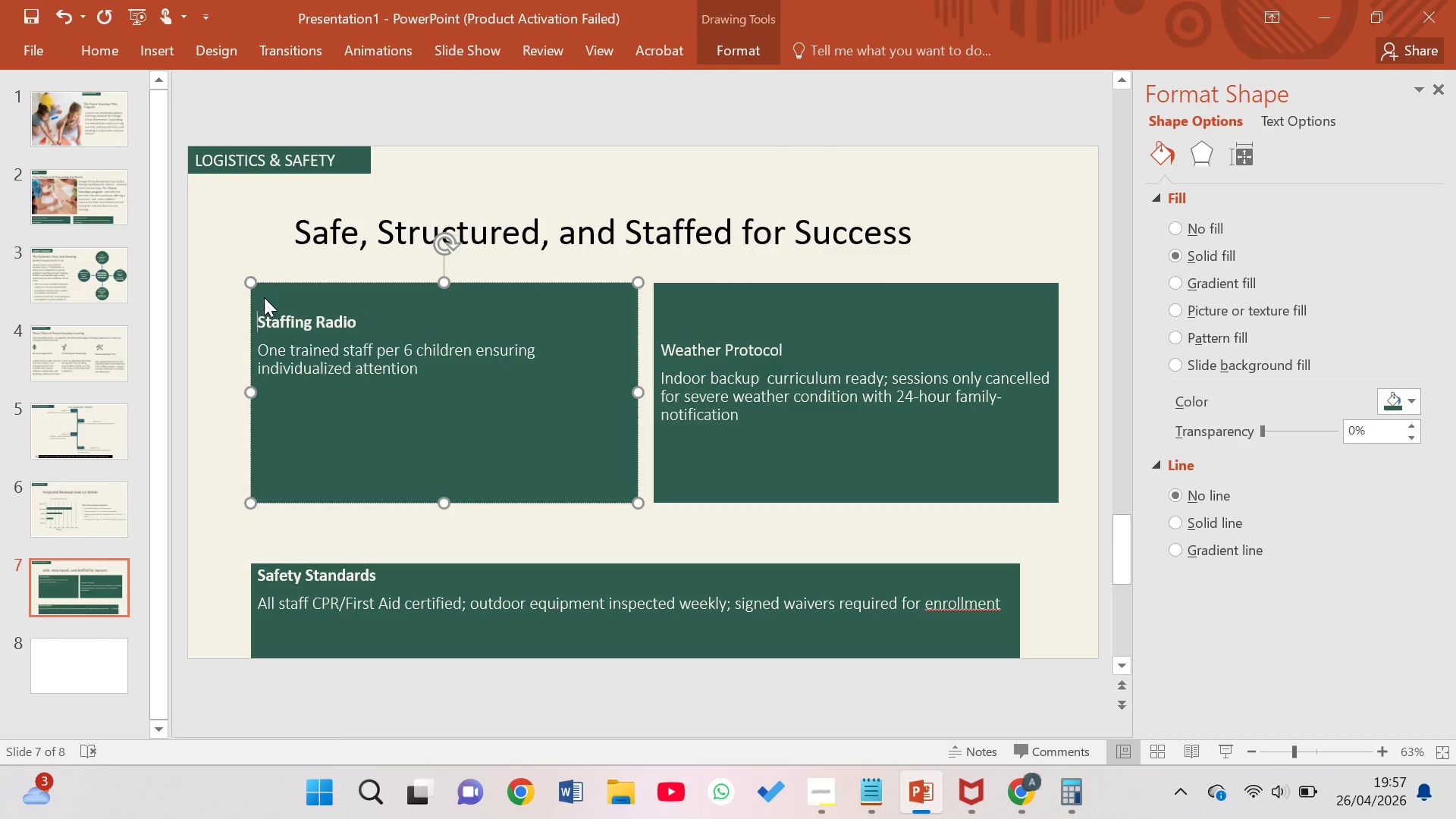 
key(Enter)
 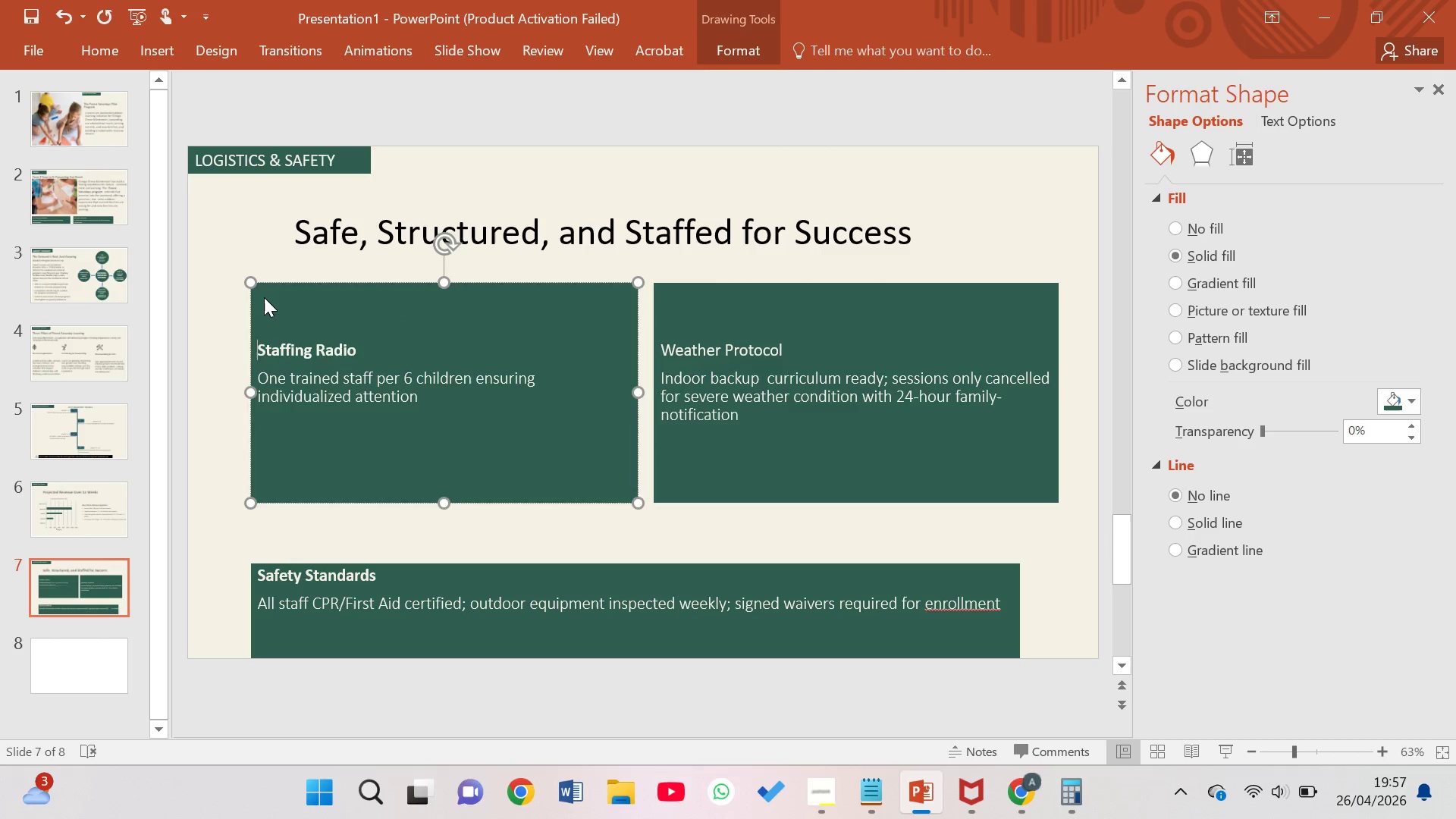 
key(Enter)
 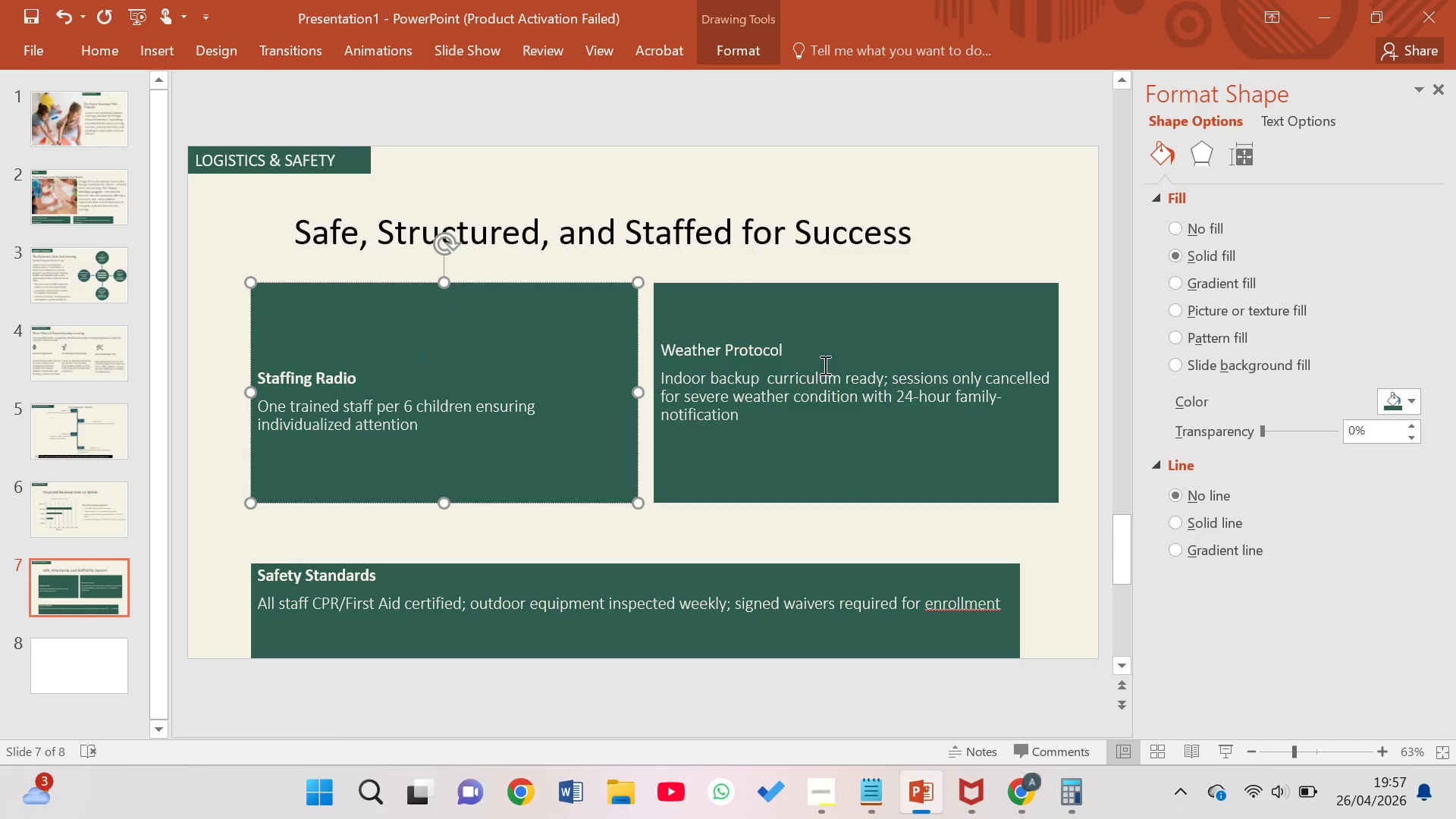 
left_click_drag(start_coordinate=[805, 350], to_coordinate=[673, 340])
 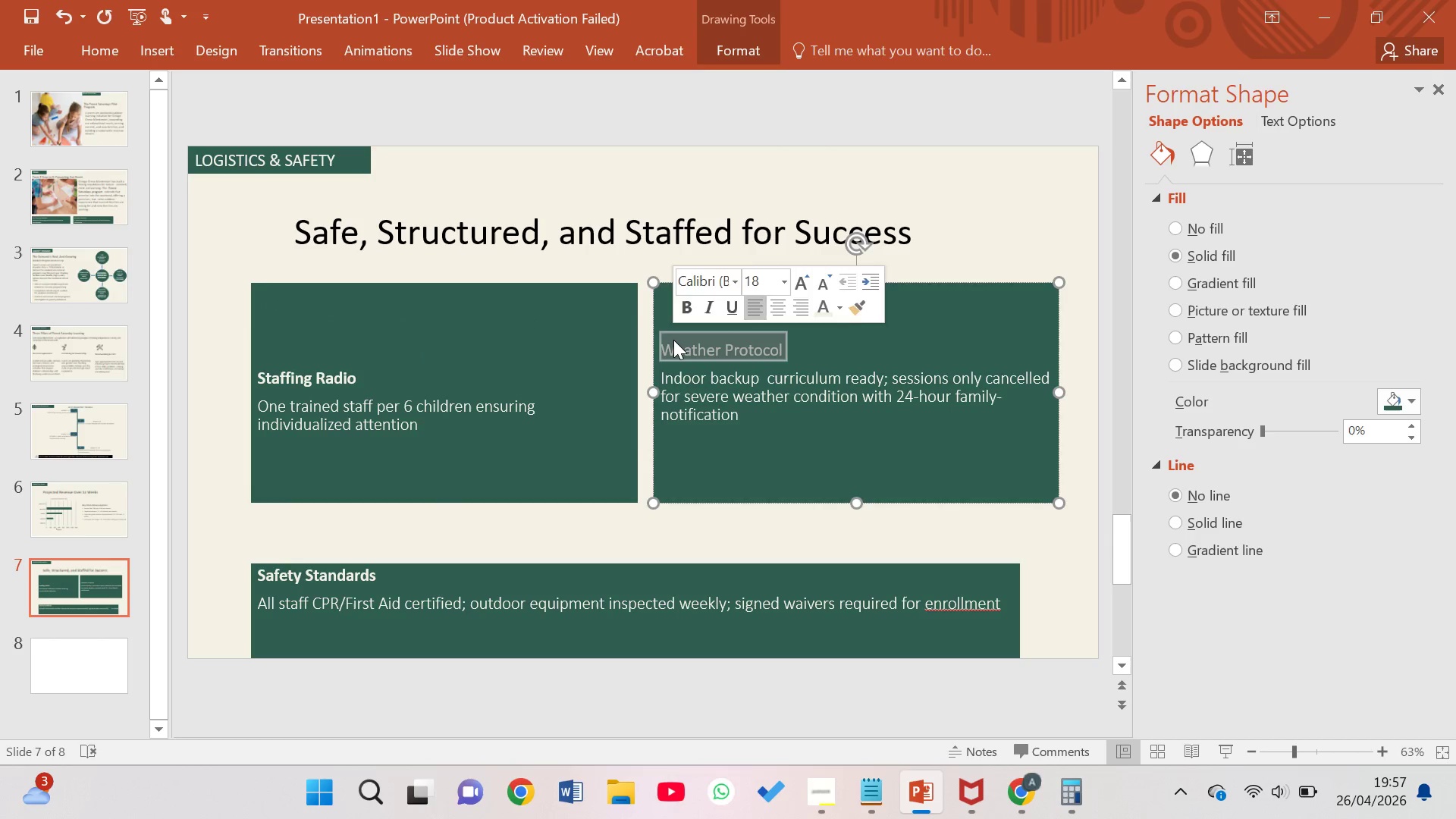 
key(Control+B)
 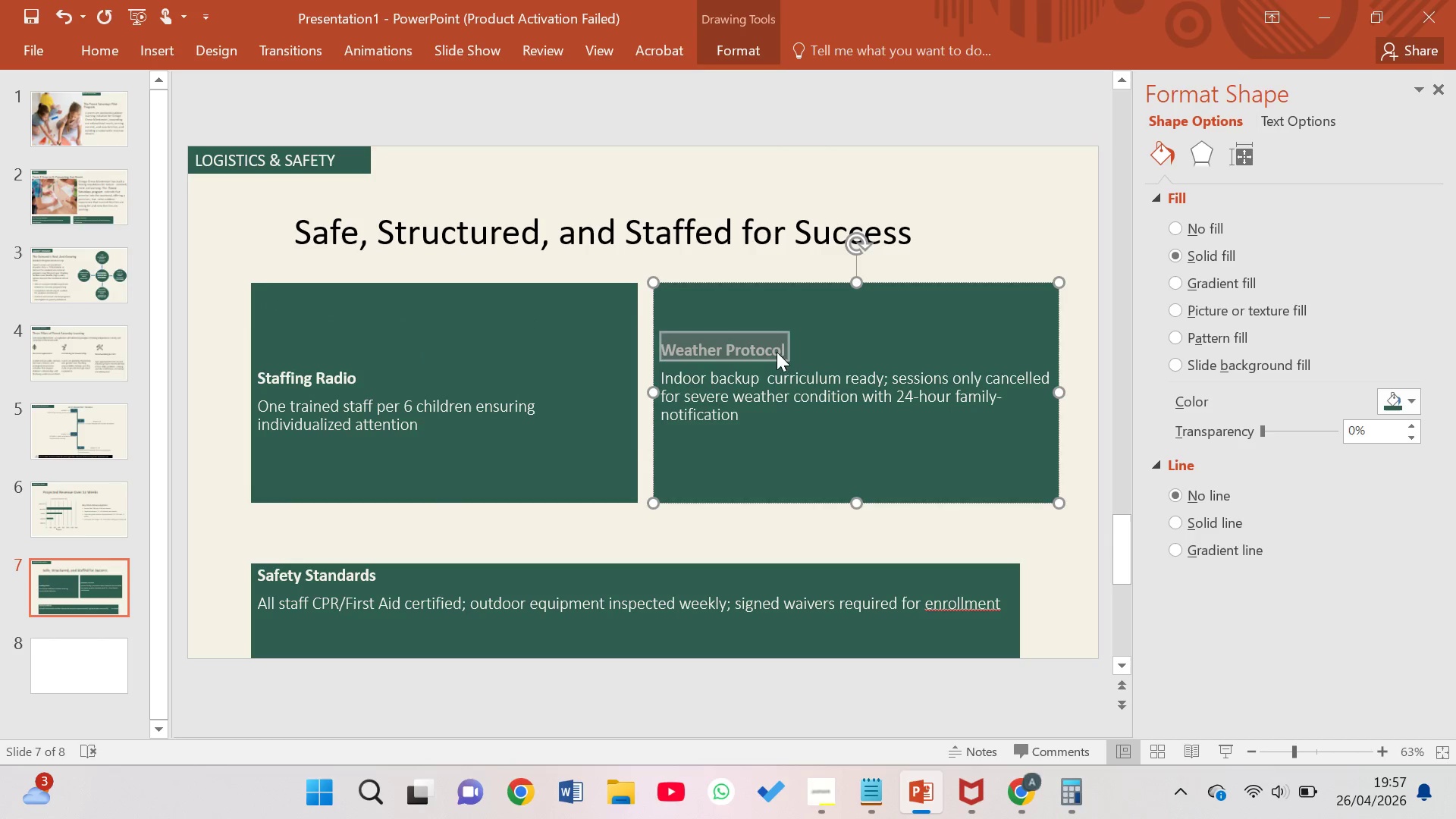 
left_click([805, 361])
 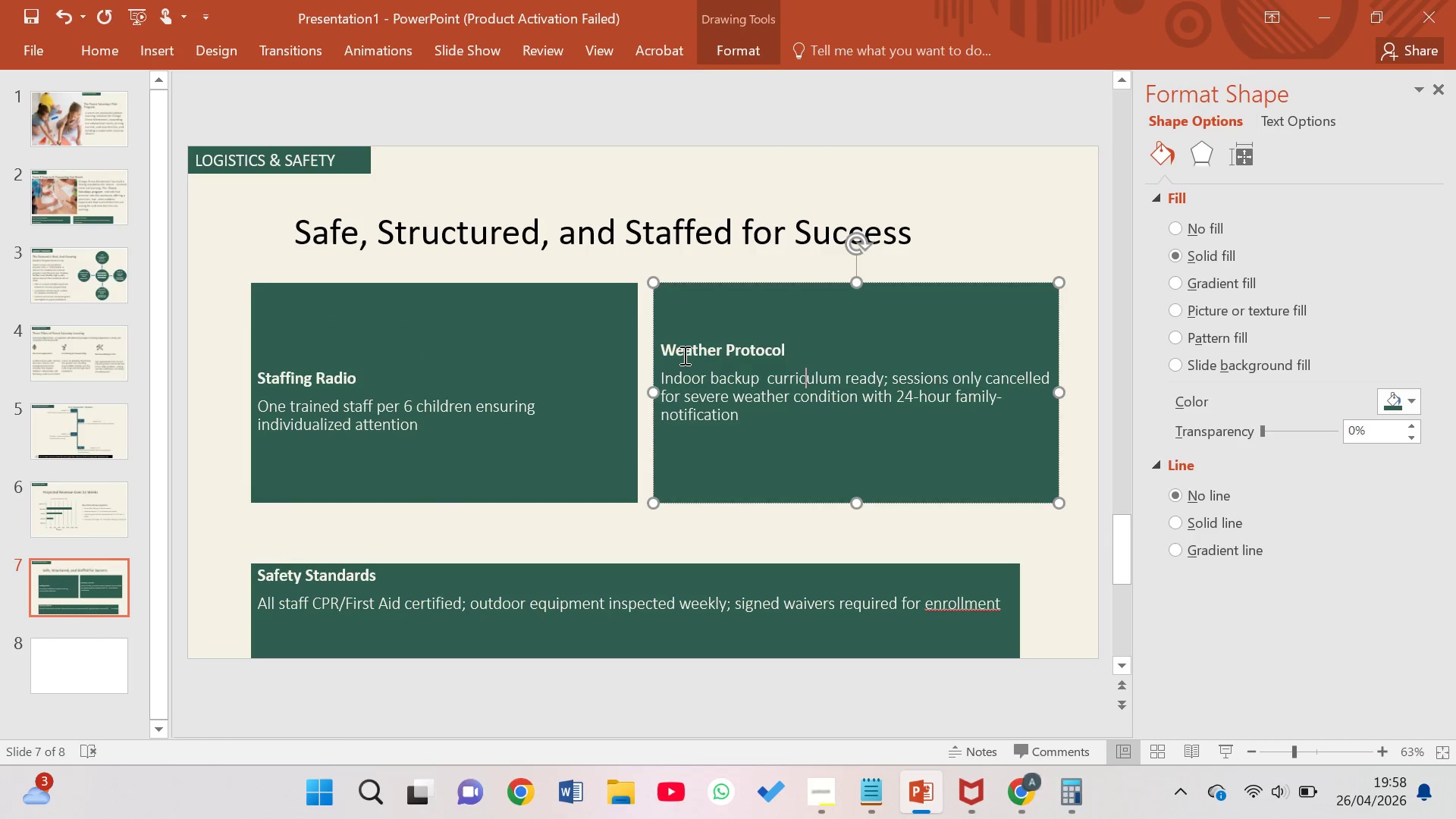 
left_click([665, 350])
 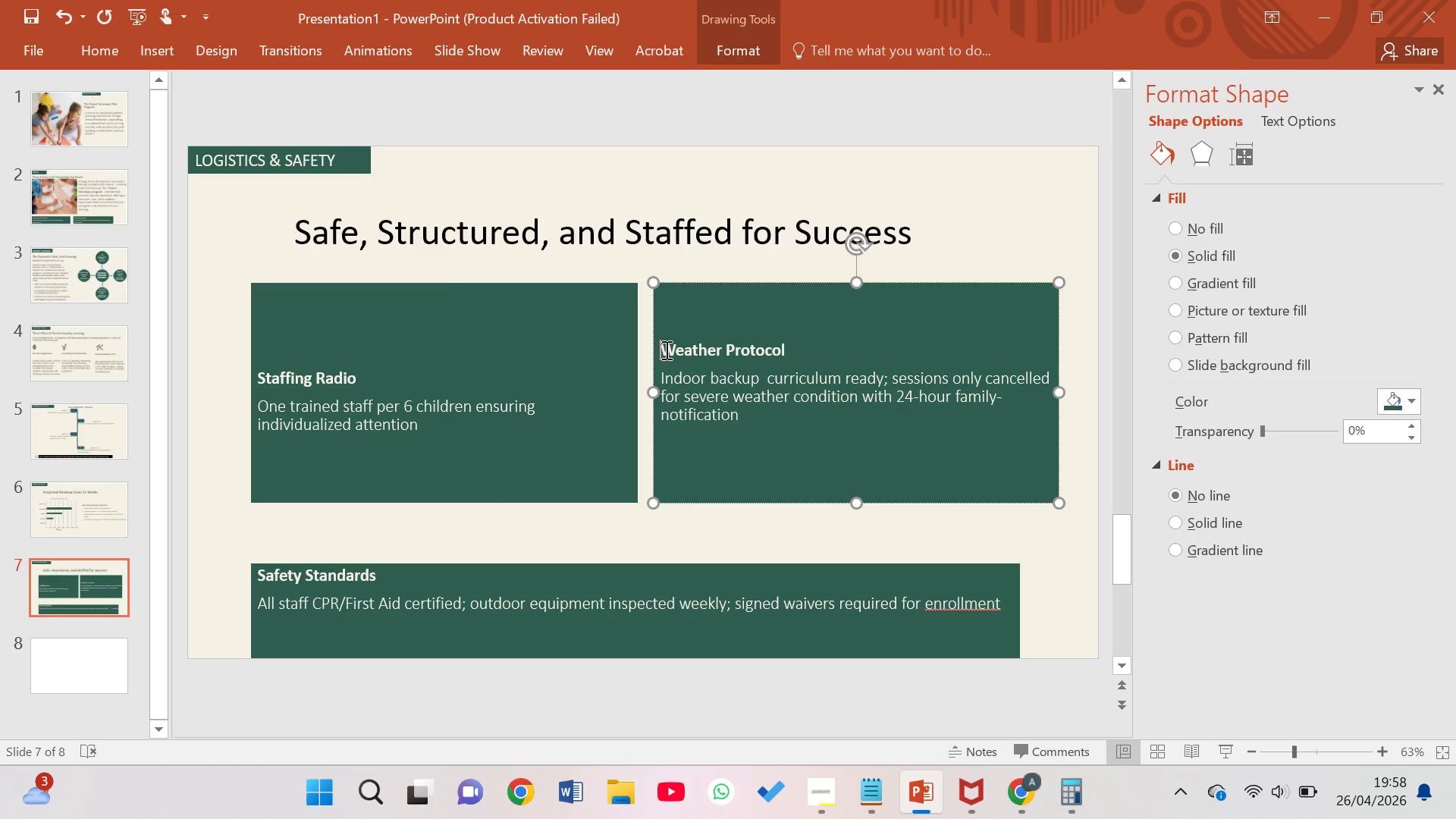 
key(Enter)
 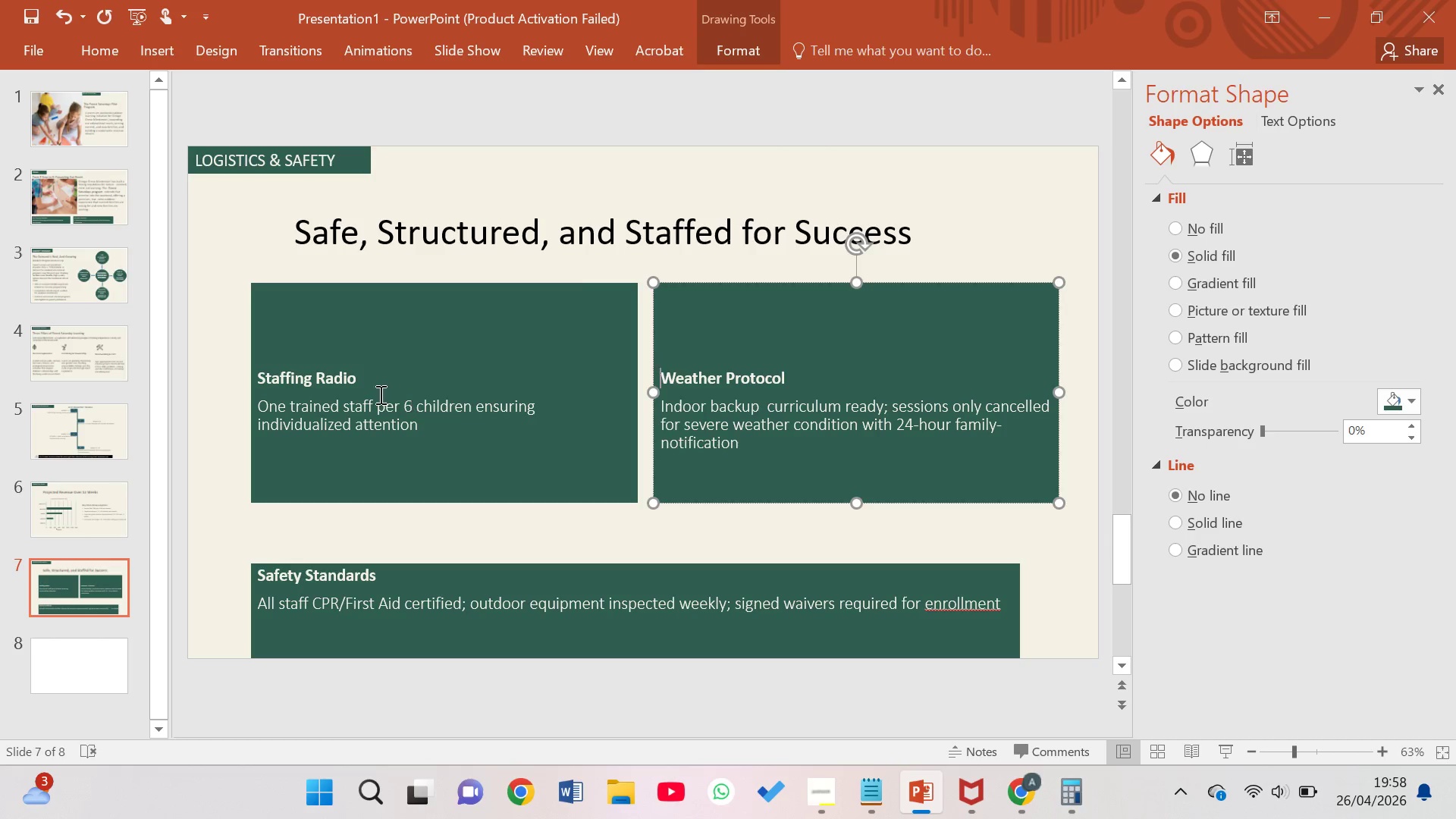 
wait(6.34)
 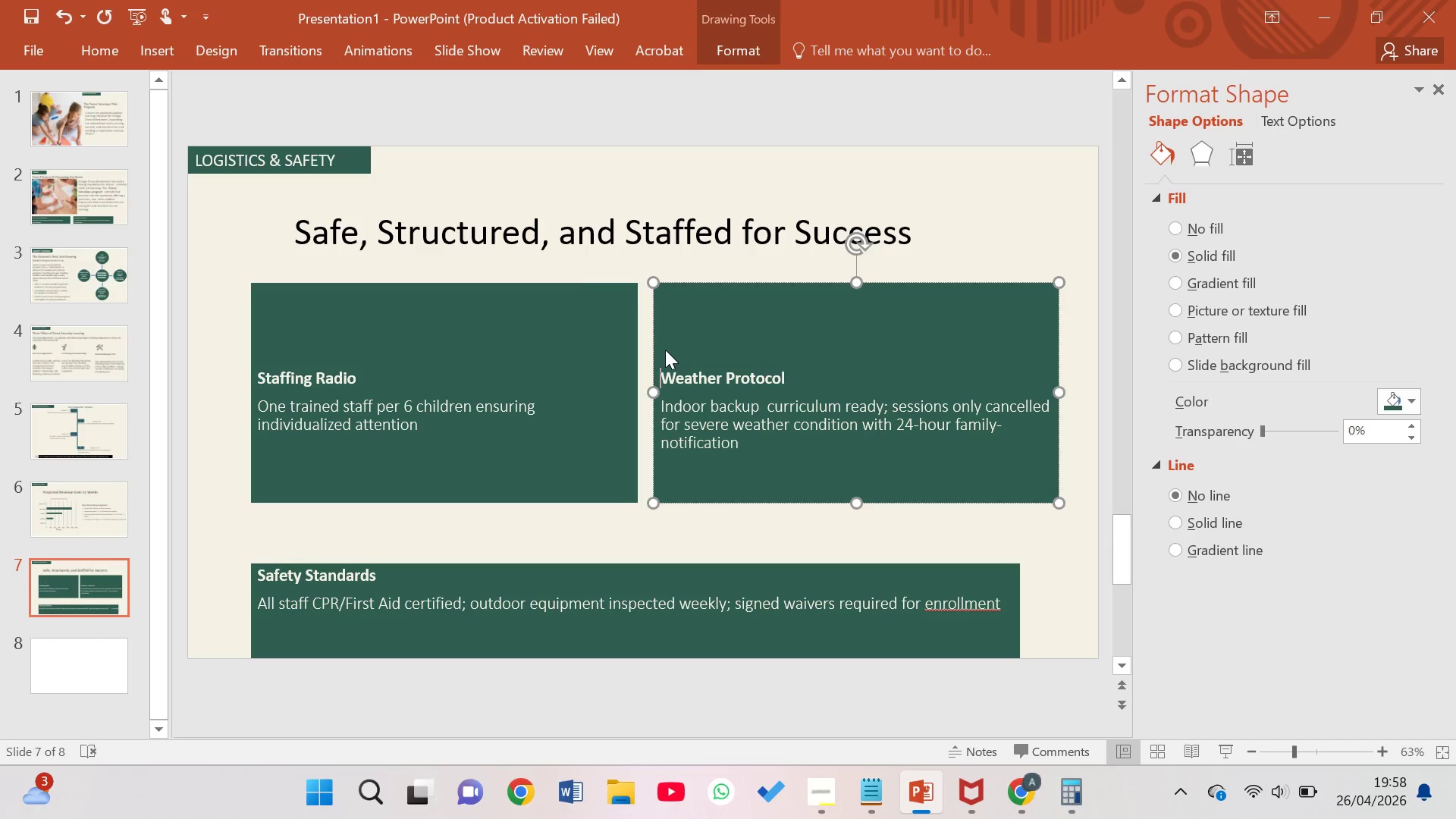 
left_click([328, 379])
 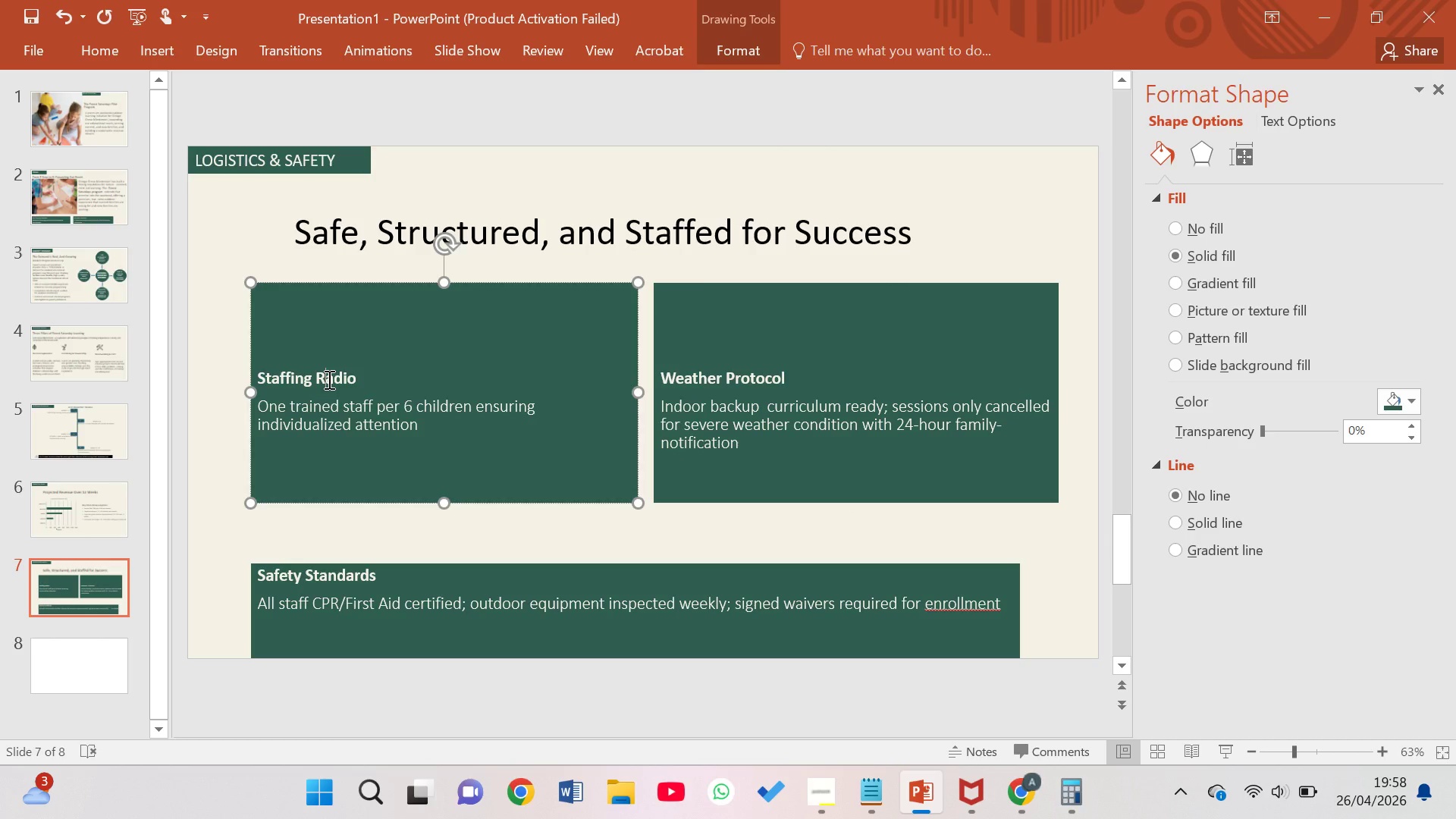 
key(ArrowRight)
 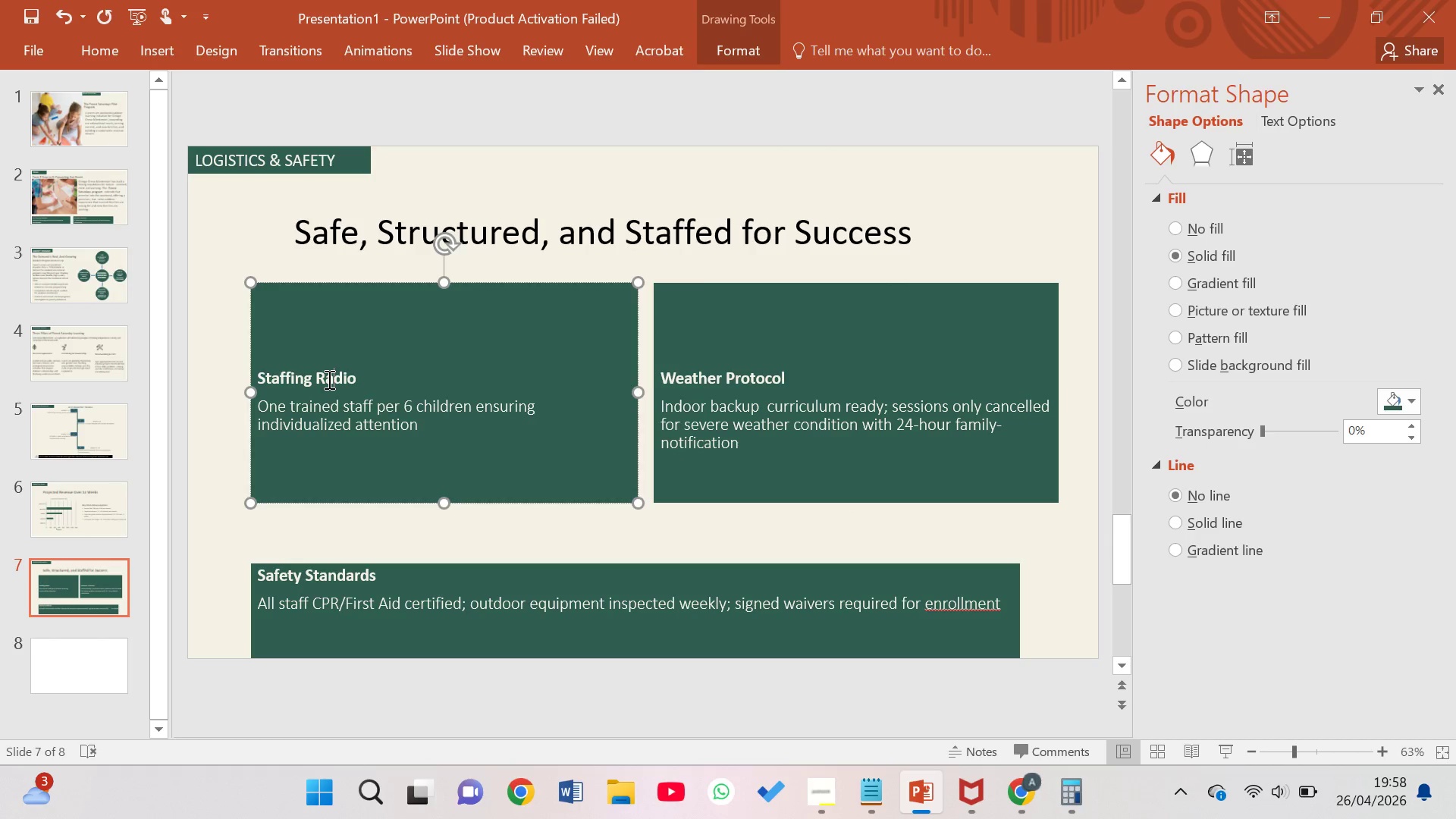 
key(ArrowRight)
 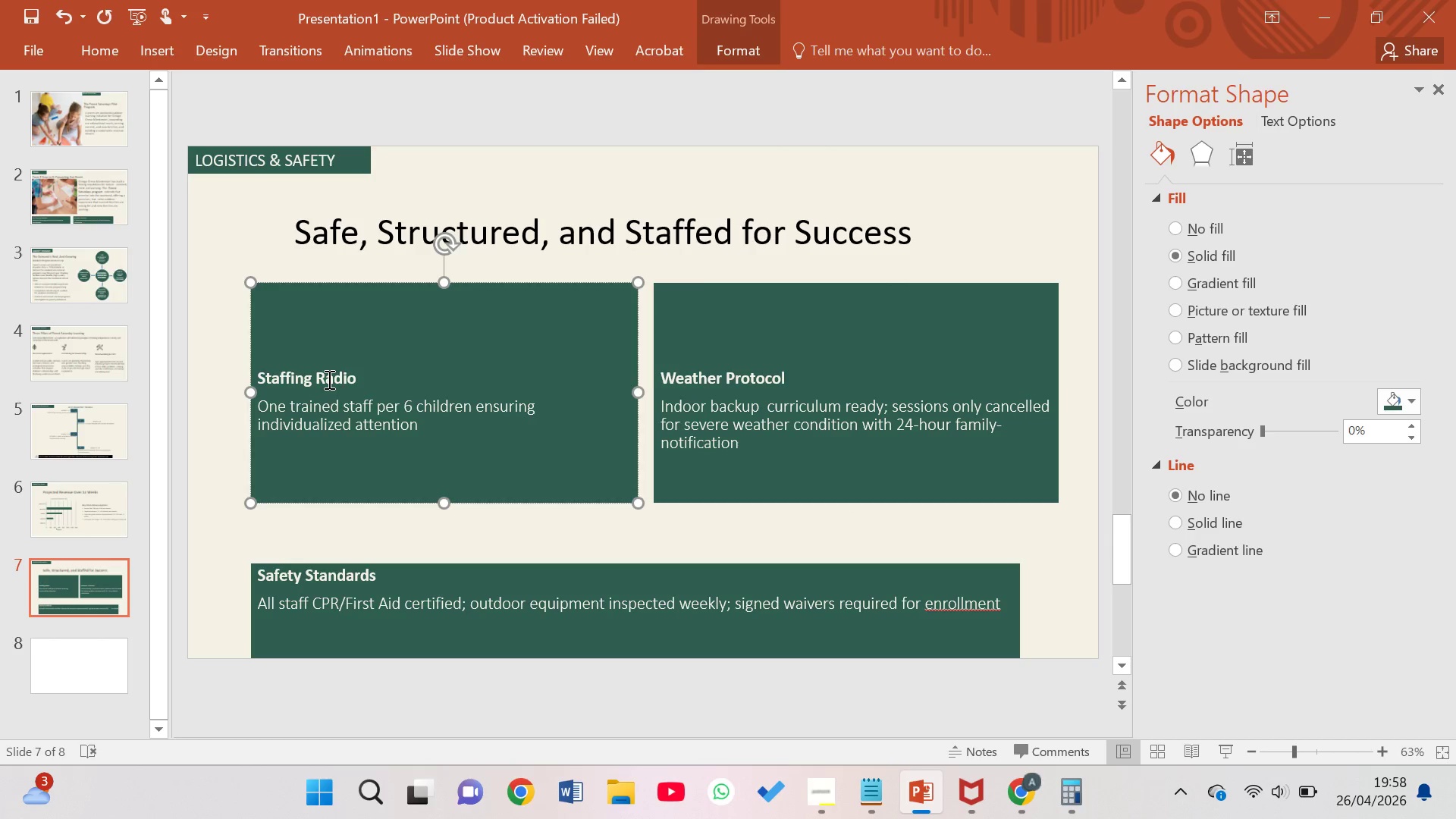 
key(Backspace)
 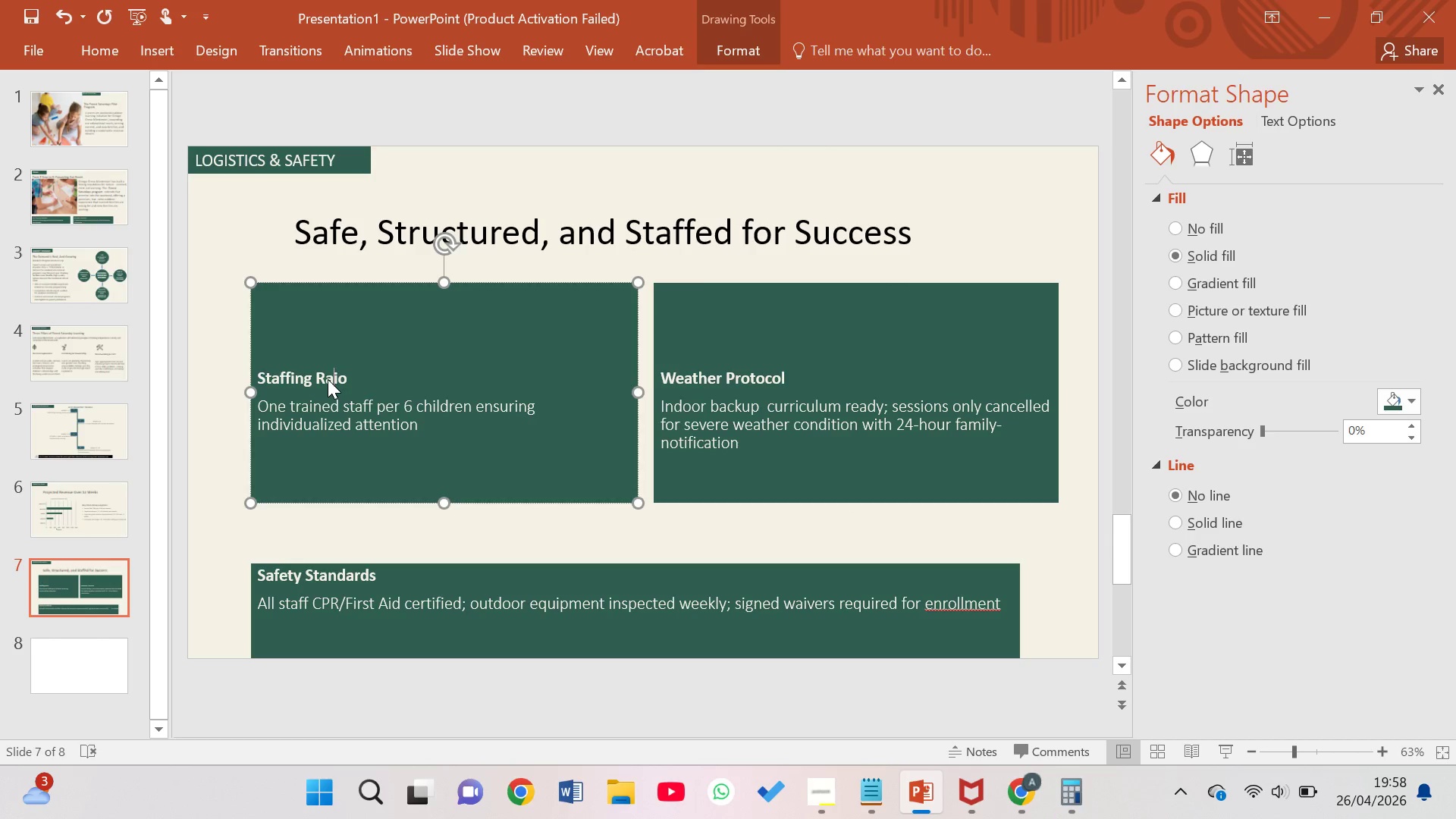 
key(T)
 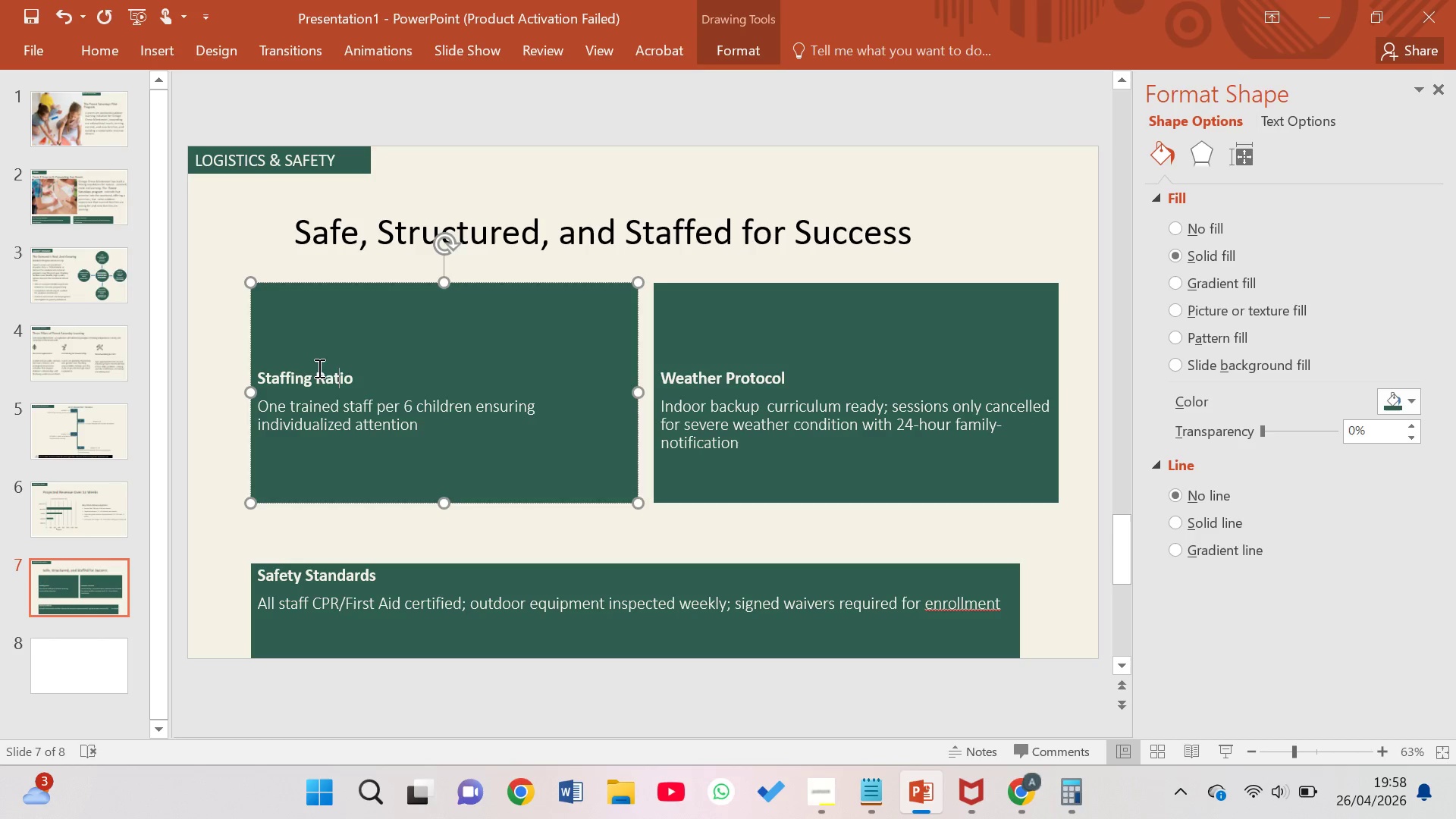 
left_click([288, 347])
 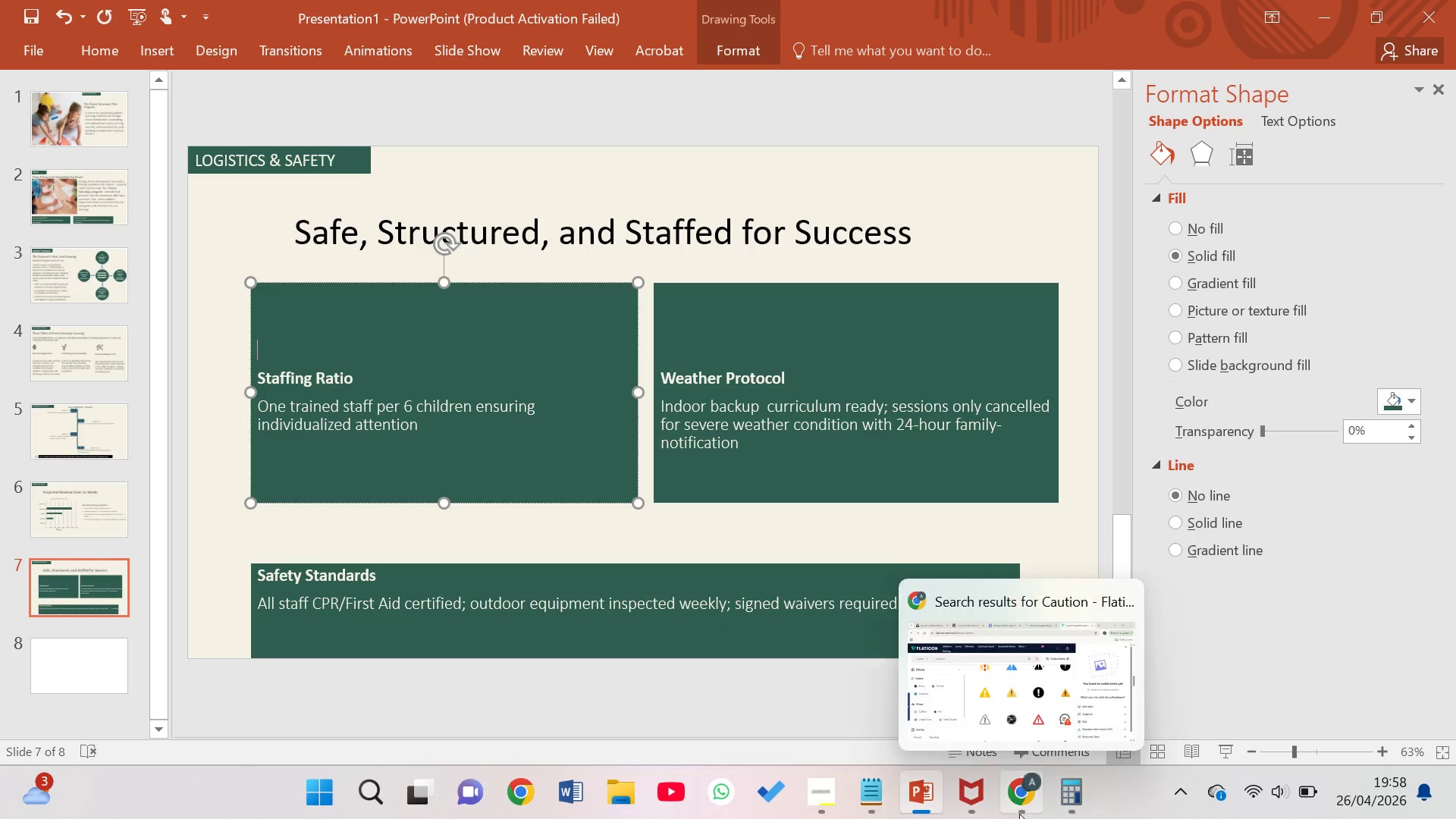 
left_click([1007, 701])
 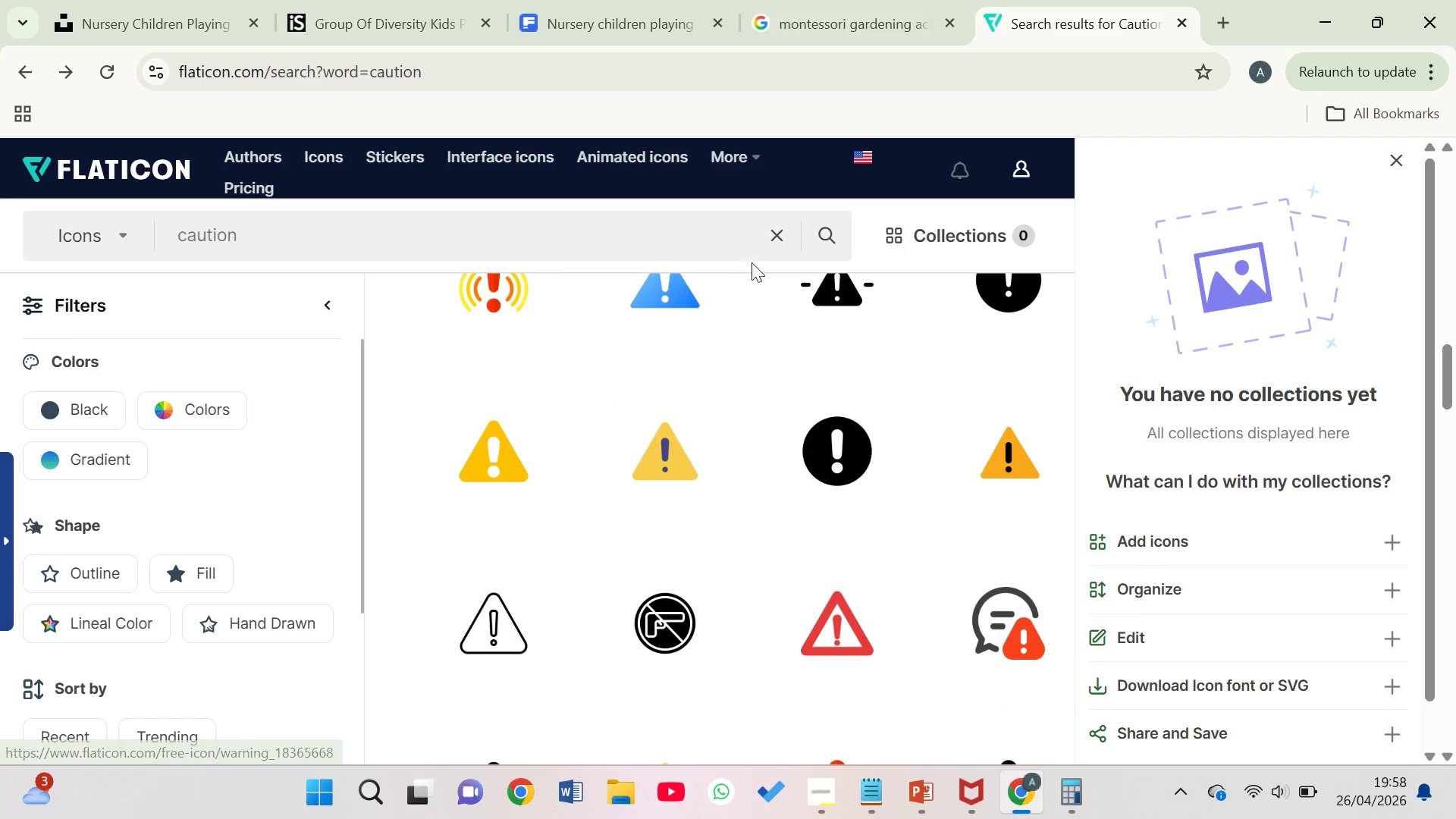 
left_click([774, 234])
 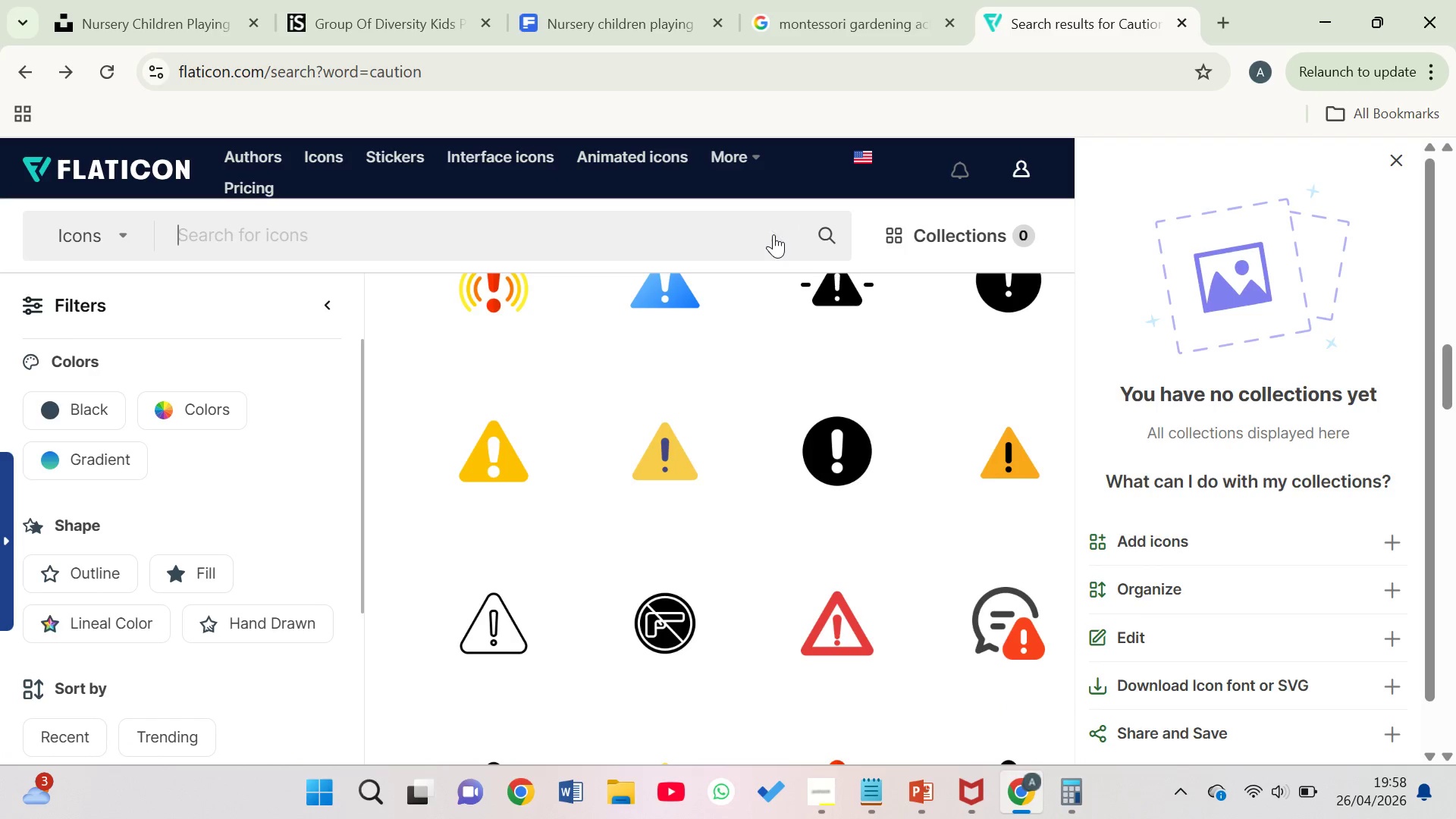 
type(ratio)
 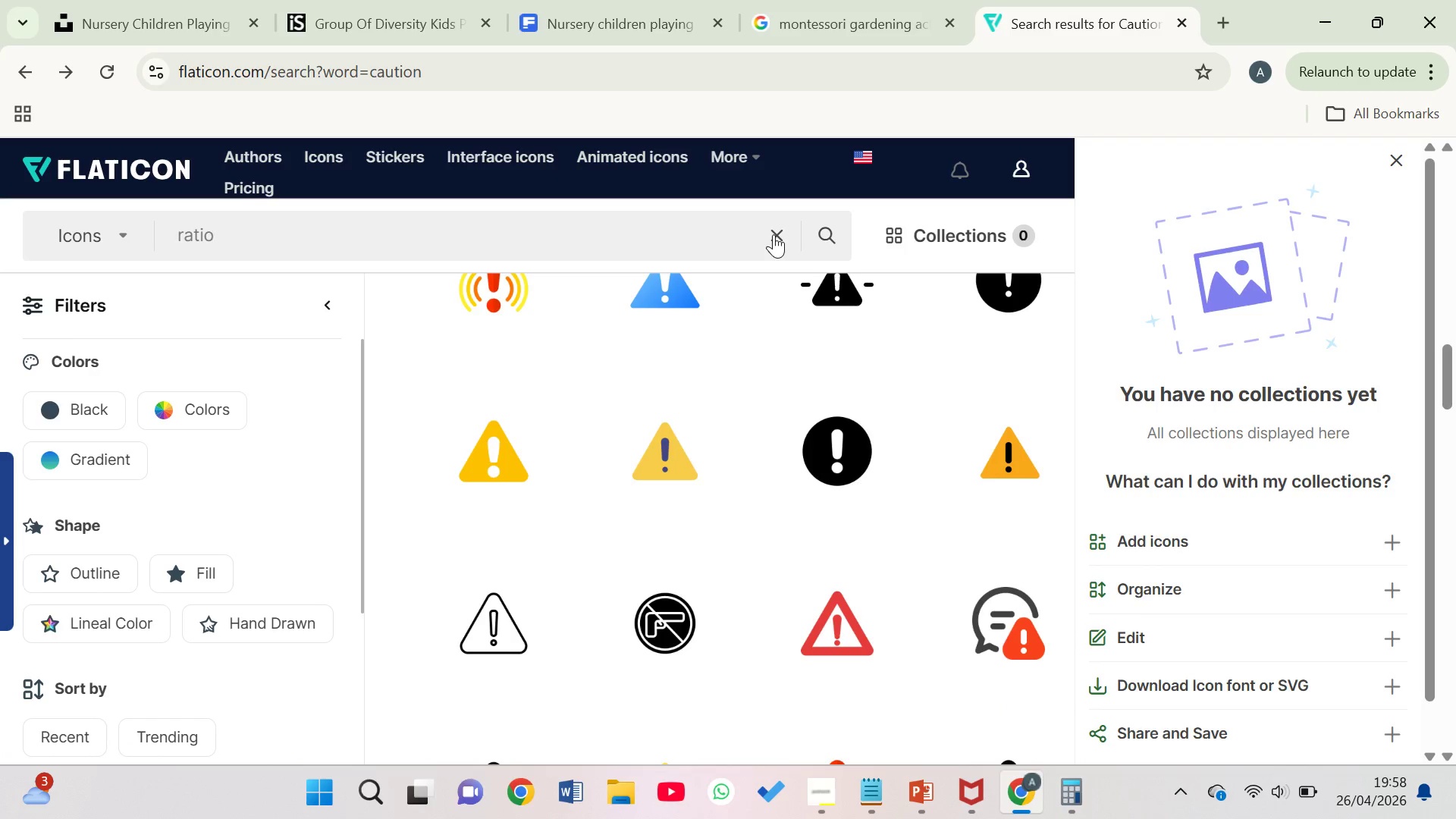 
key(Enter)
 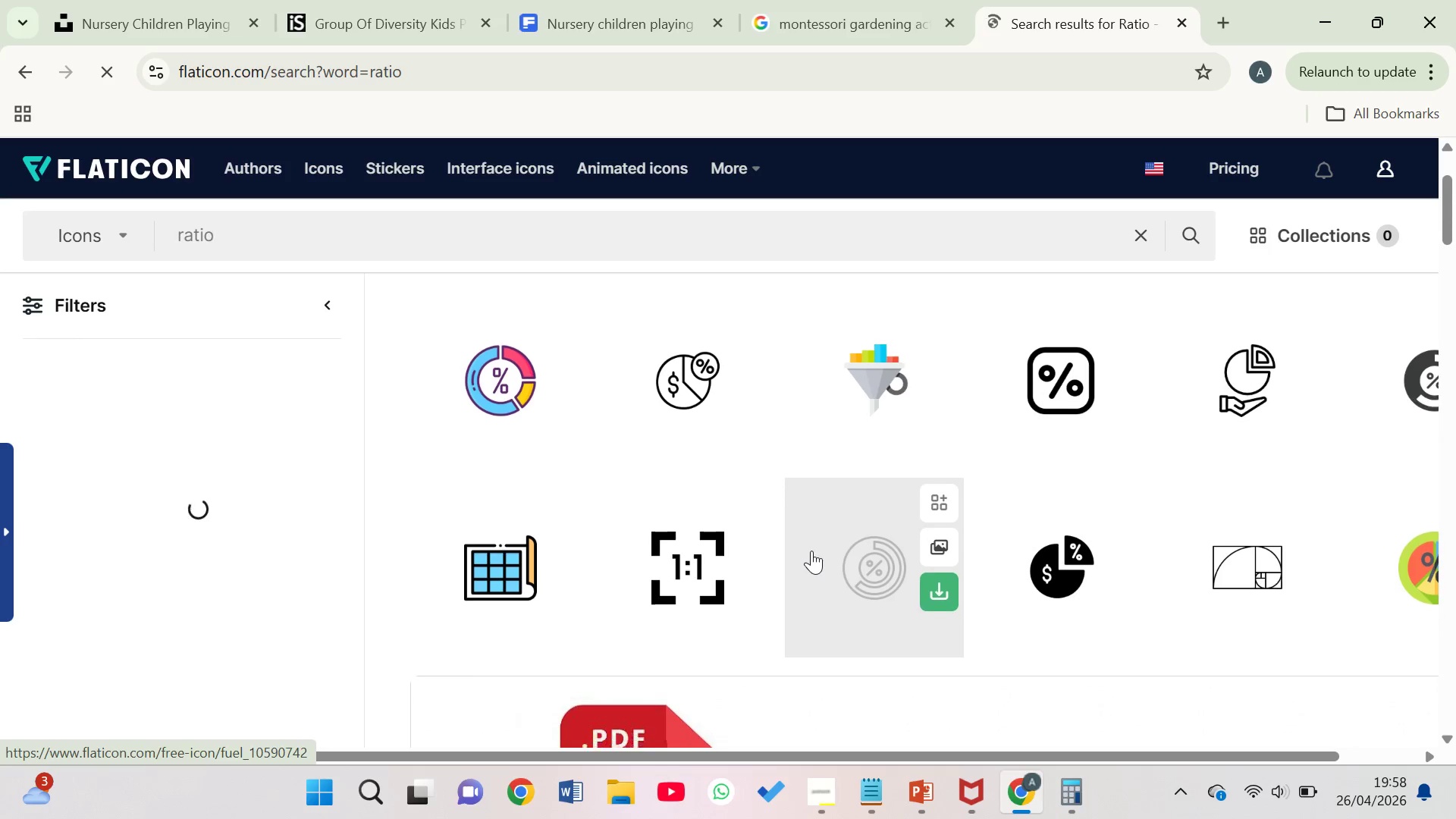 
wait(5.67)
 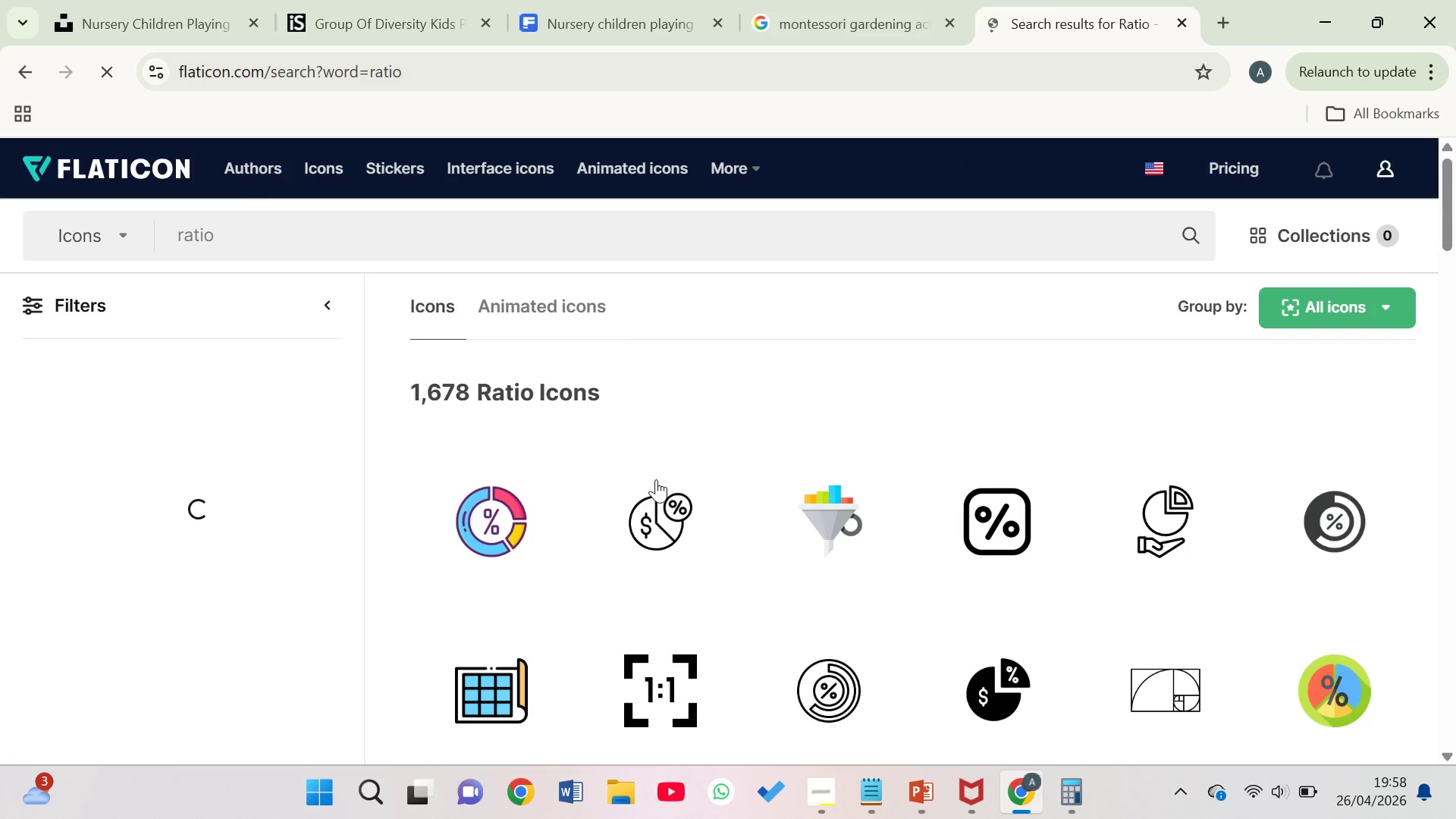 
left_click([811, 551])
 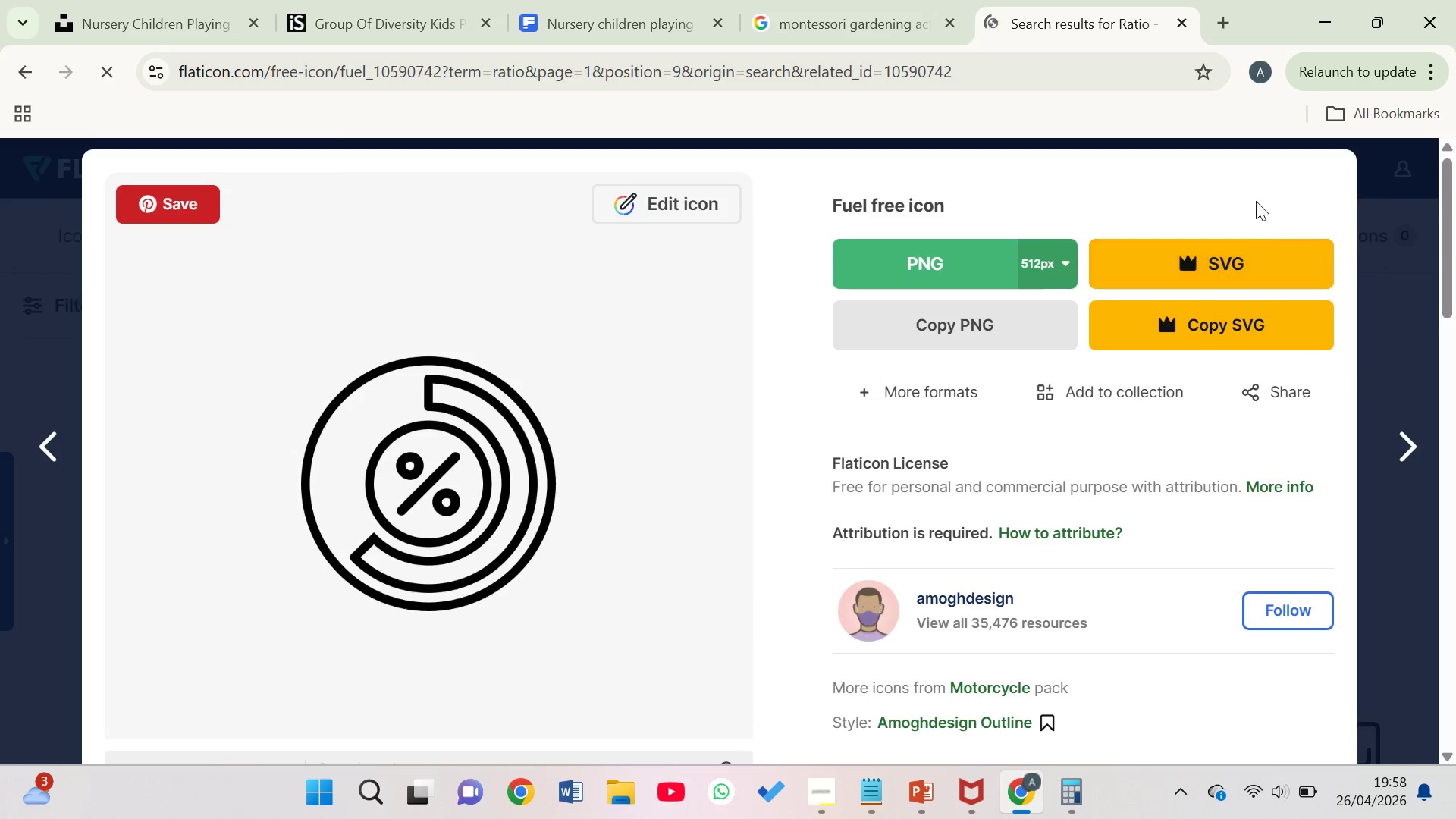 
left_click([1381, 278])
 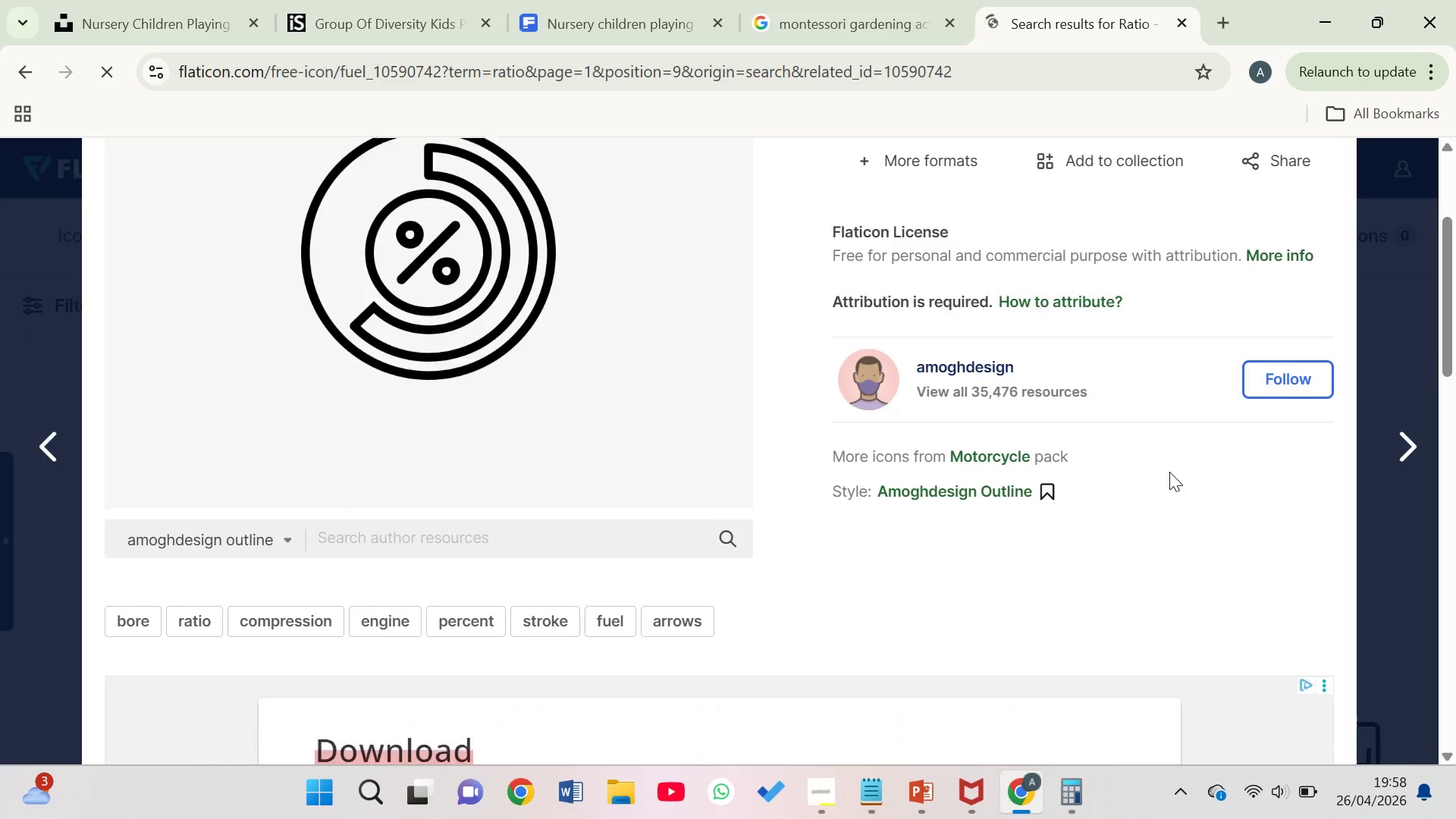 
wait(7.5)
 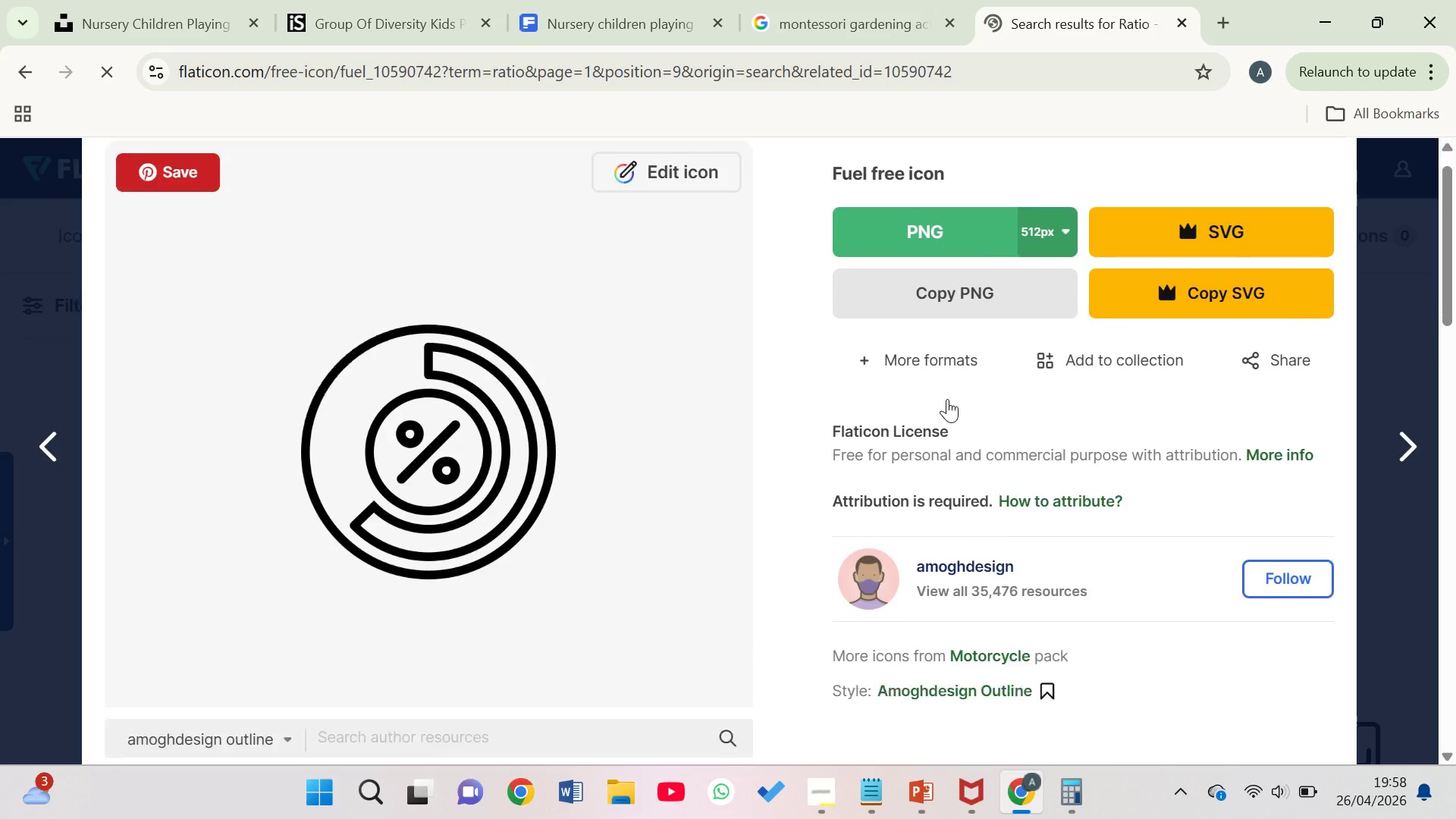 
left_click([971, 185])
 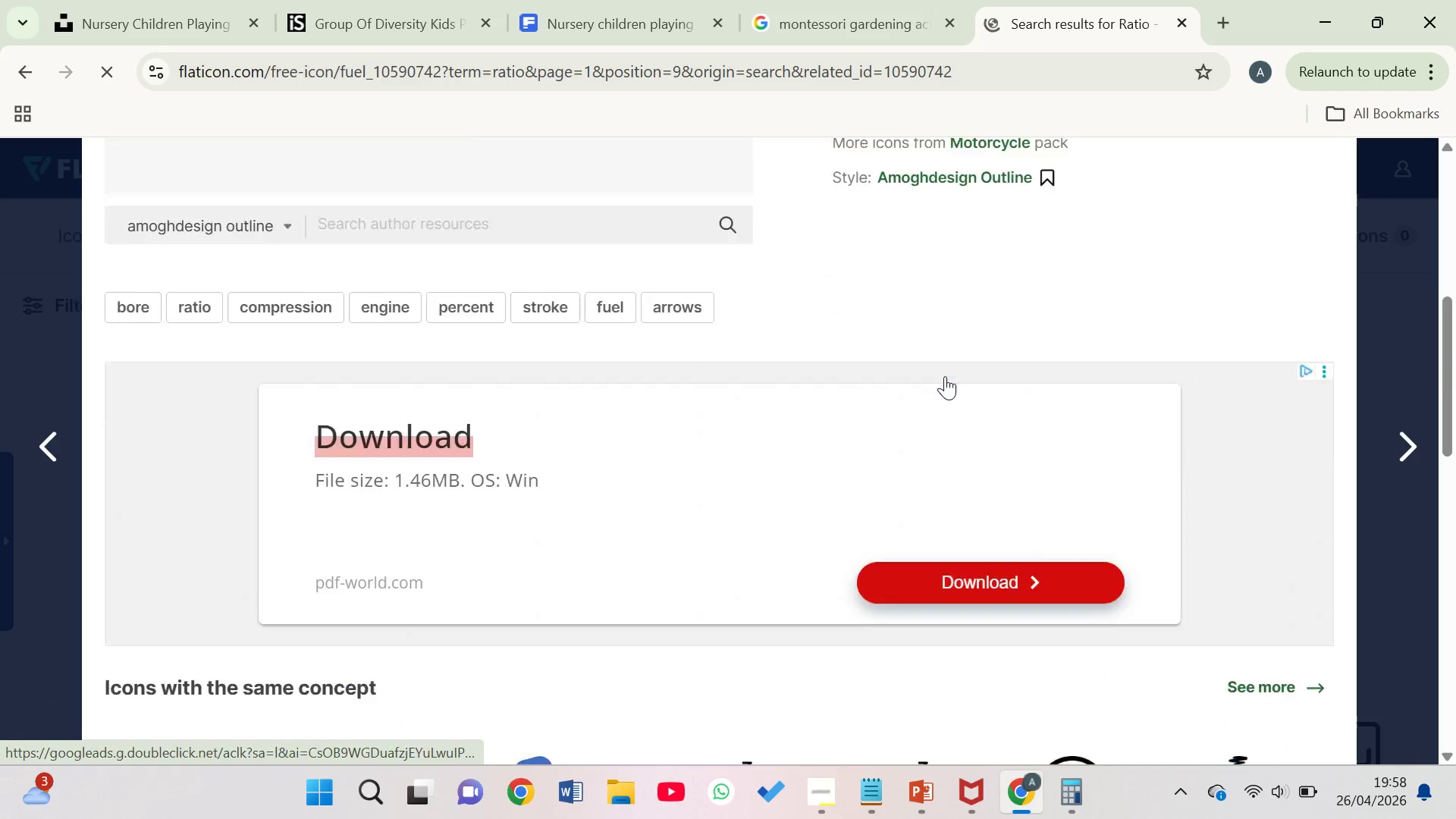 
wait(7.22)
 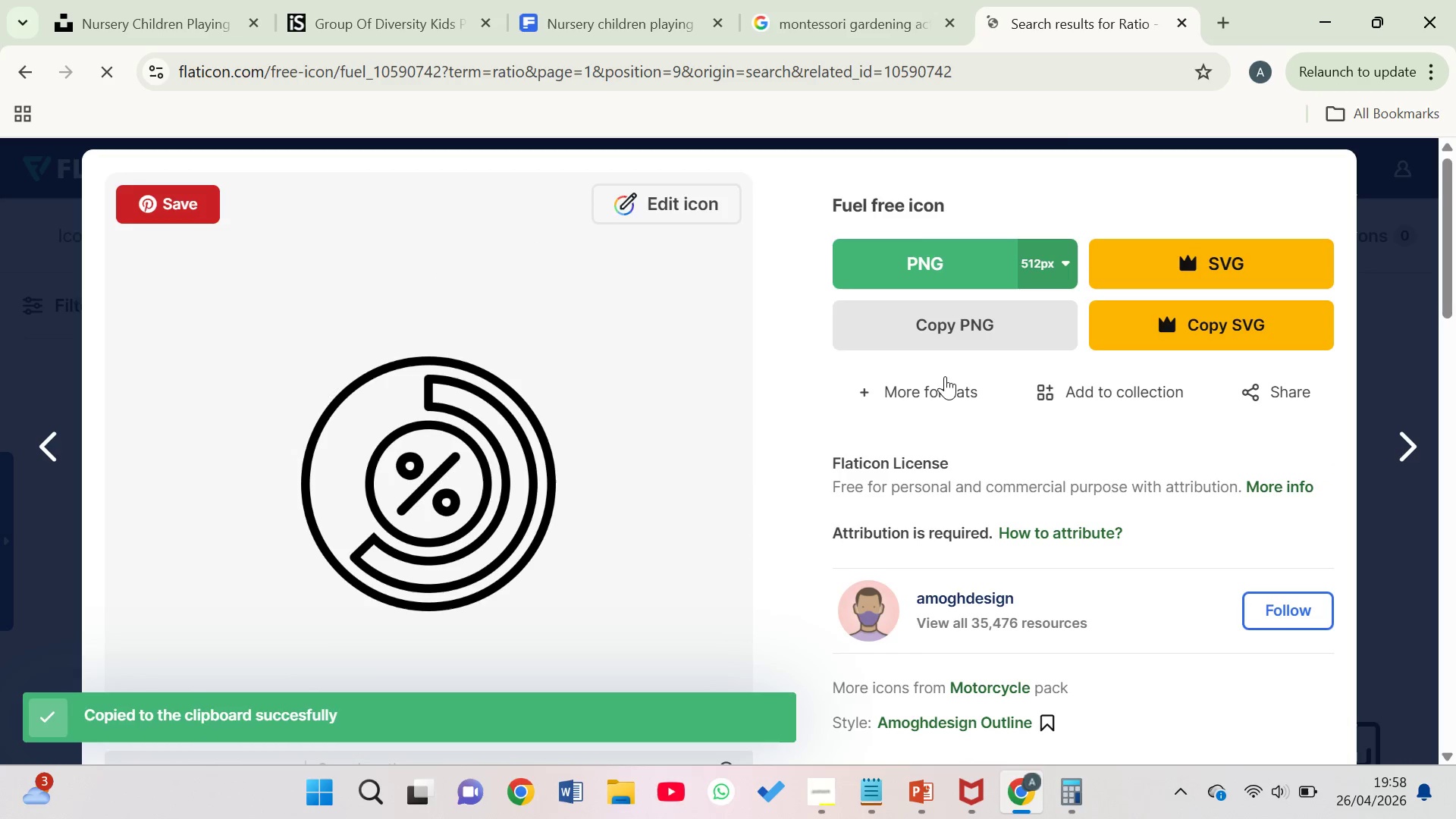 
left_click([1393, 247])
 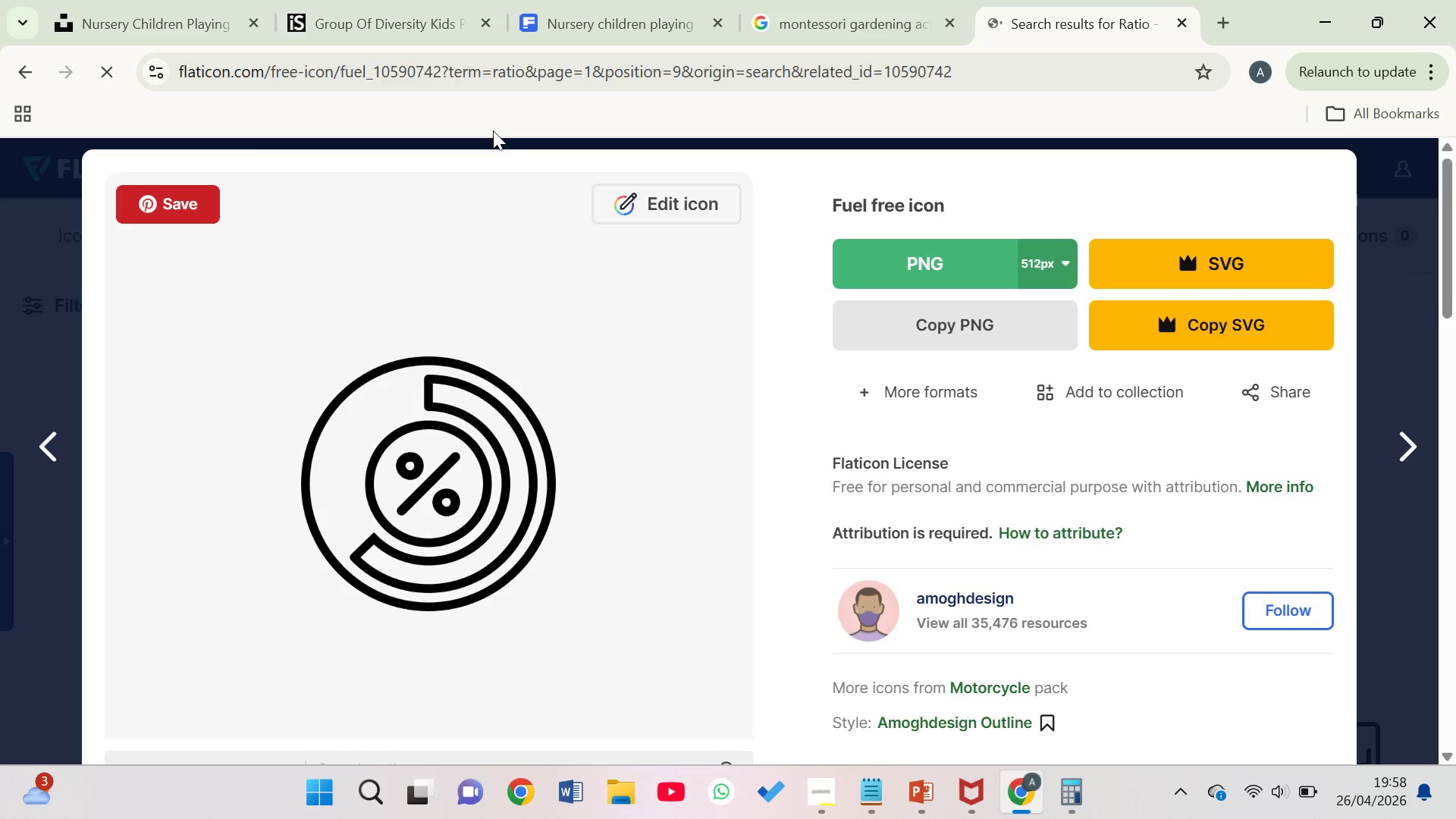 
wait(6.06)
 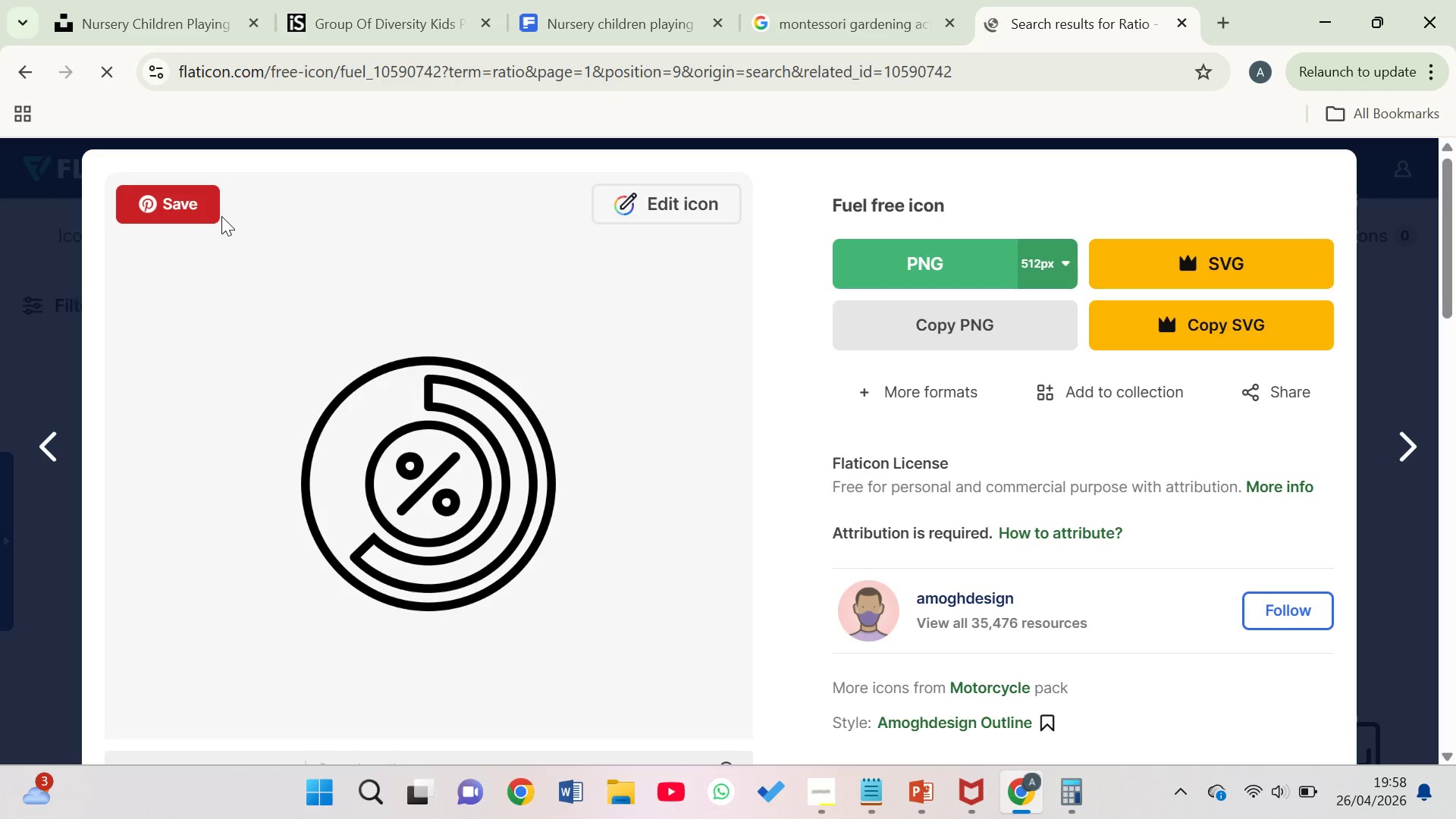 
left_click([20, 75])
 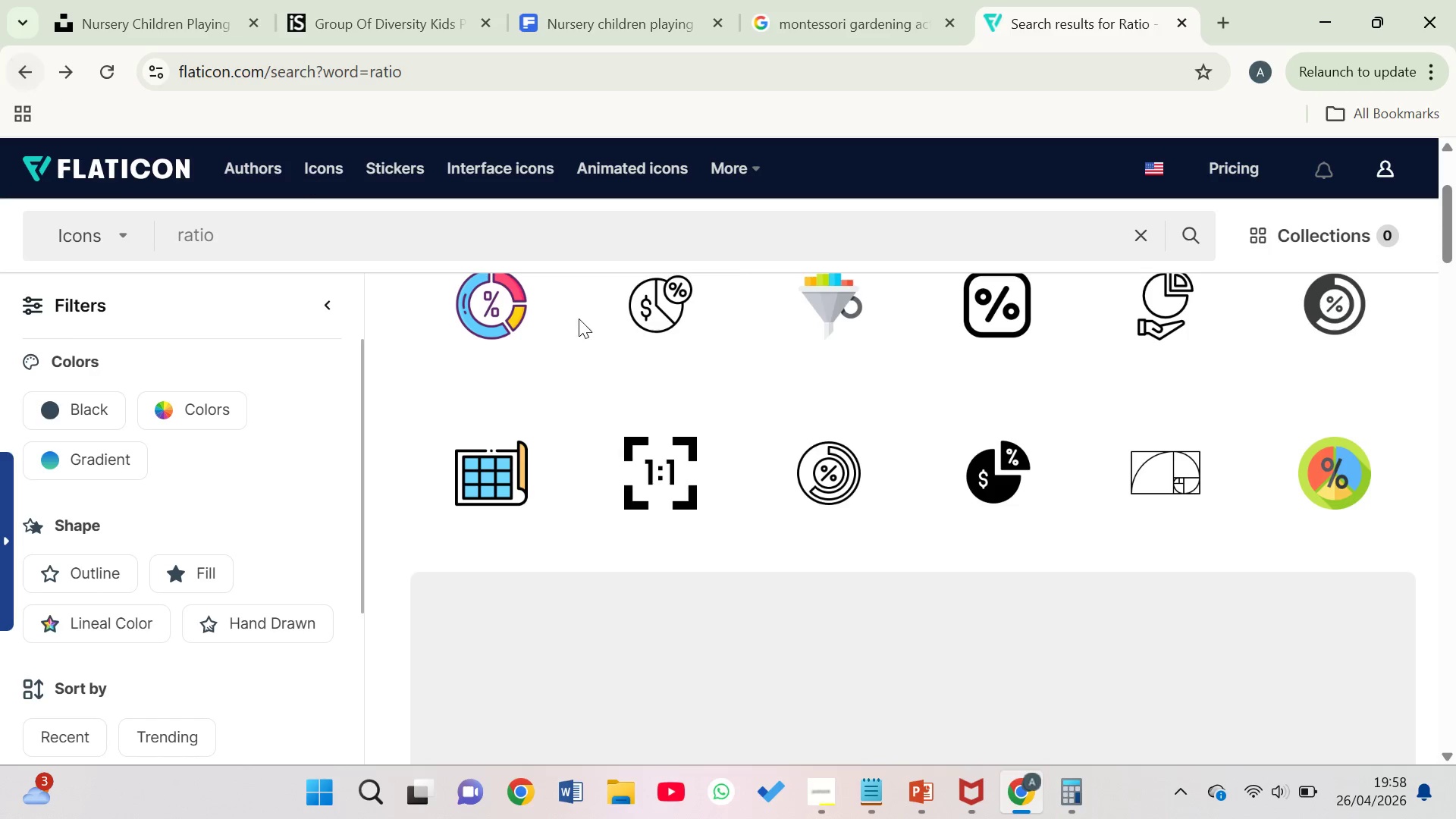 
mouse_move([721, 409])
 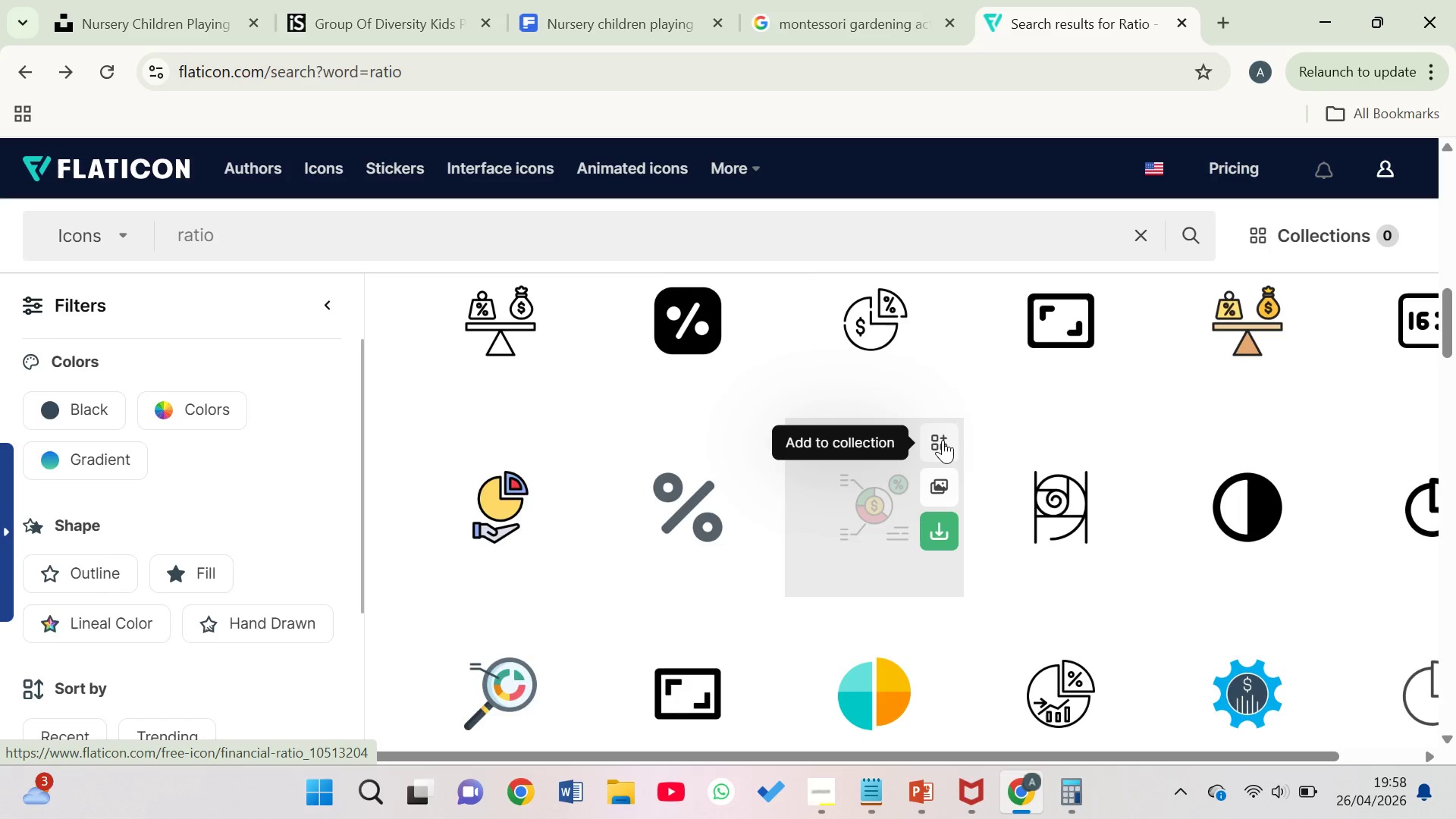 
mouse_move([971, 436])
 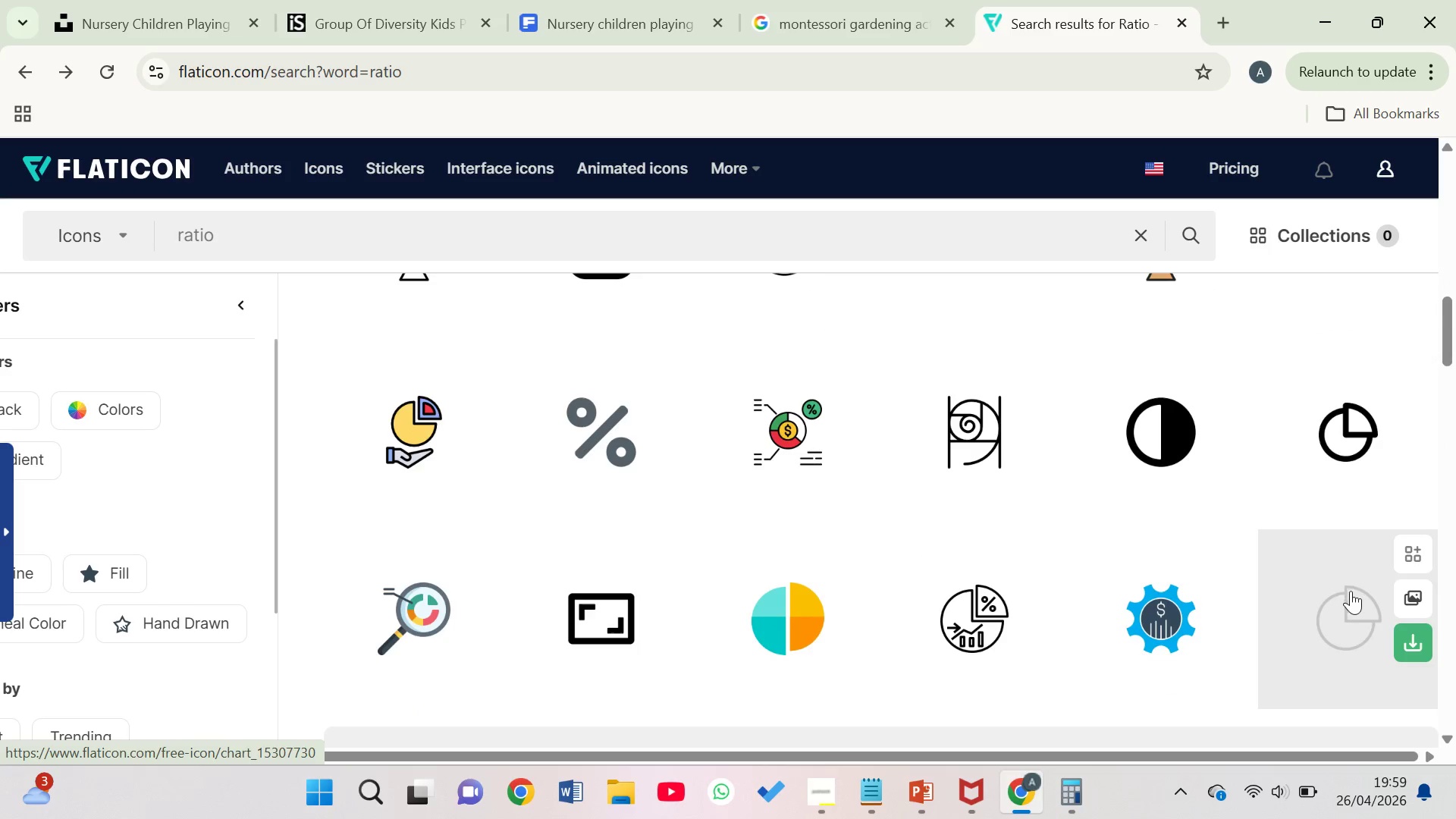 
left_click([1351, 613])
 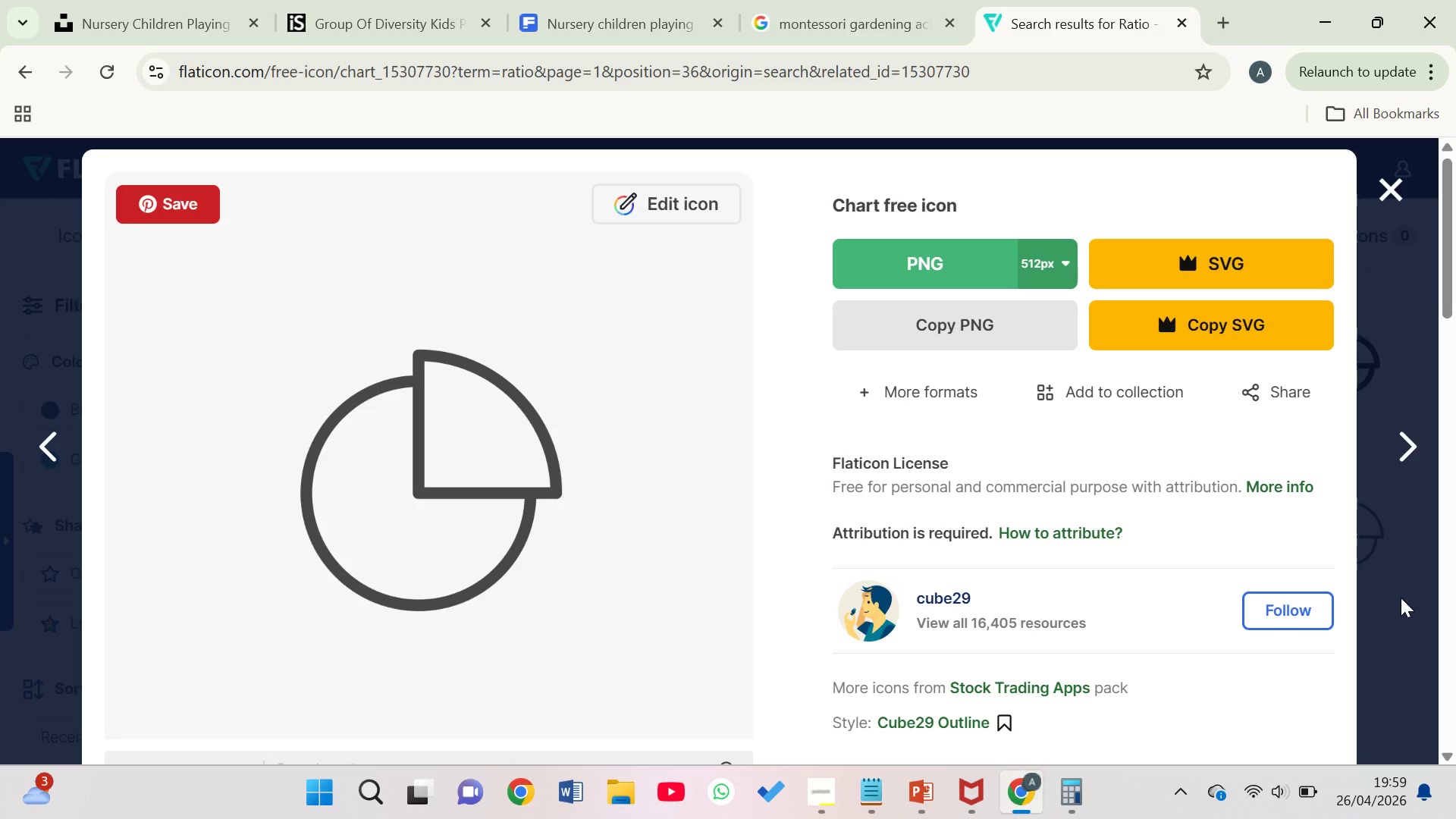 
wait(7.61)
 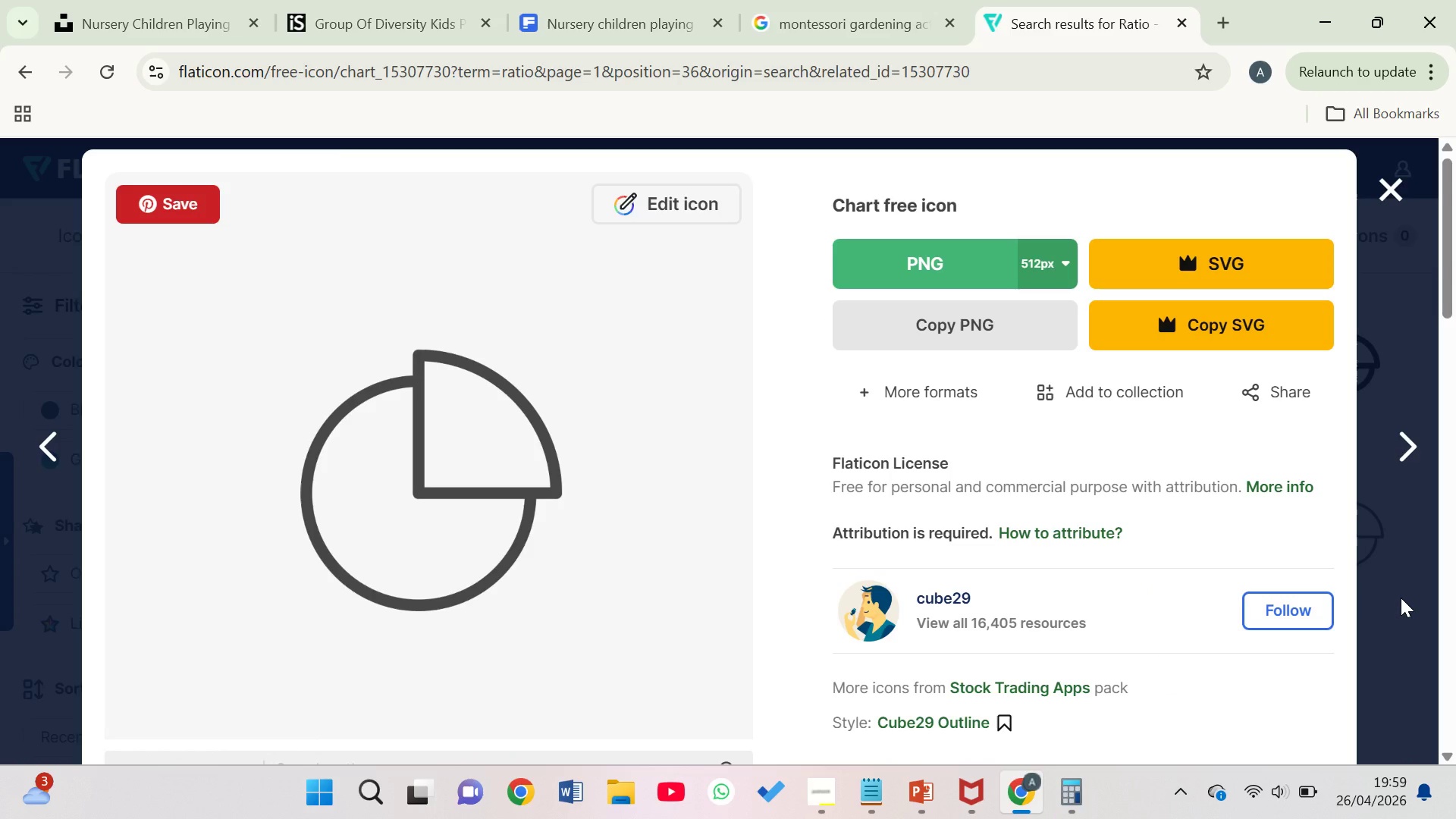 
left_click([981, 328])
 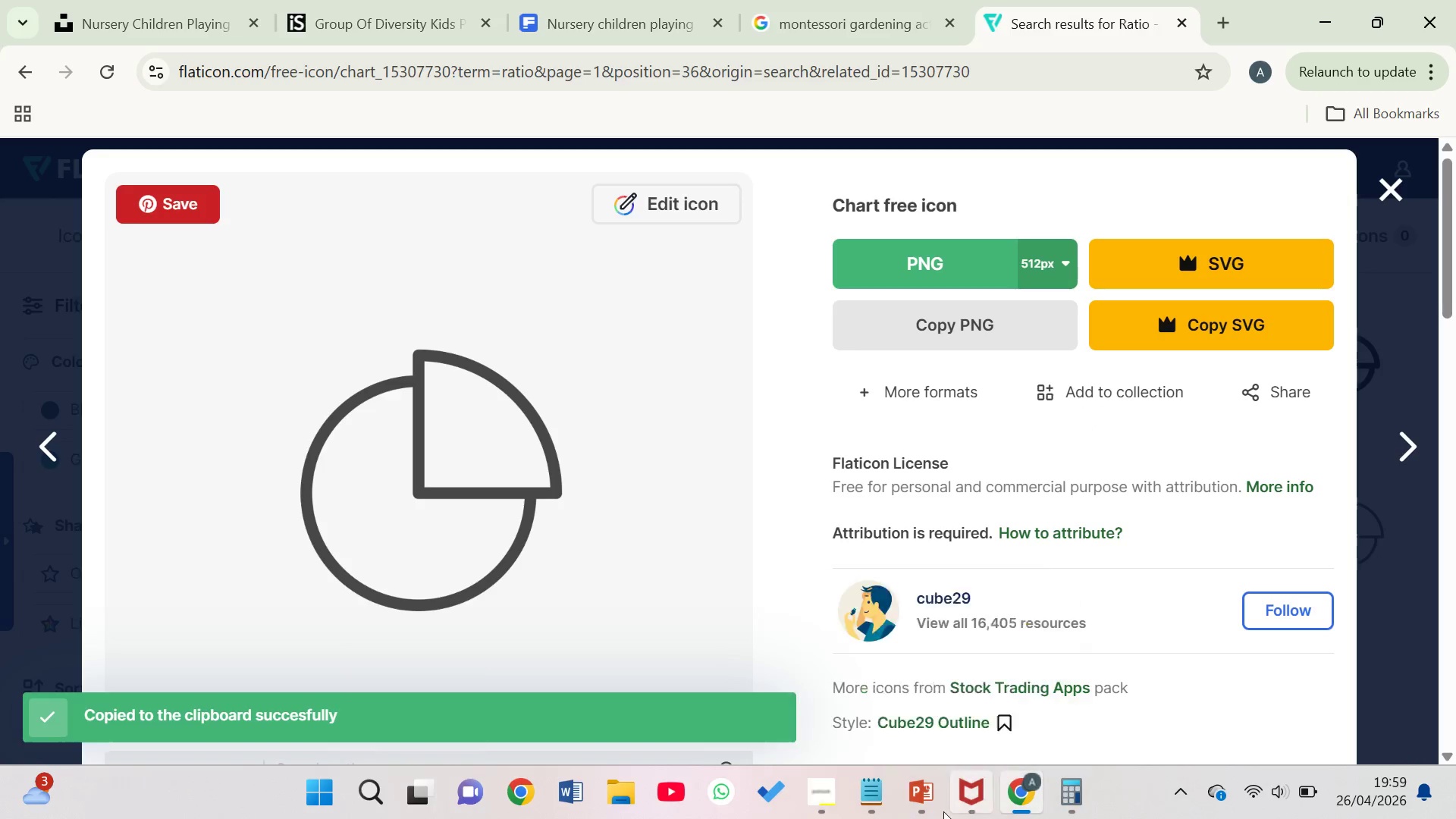 
left_click([928, 792])
 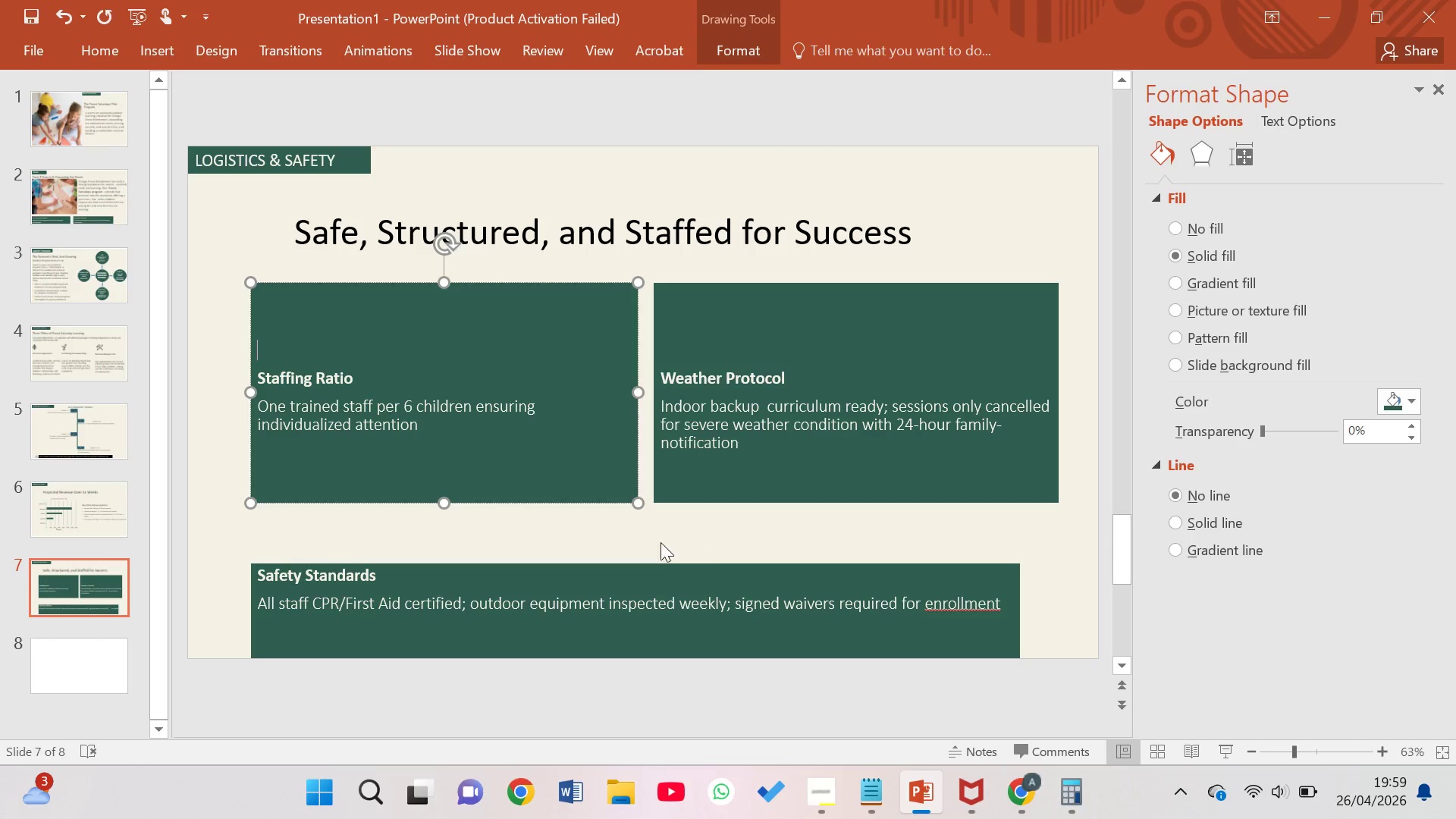 
key(Control+V)
 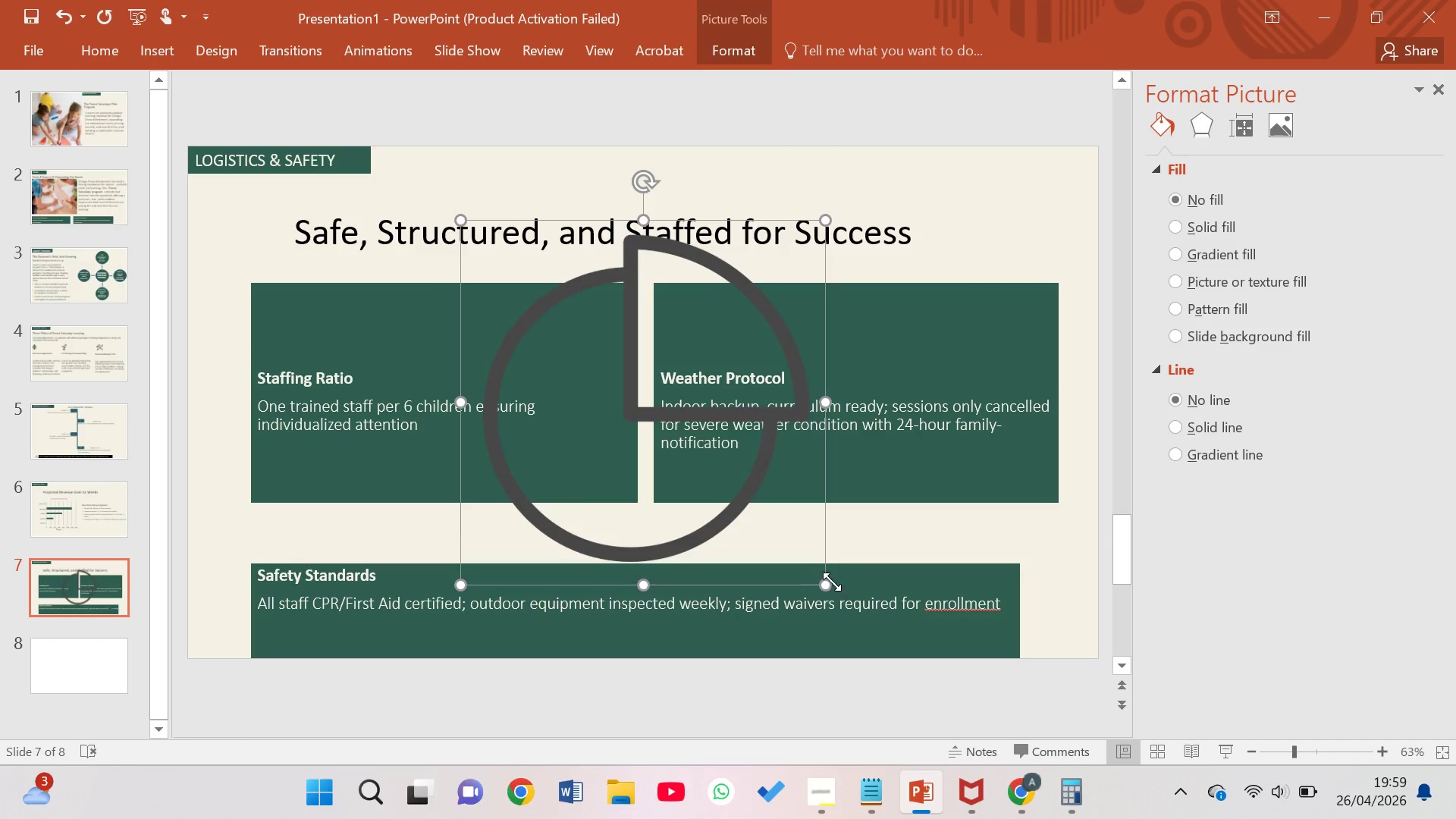 
left_click_drag(start_coordinate=[817, 585], to_coordinate=[617, 538])
 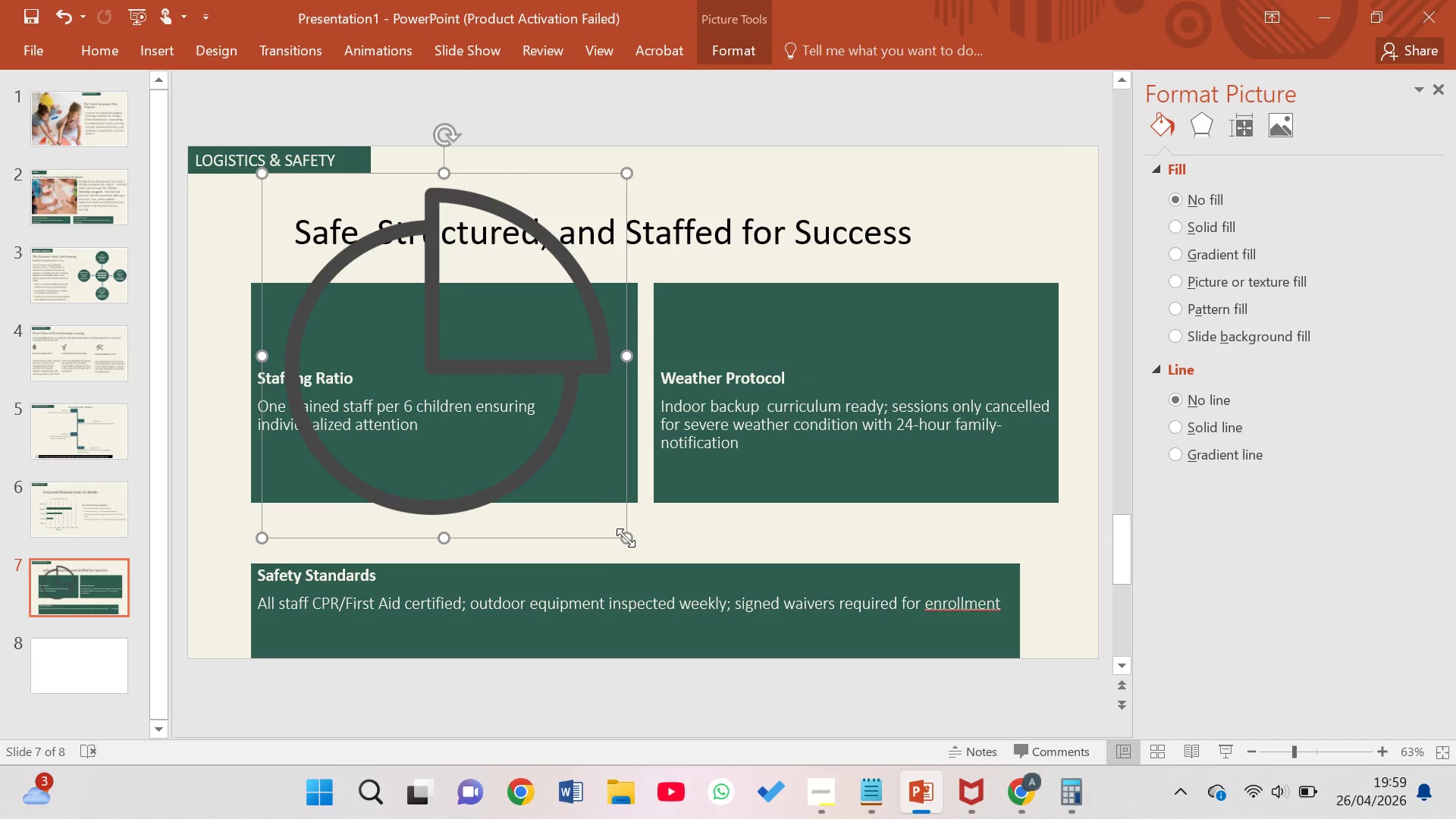 
left_click_drag(start_coordinate=[628, 538], to_coordinate=[297, 262])
 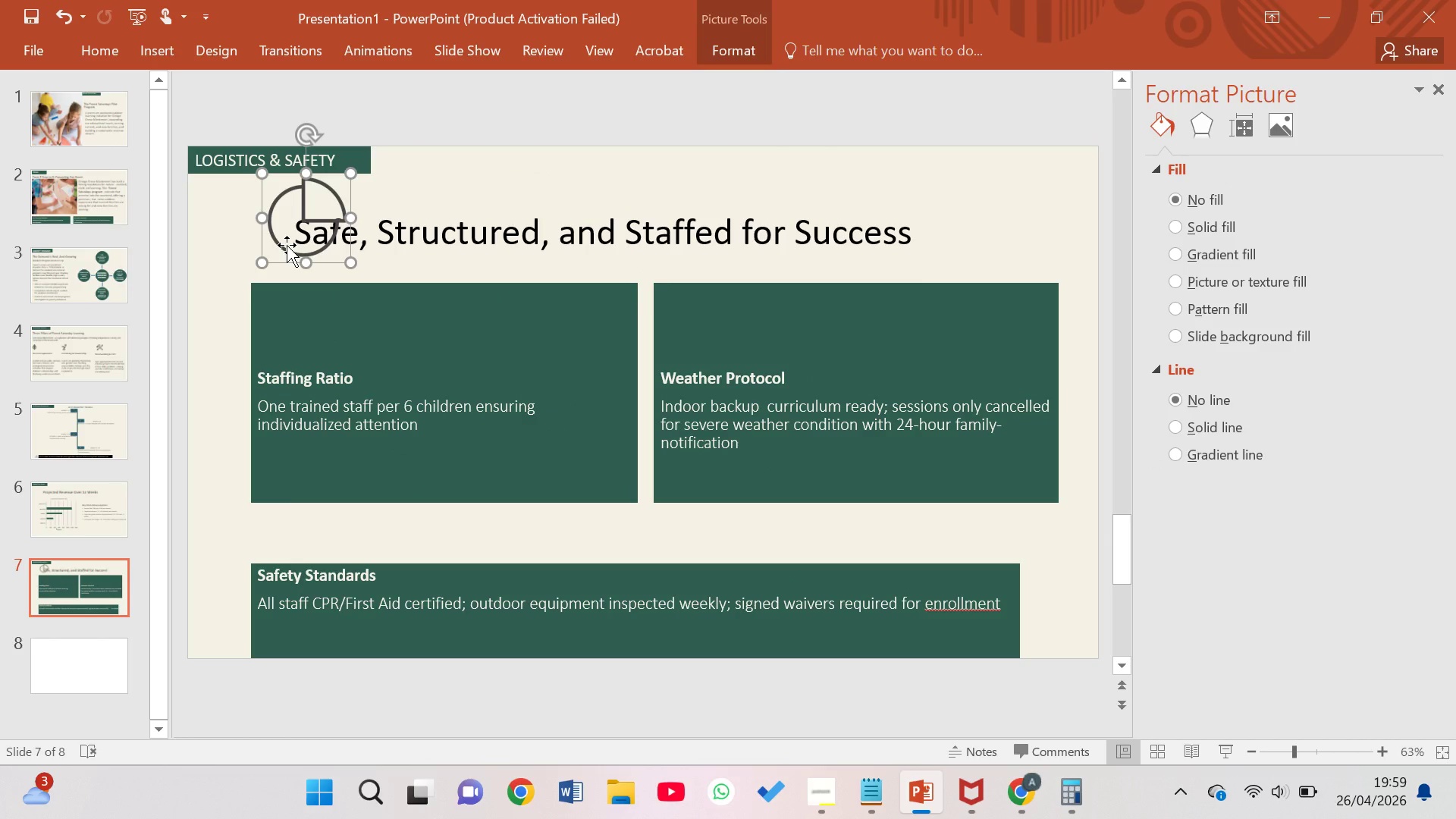 
left_click_drag(start_coordinate=[287, 245], to_coordinate=[286, 356])
 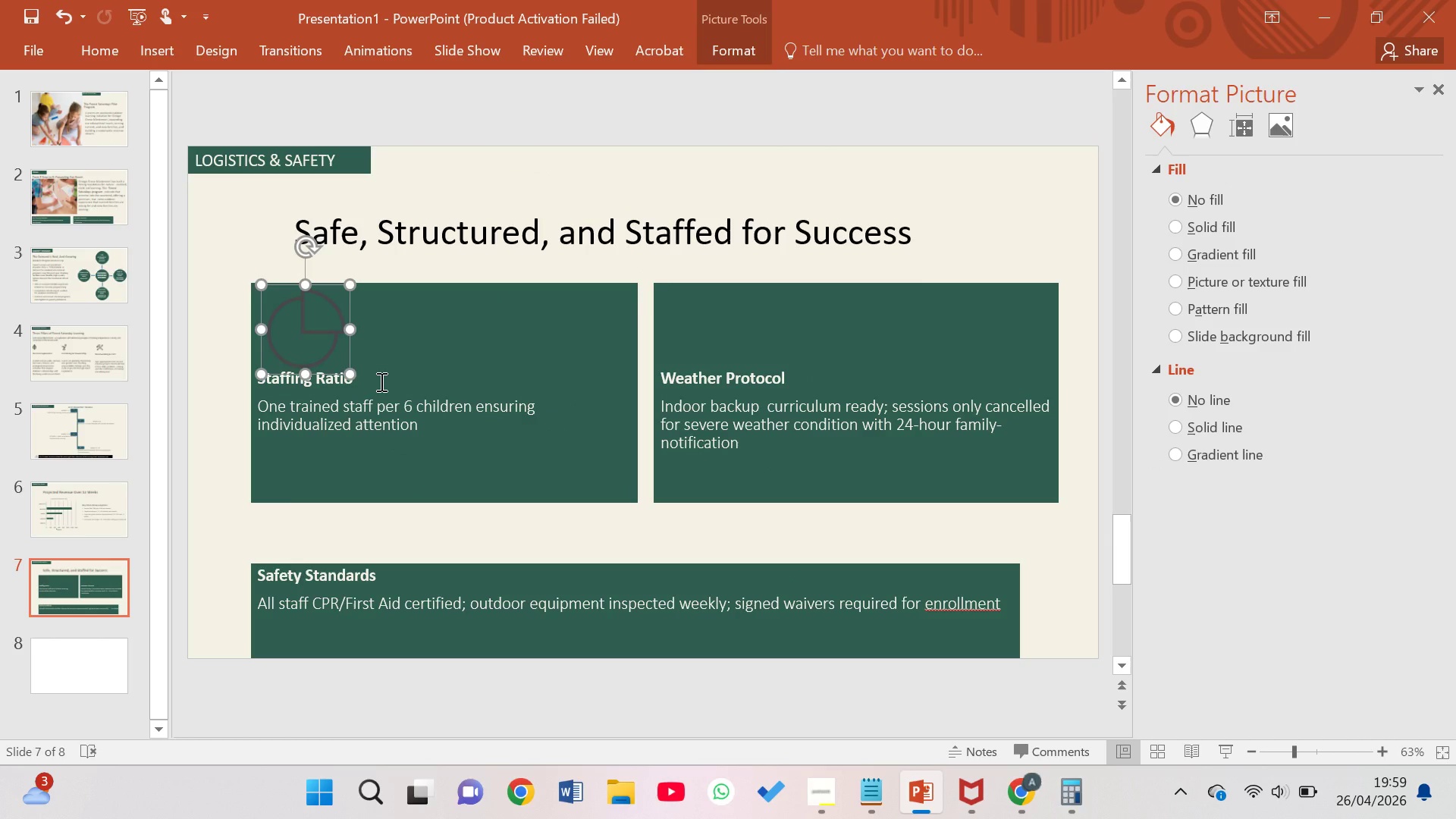 
key(Backspace)
 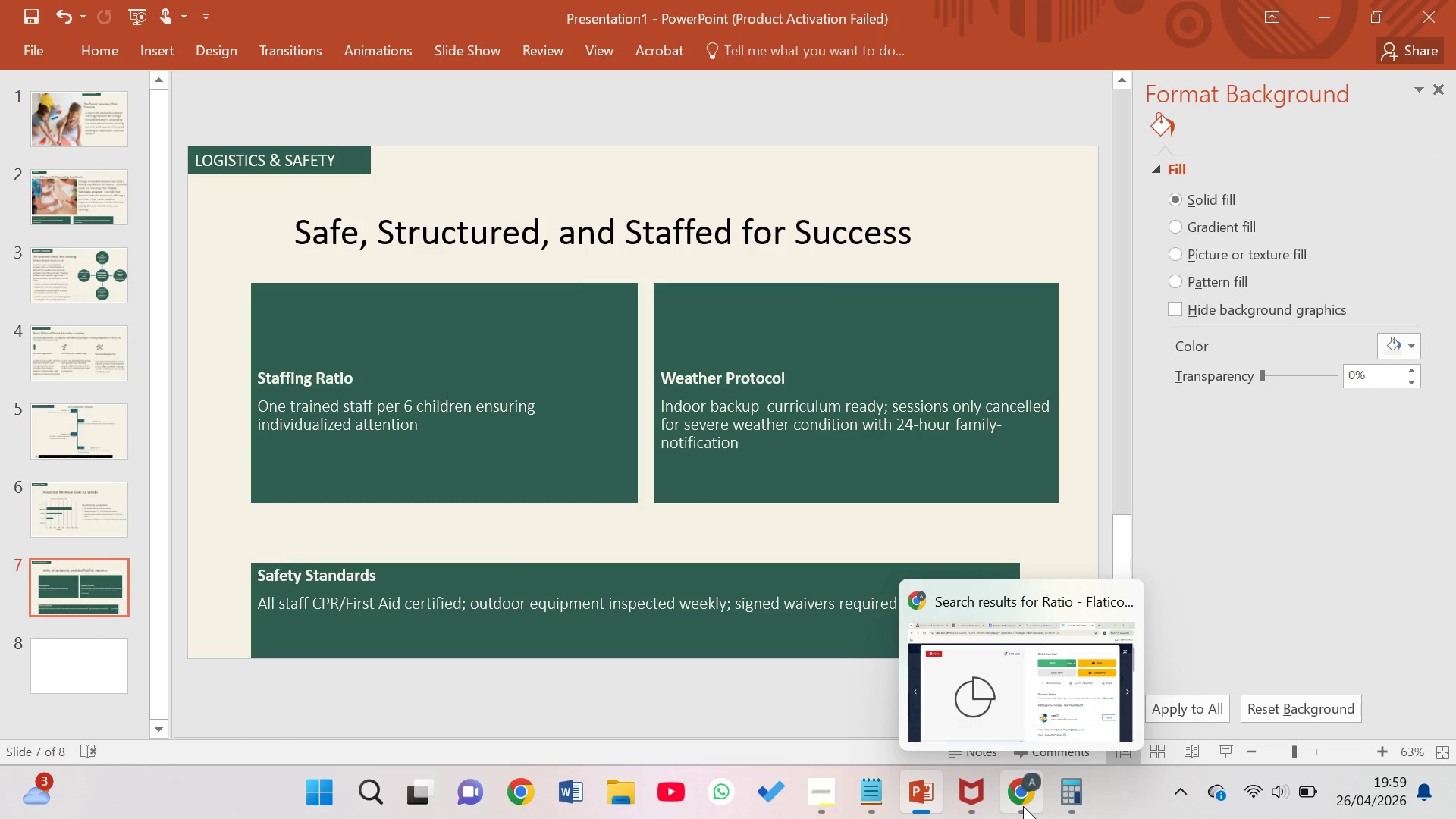 
left_click([999, 711])
 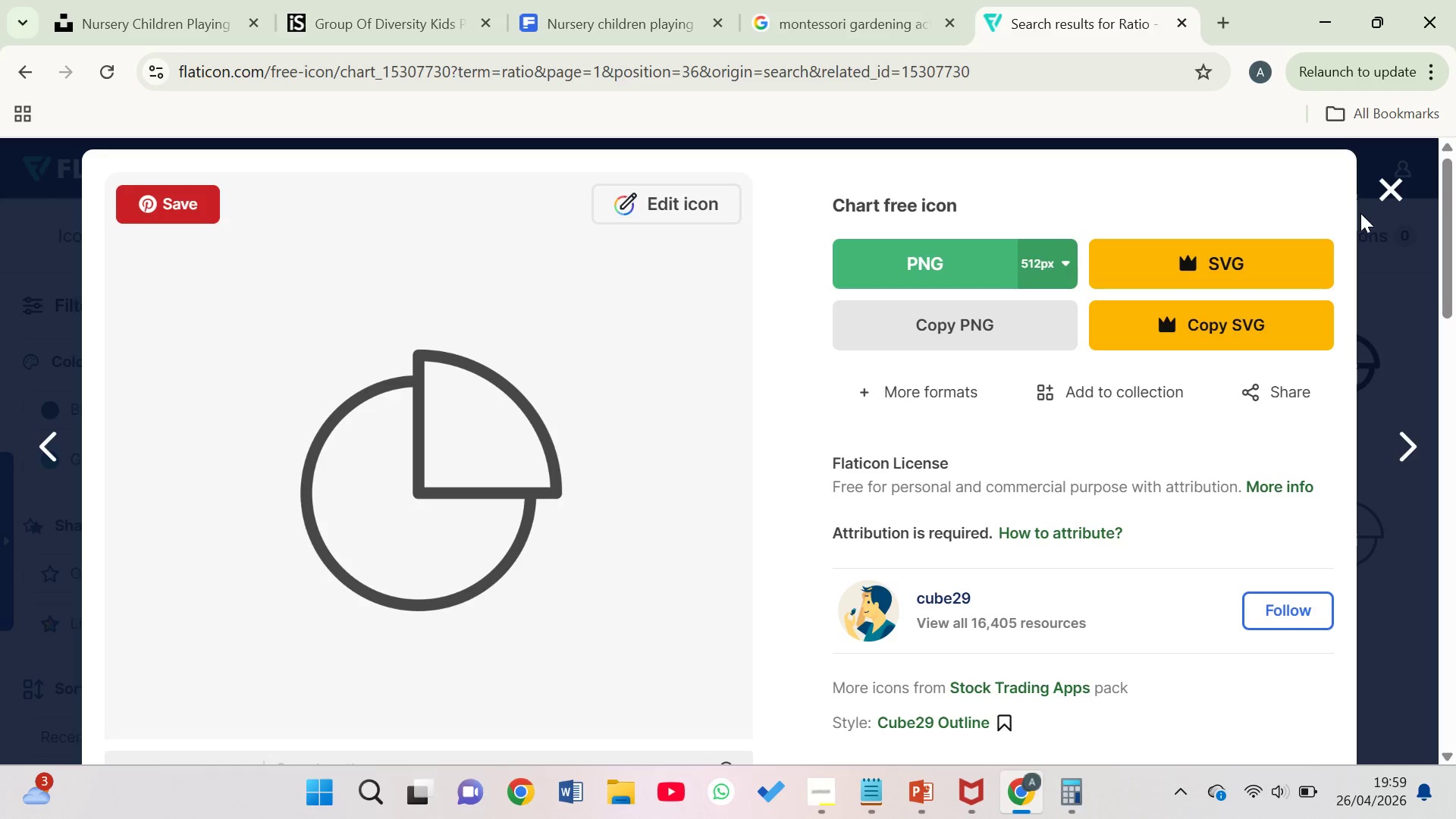 
left_click([1401, 195])
 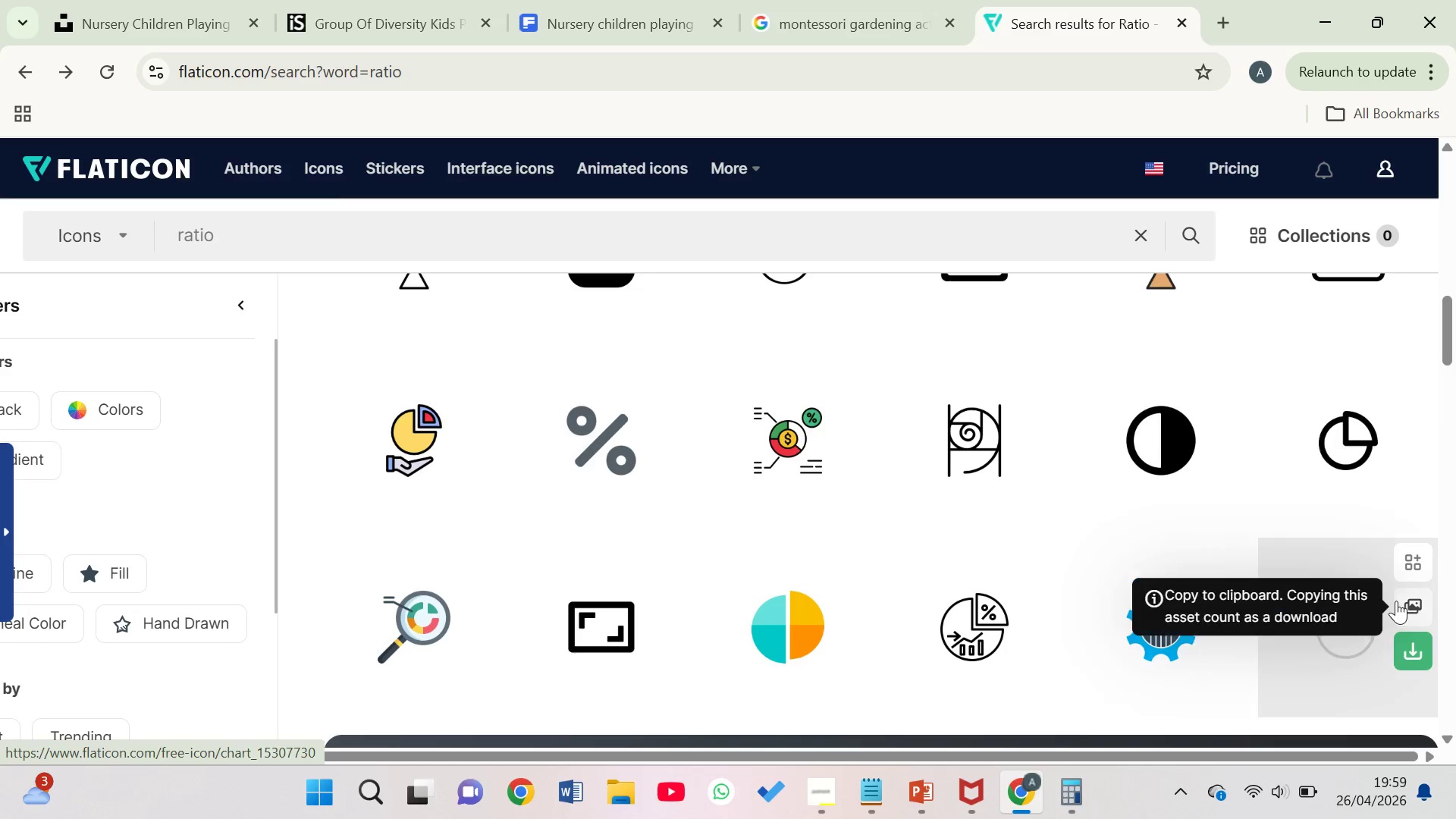 
wait(6.28)
 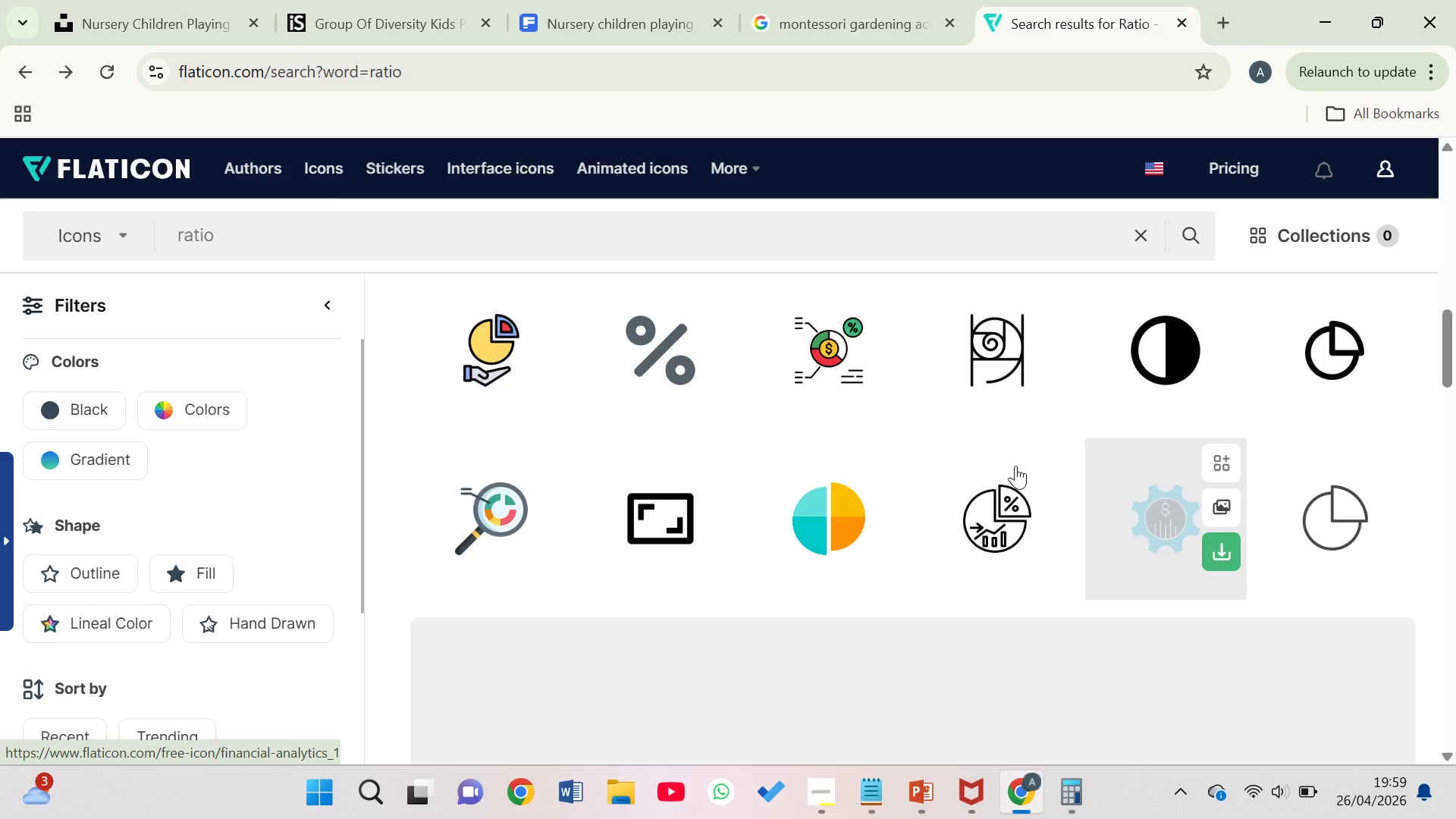 
left_click([1414, 603])
 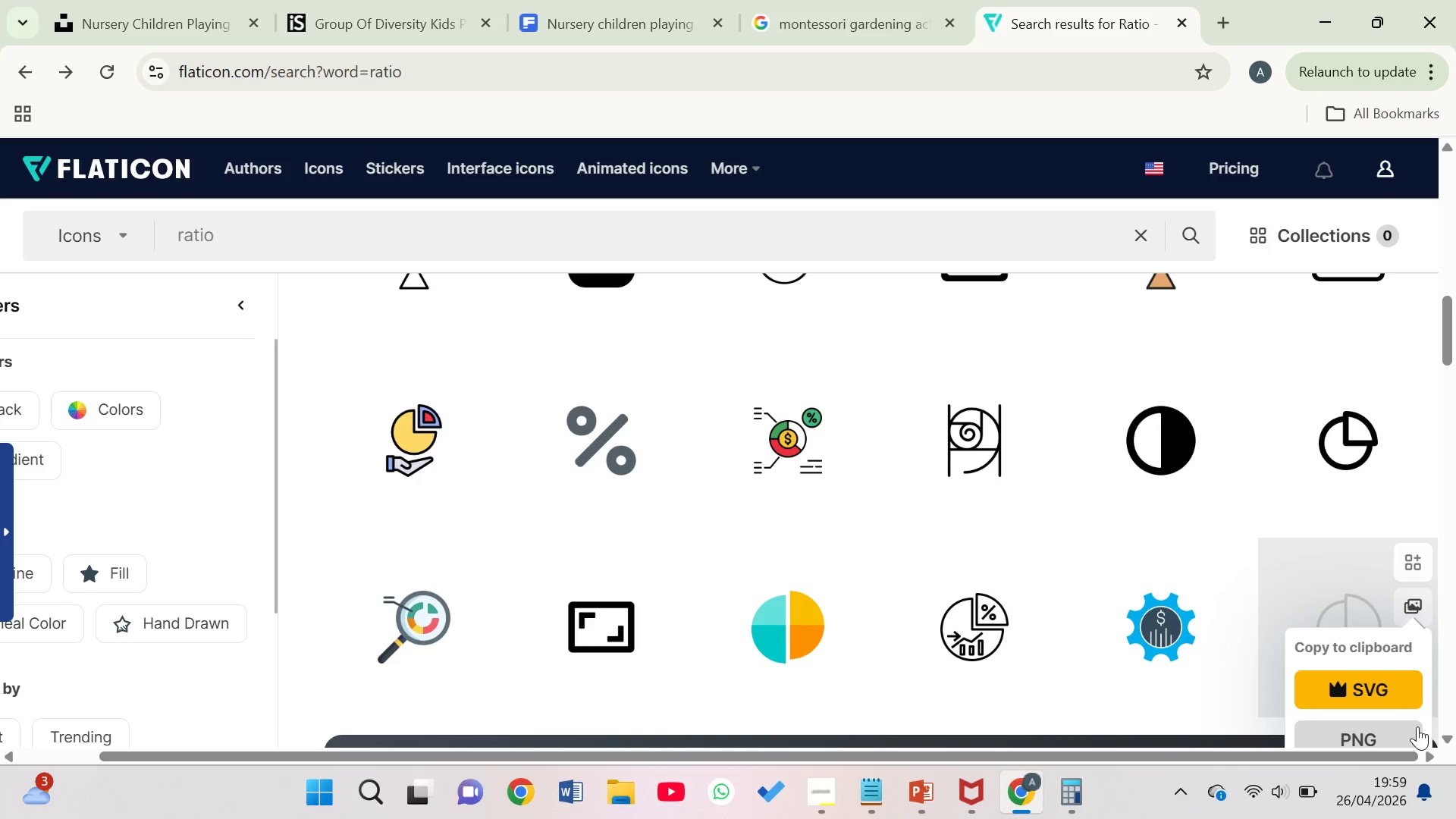 
left_click([1417, 730])
 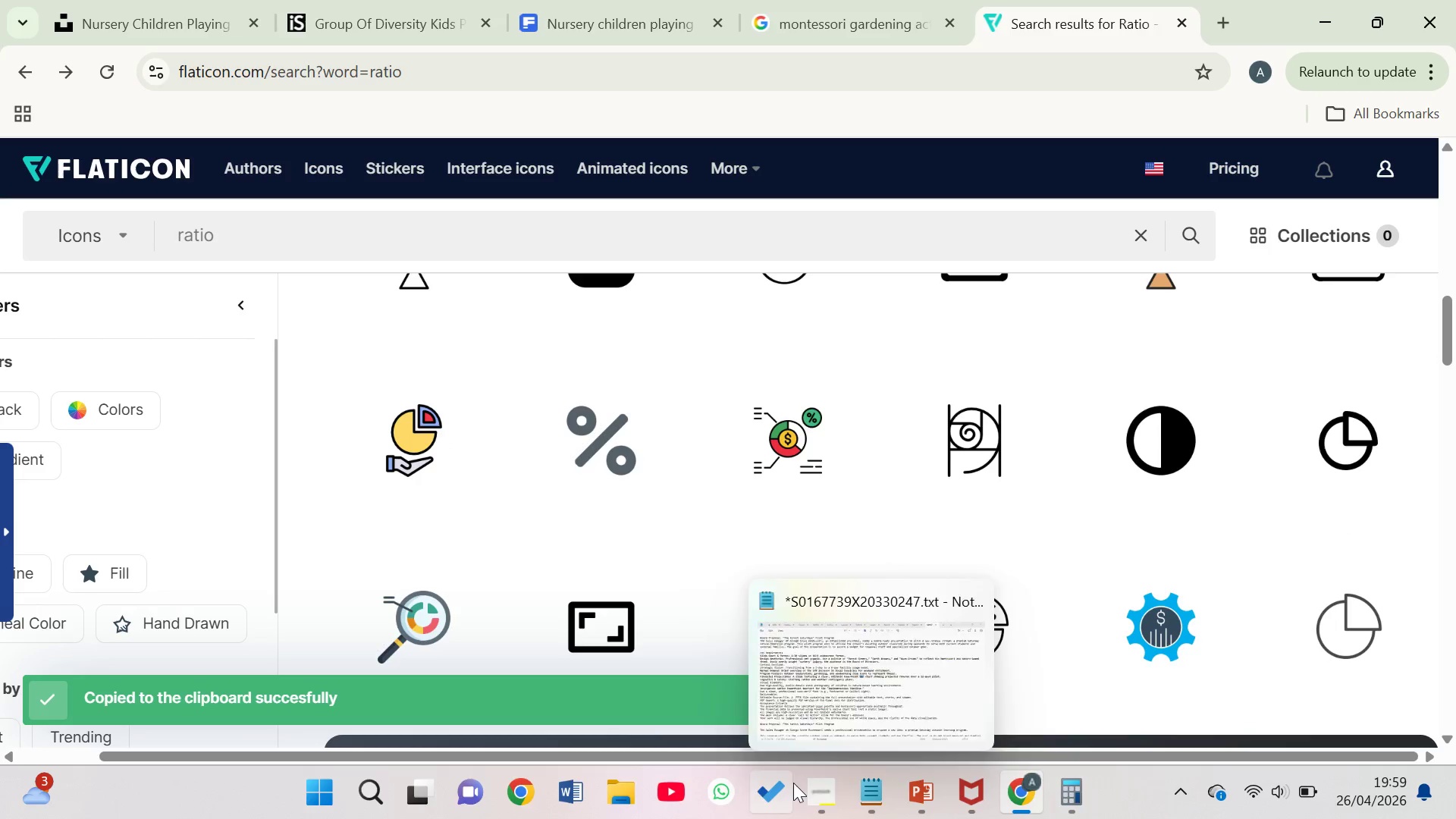 
left_click([921, 789])
 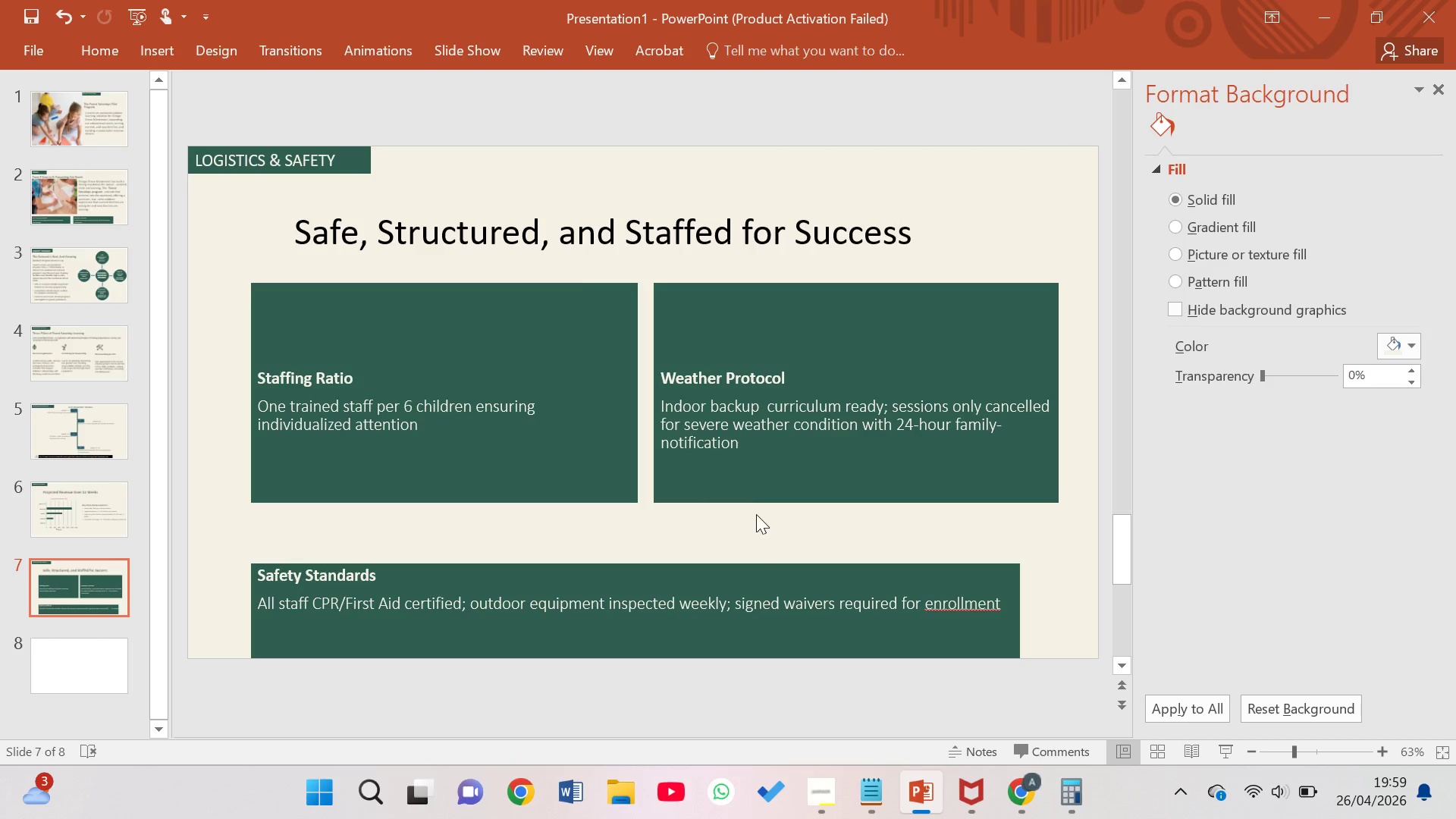 
key(Control+V)
 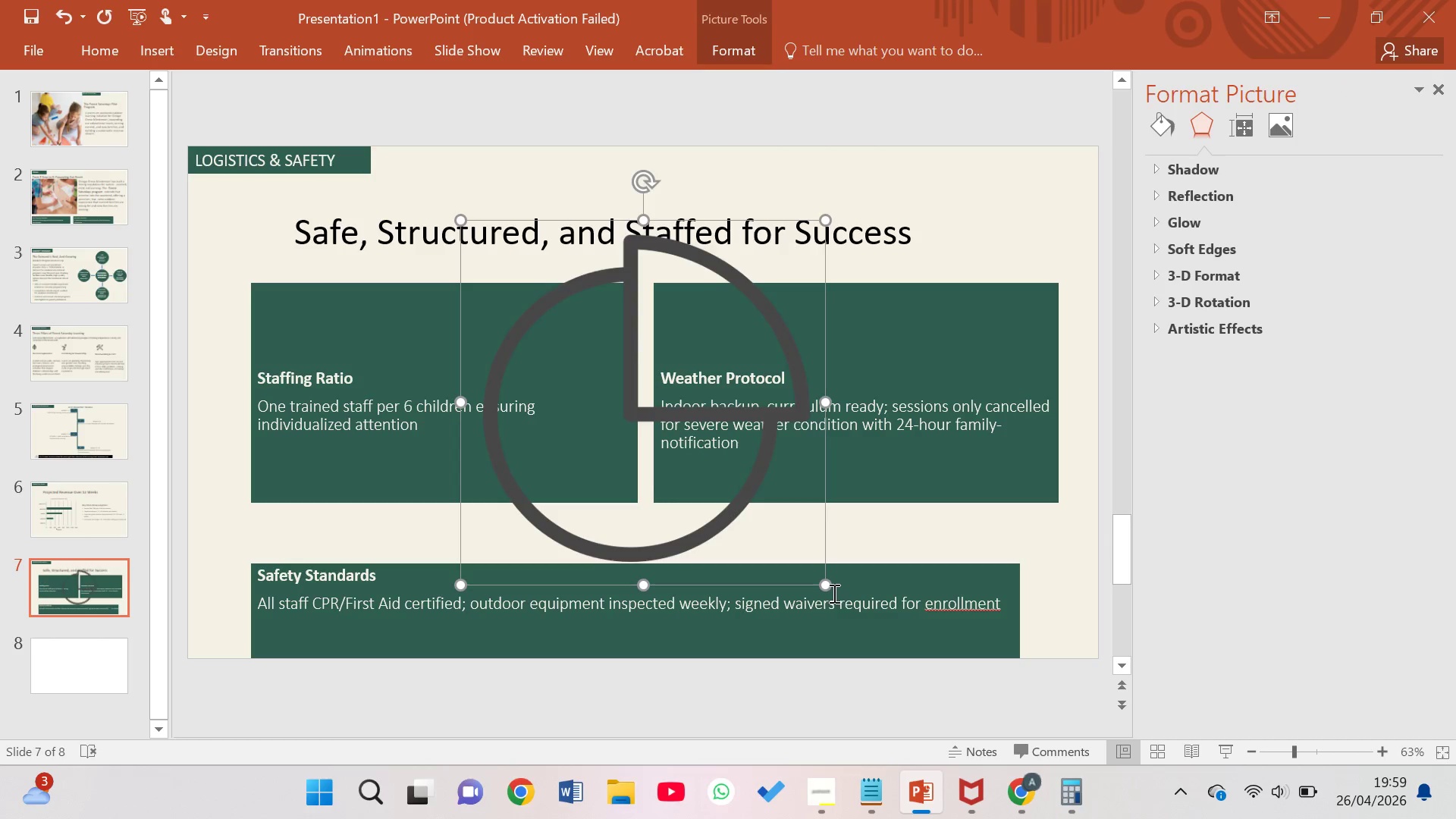 
key(Control+Z)
 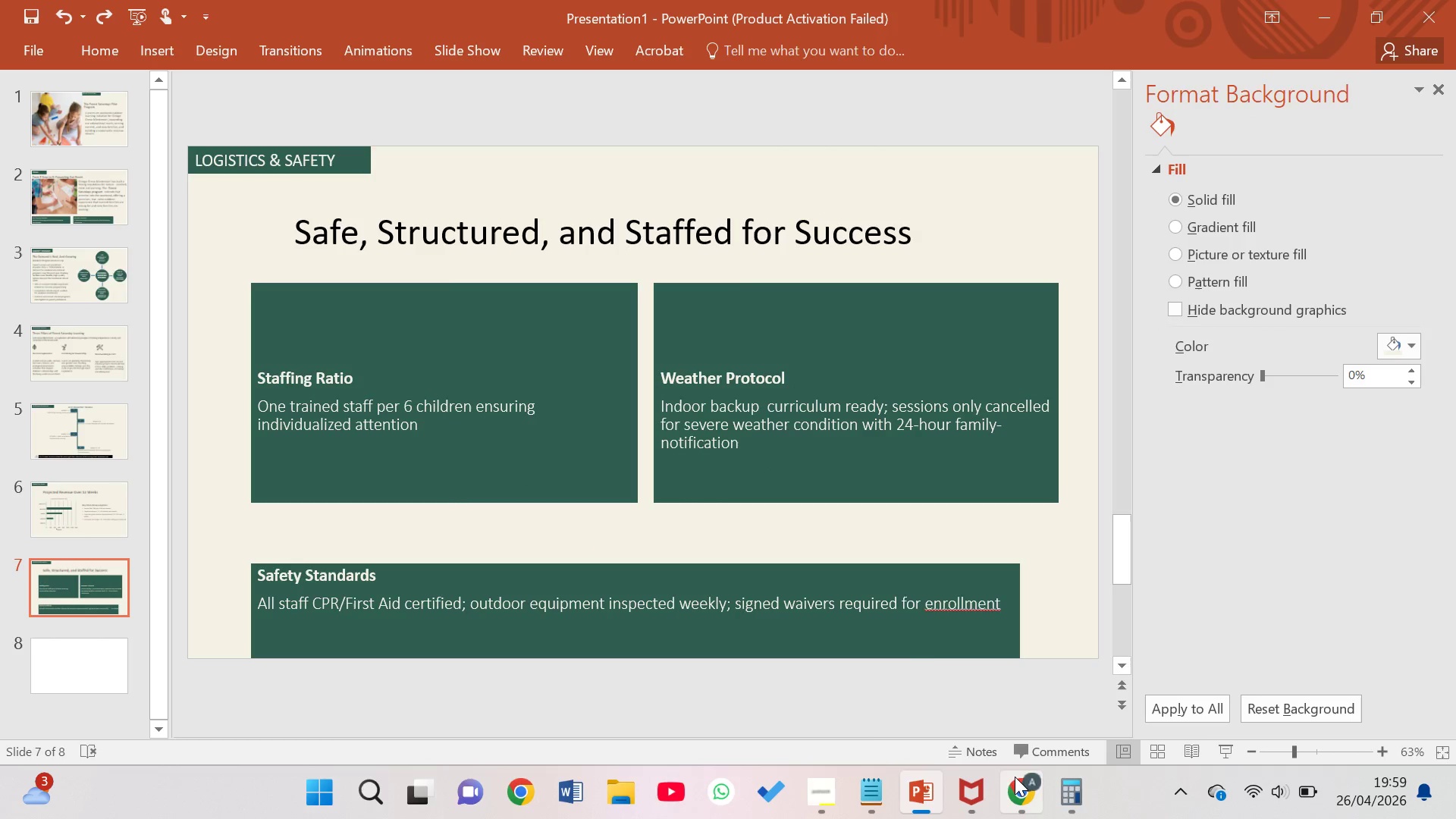 
left_click([991, 714])
 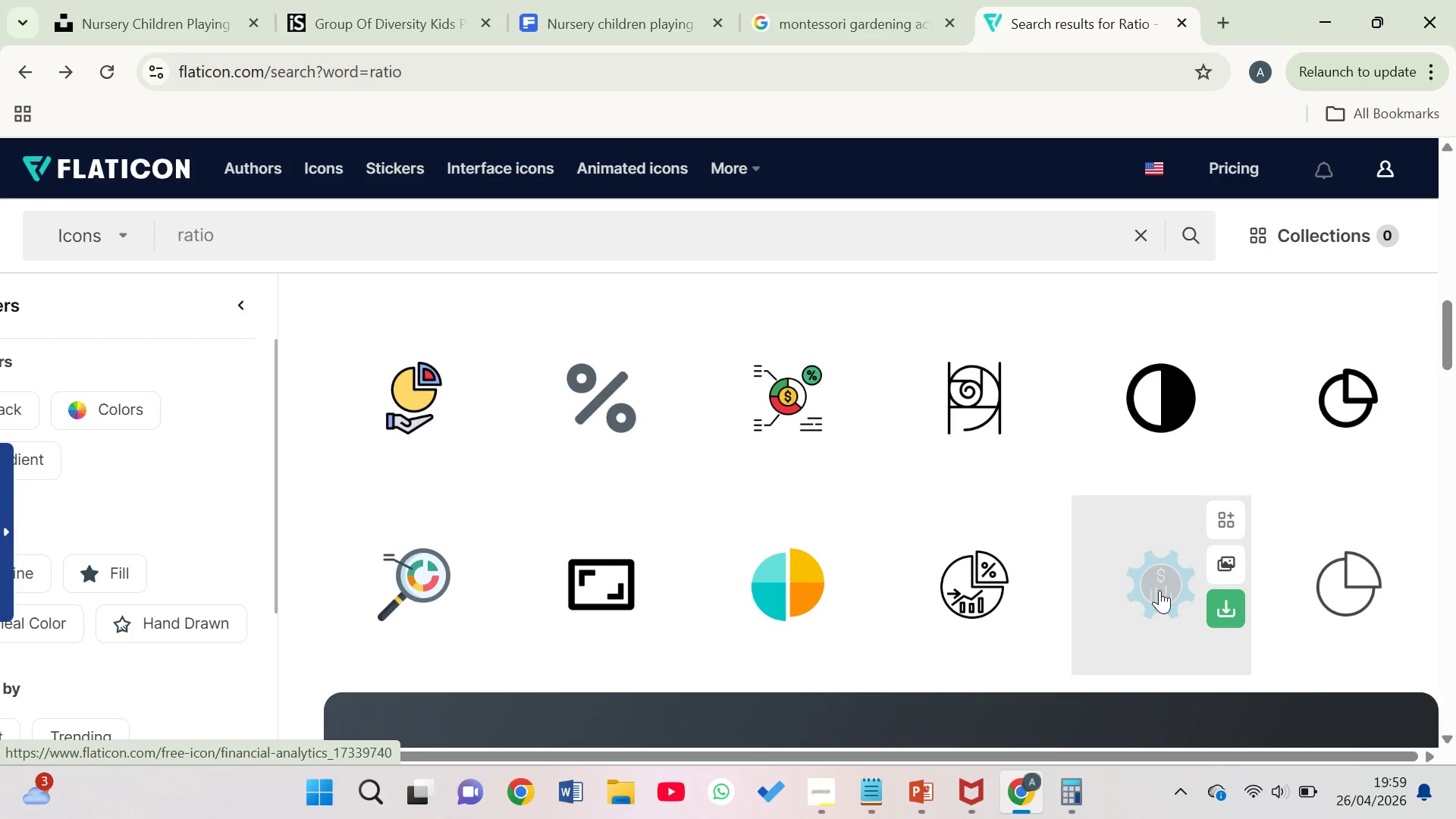 
wait(13.58)
 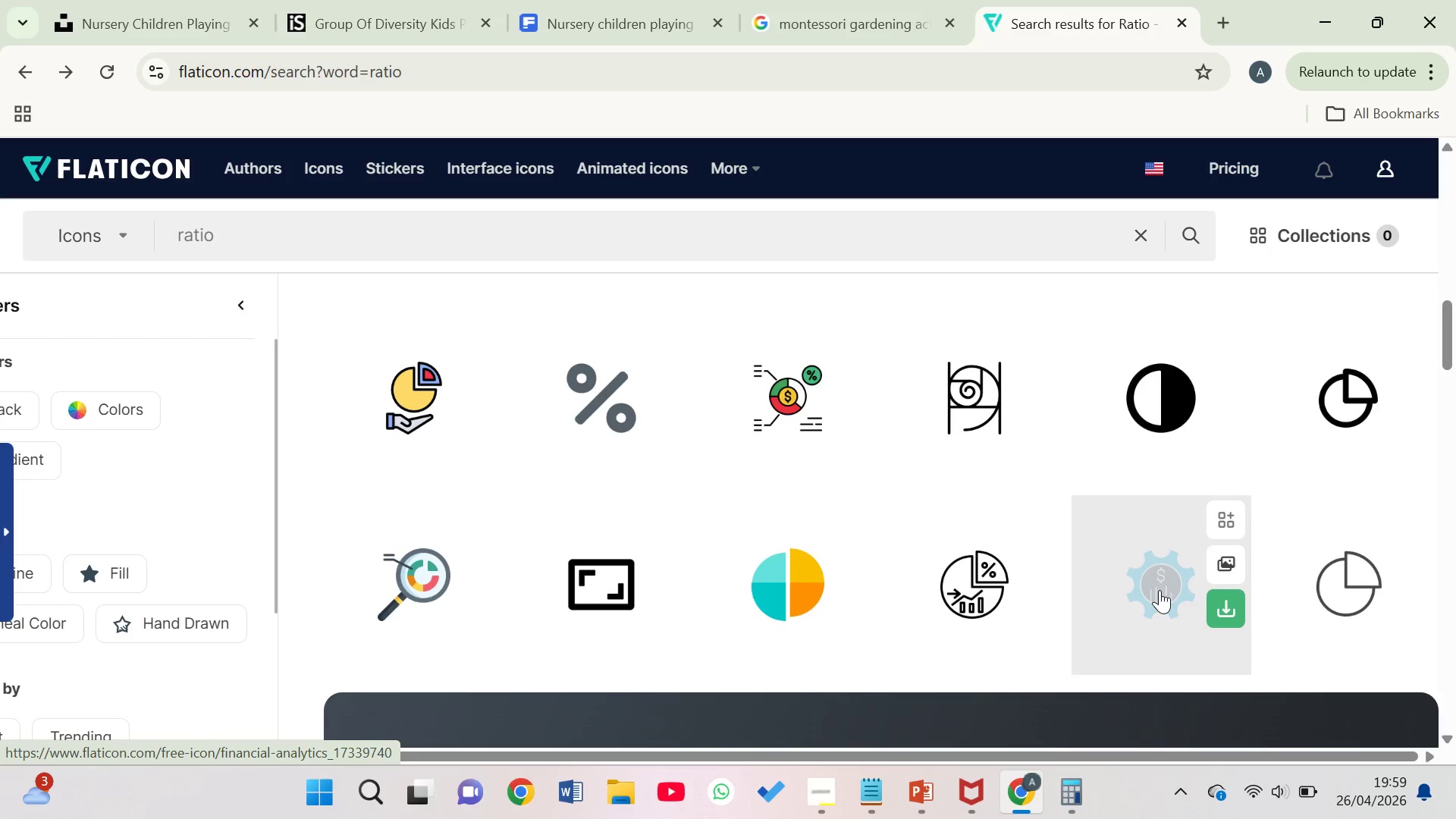 
mouse_move([846, 516])
 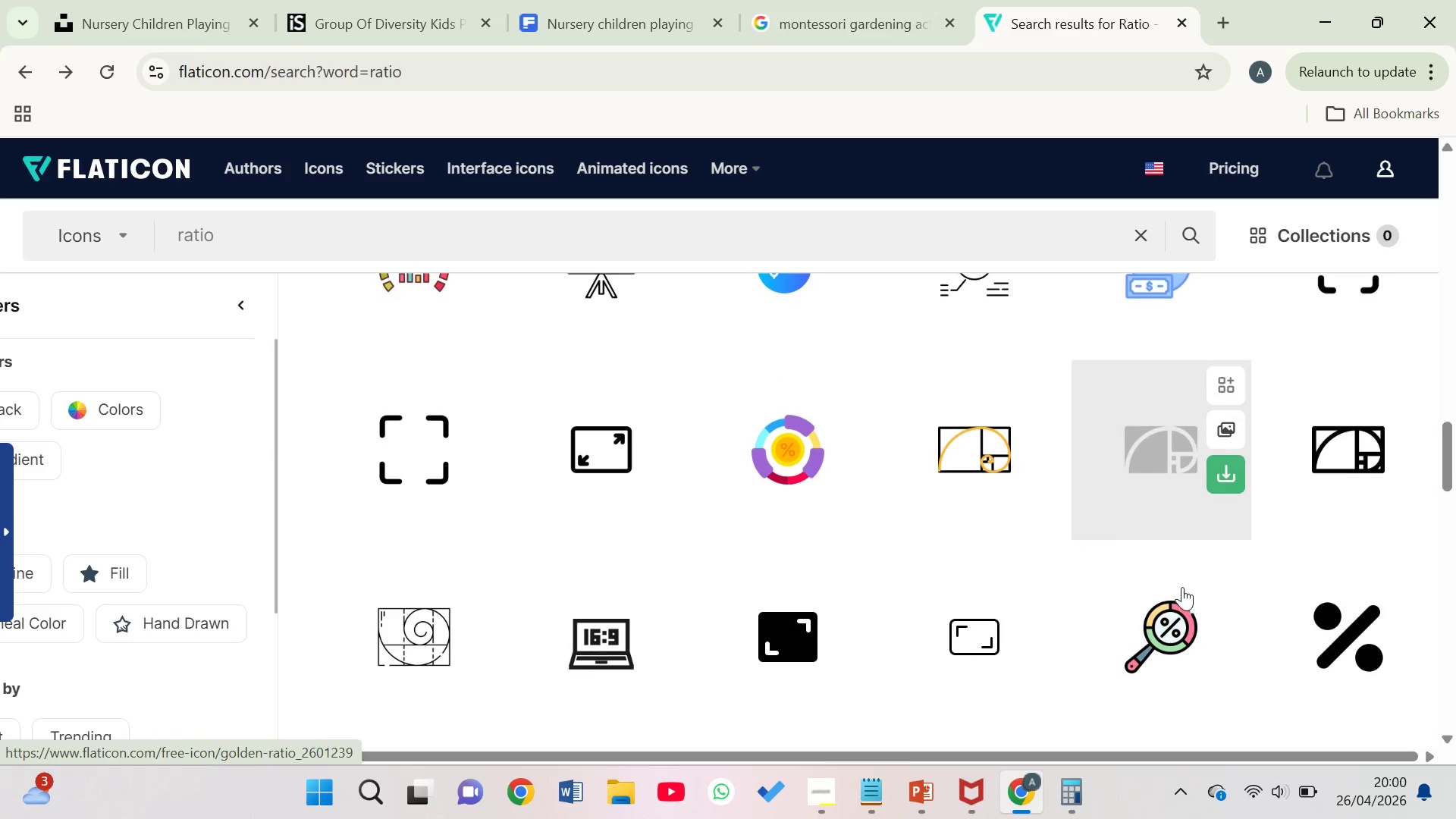 
mouse_move([1043, 652])
 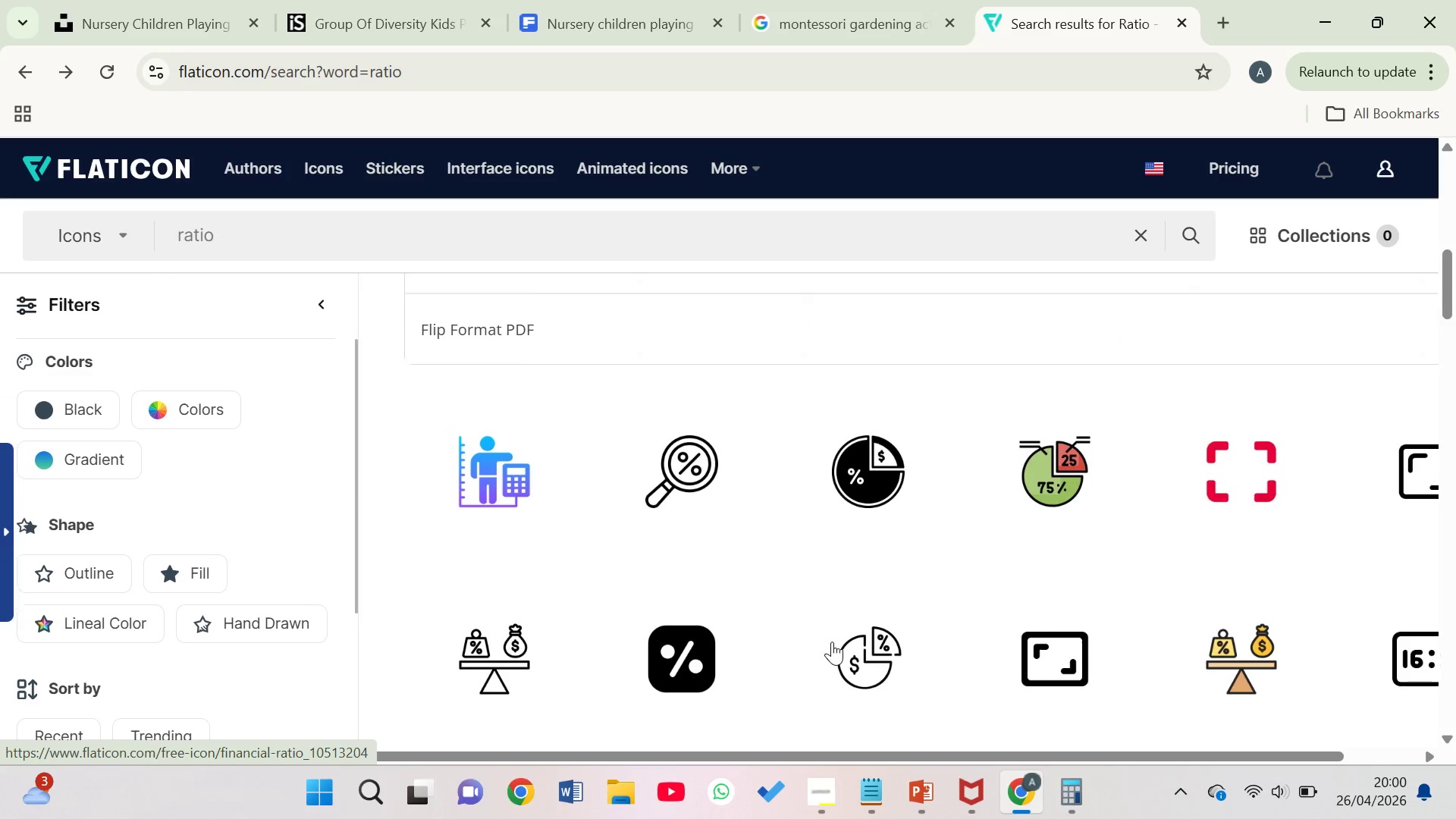 
left_click([661, 488])
 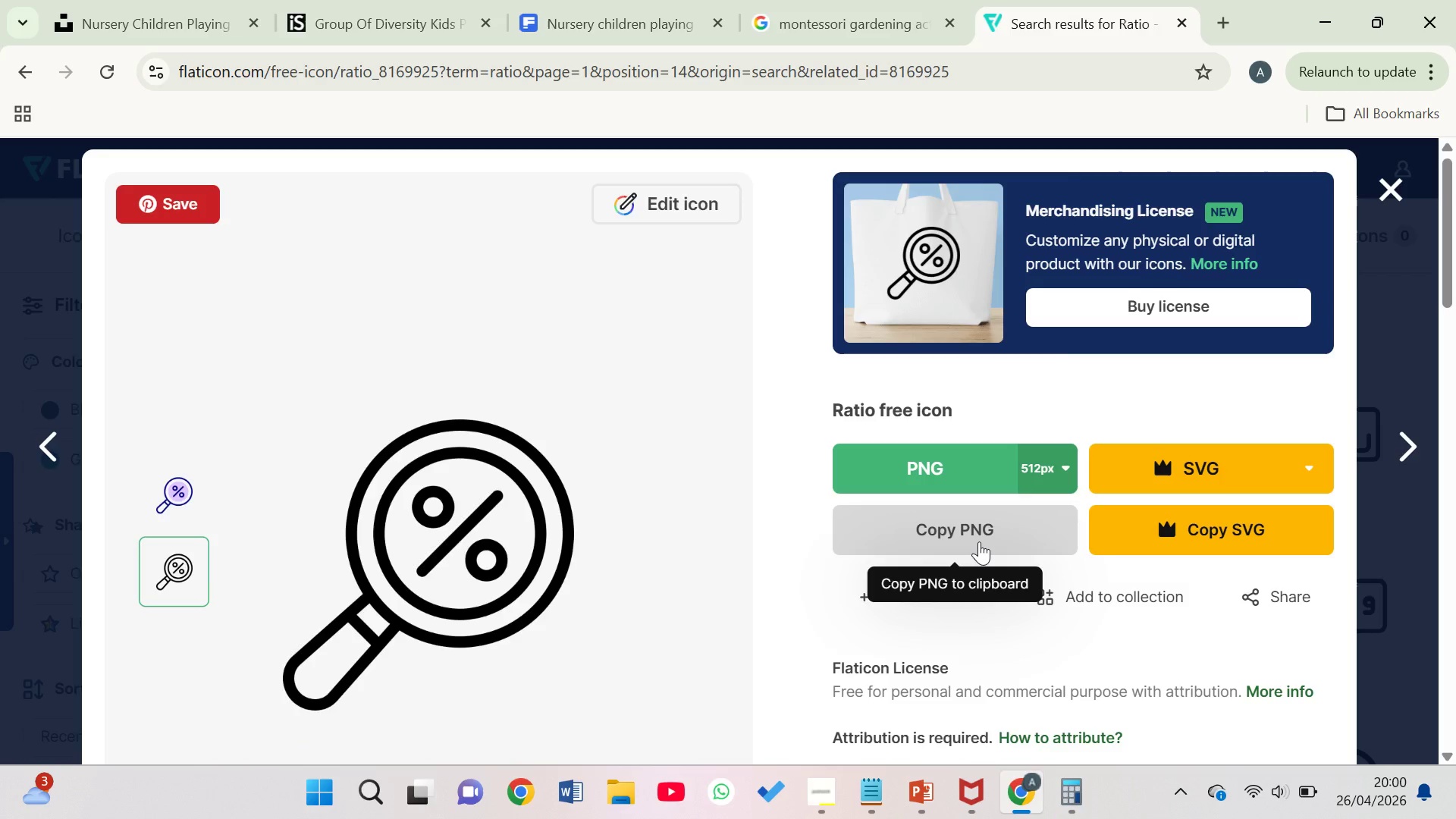 
left_click([979, 541])
 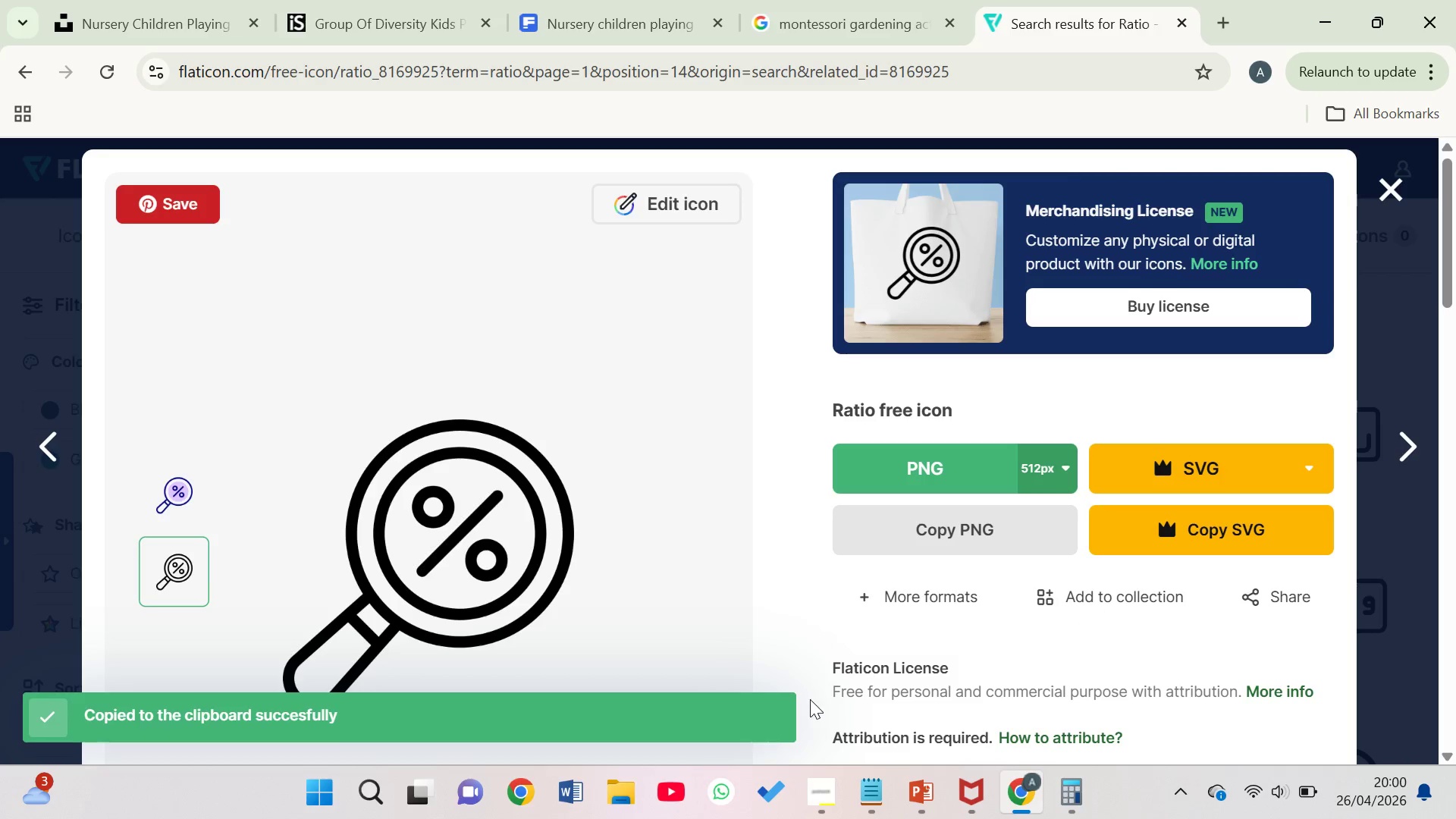 
left_click([914, 782])
 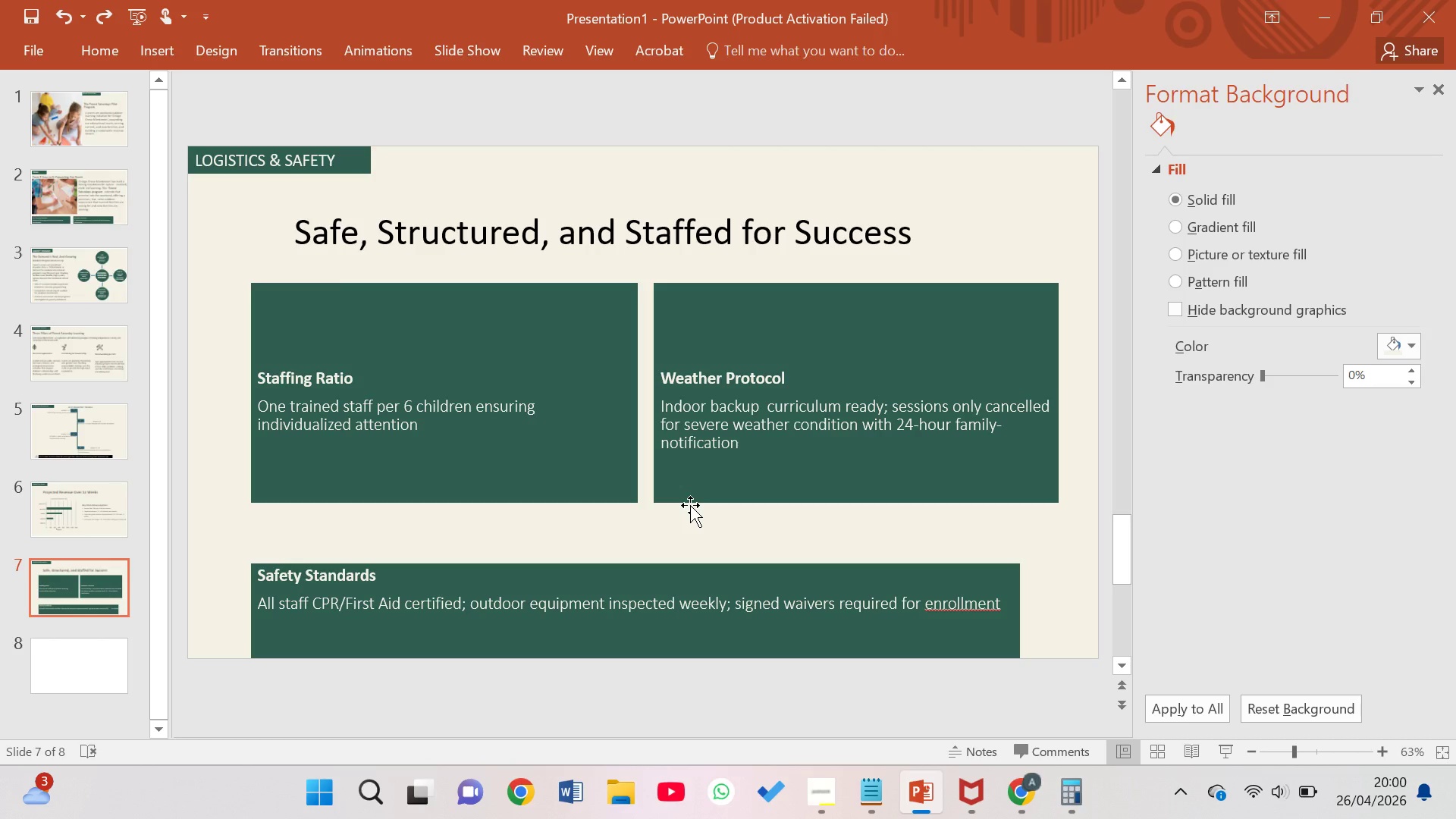 
key(Control+V)
 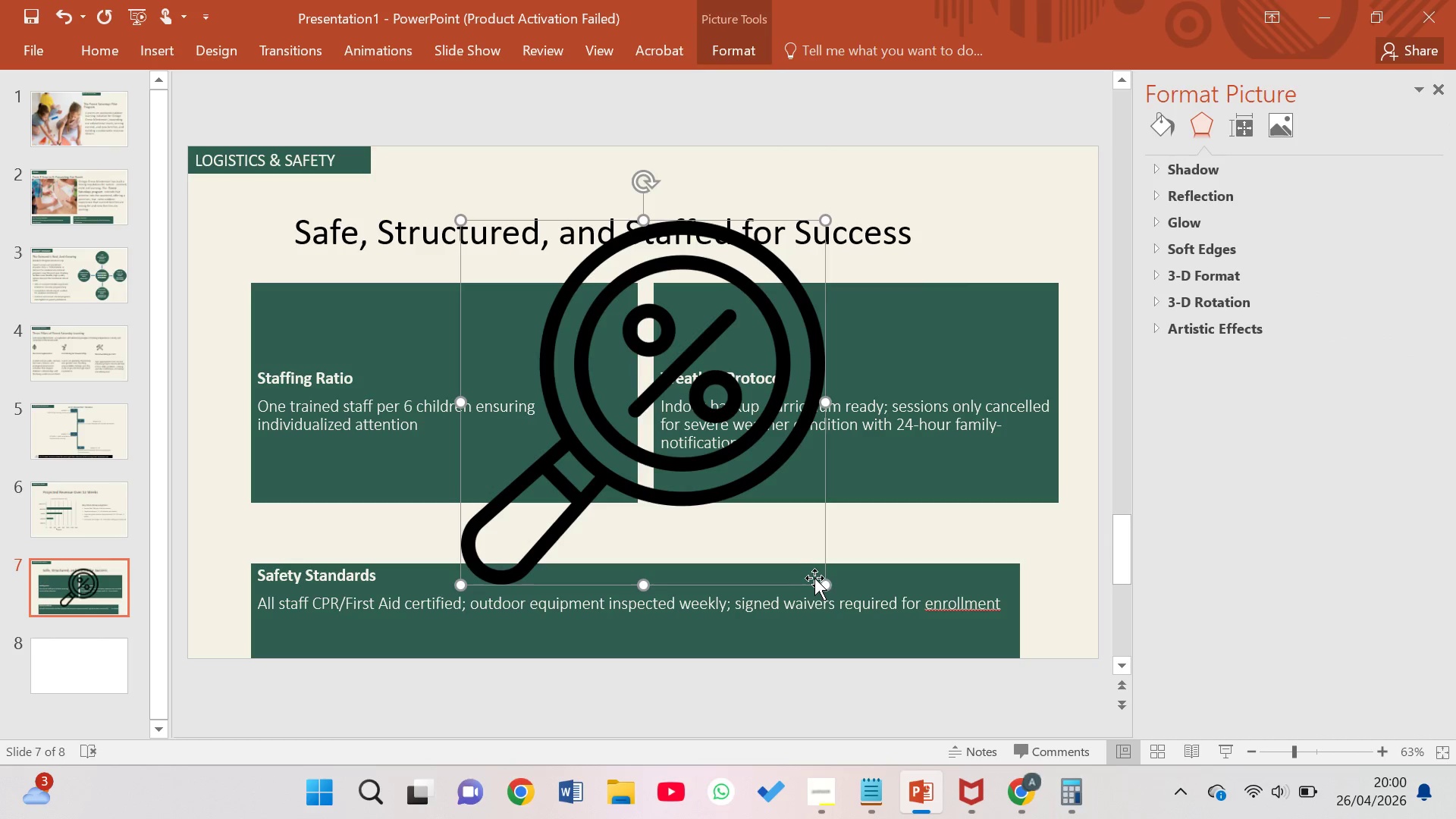 
left_click_drag(start_coordinate=[827, 586], to_coordinate=[513, 359])
 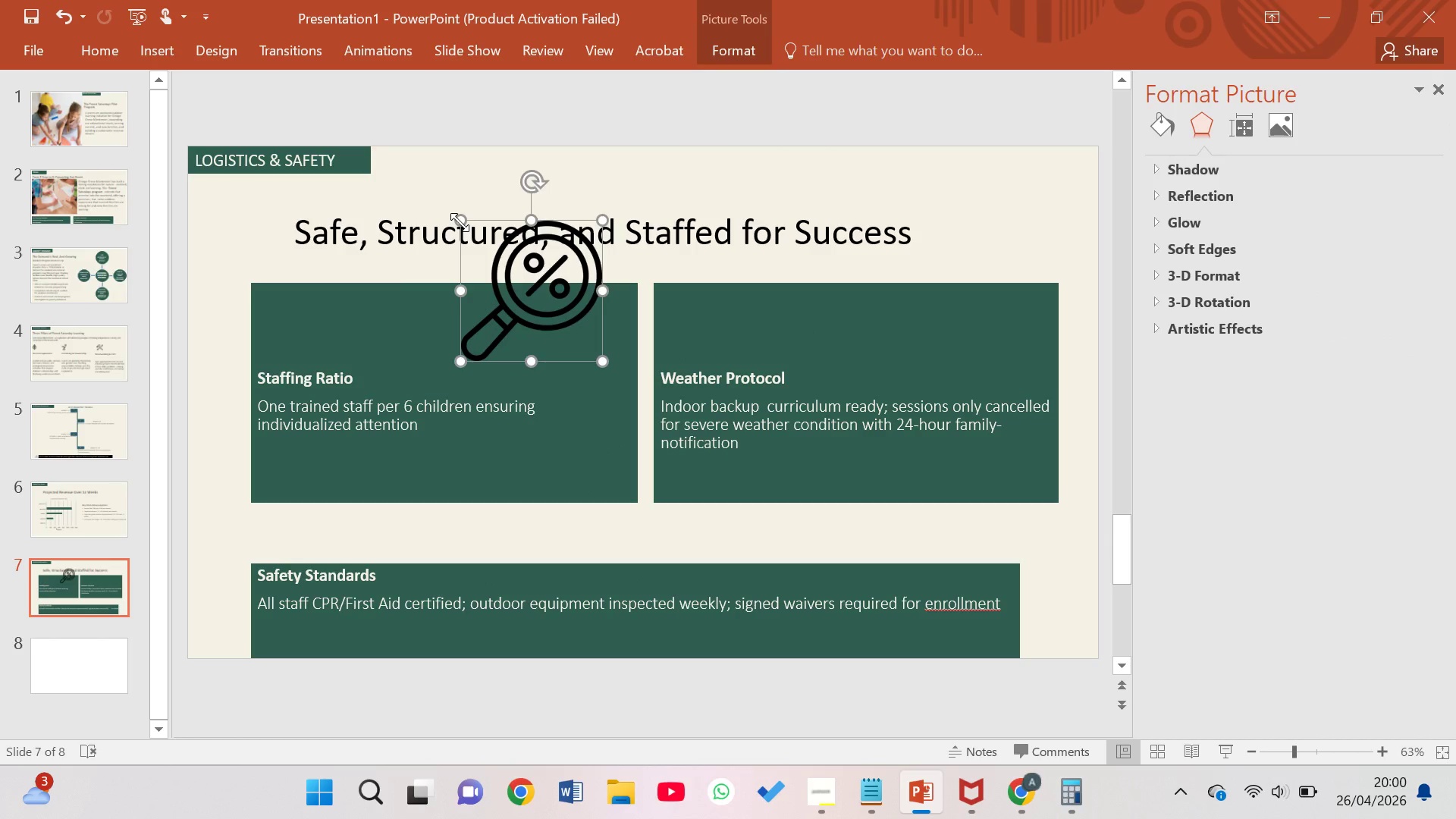 
left_click_drag(start_coordinate=[458, 217], to_coordinate=[519, 297])
 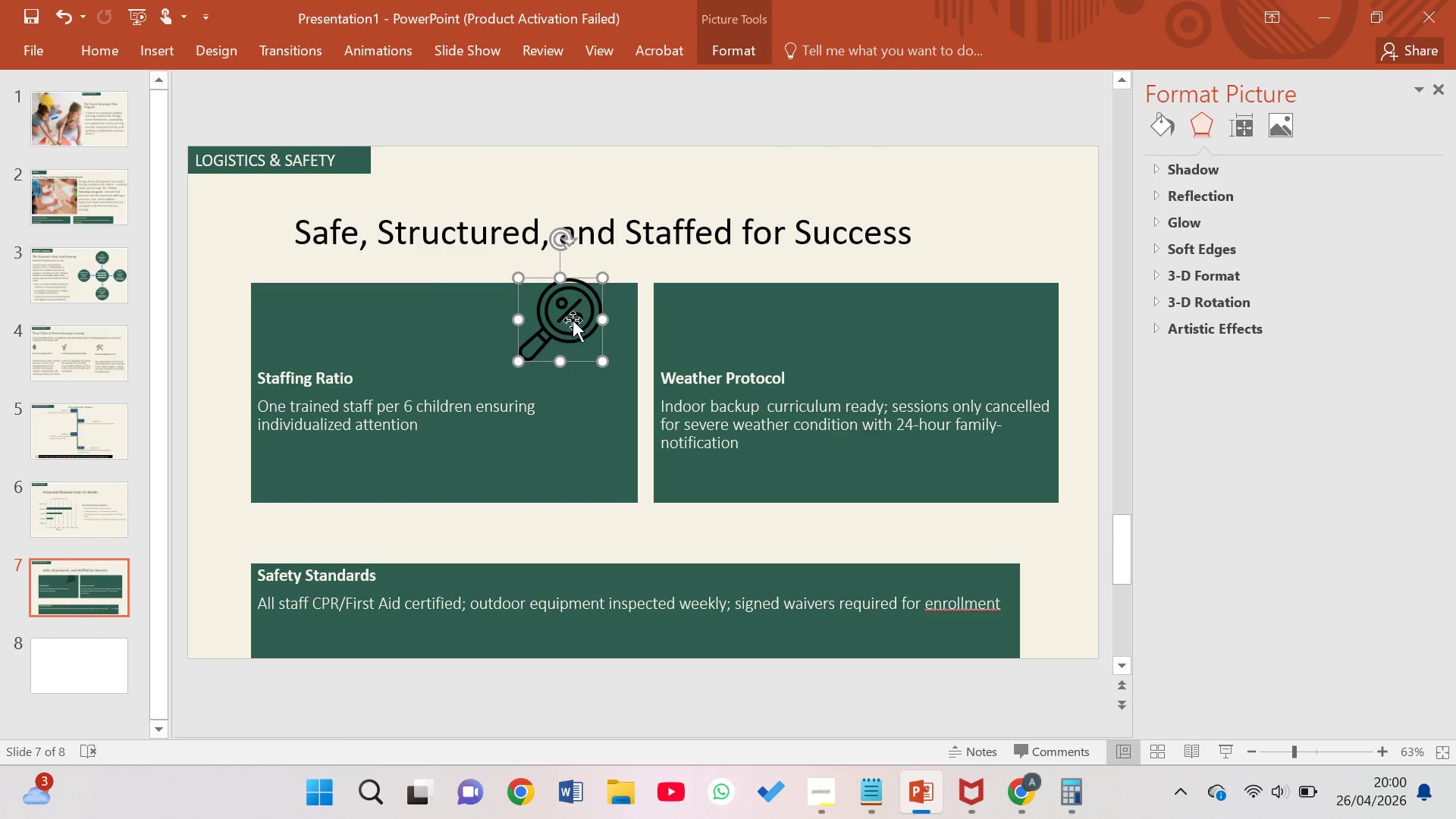 
left_click_drag(start_coordinate=[577, 323], to_coordinate=[328, 331])
 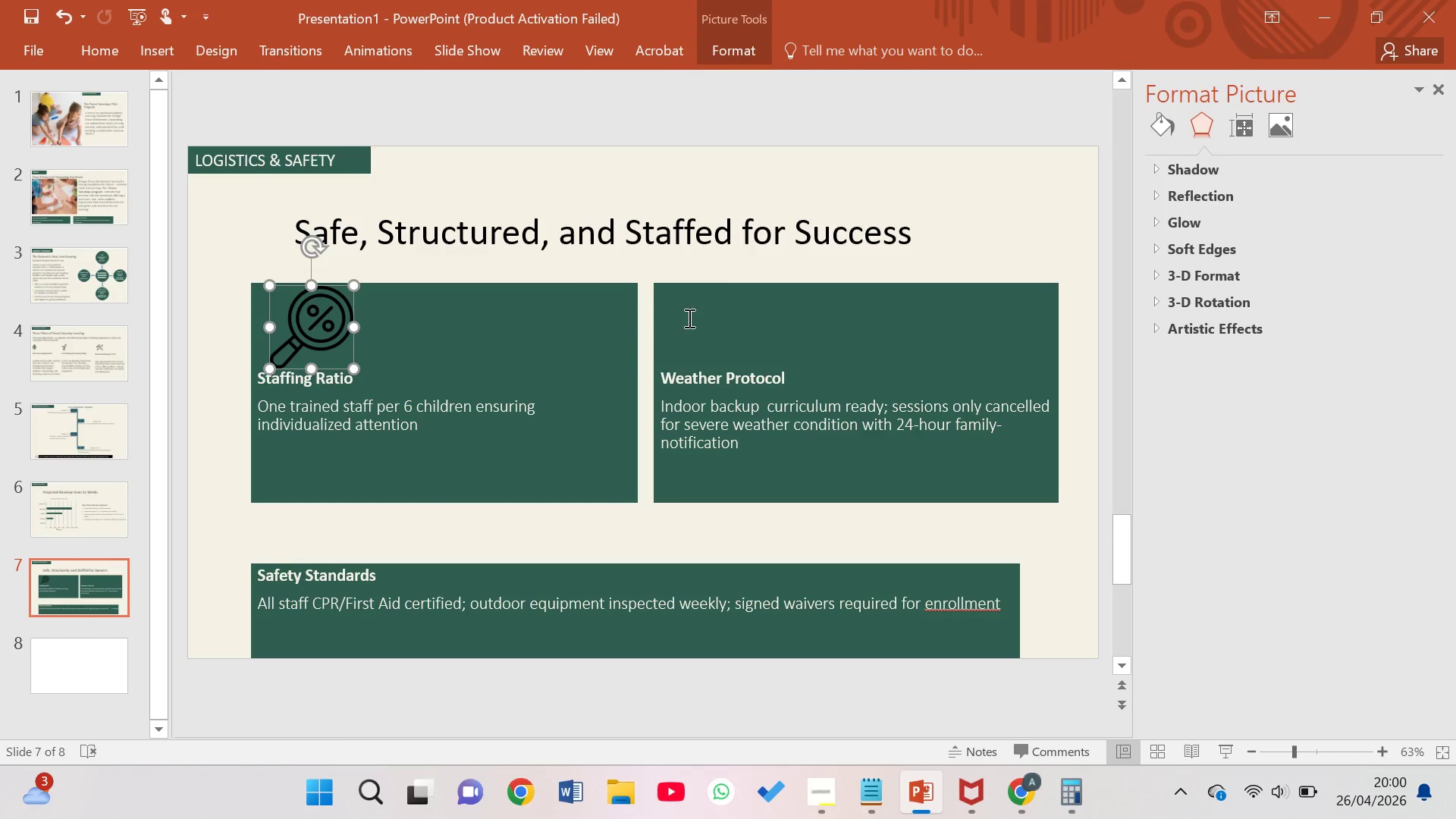 
left_click([694, 319])
 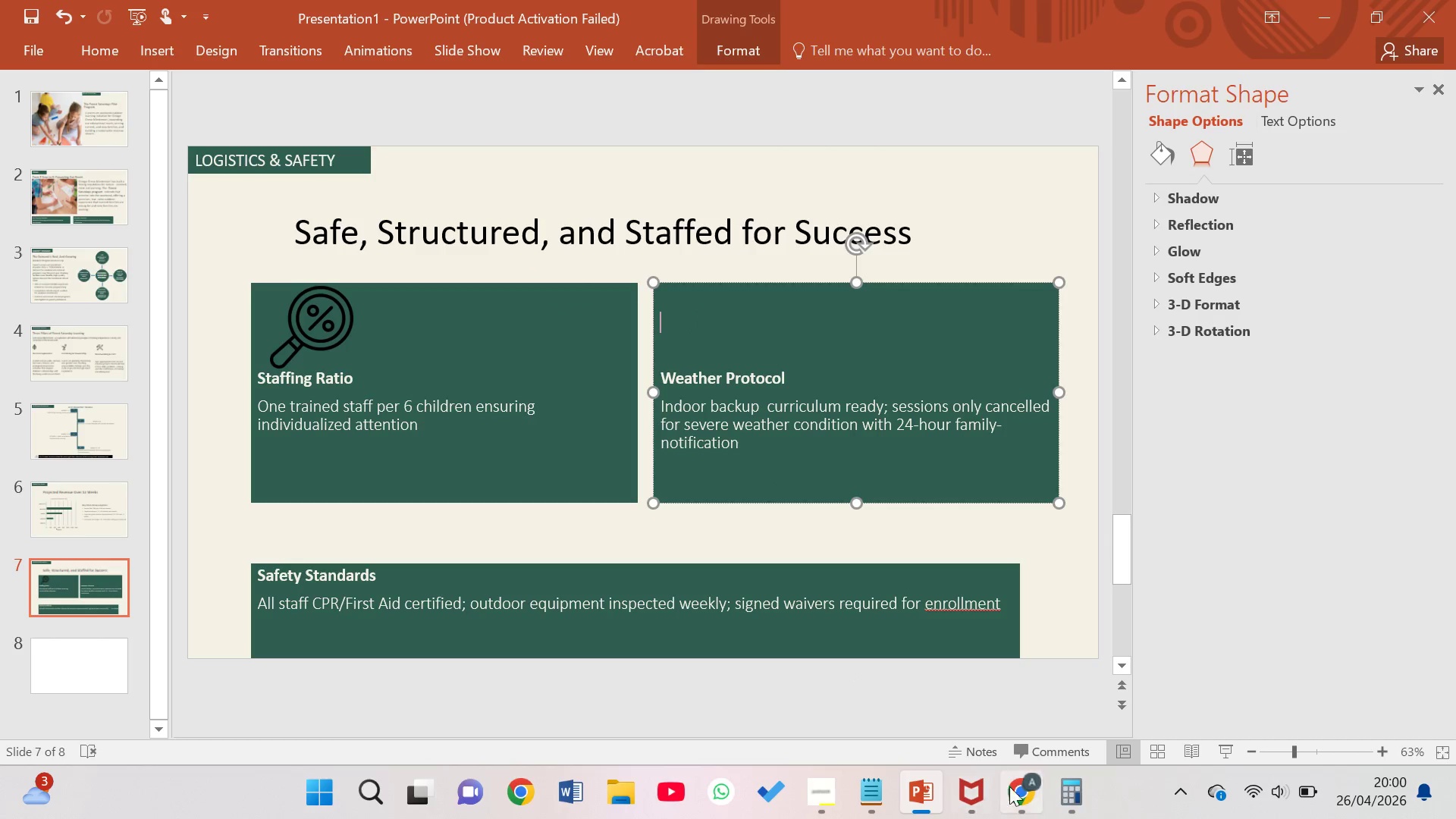 
left_click([989, 698])
 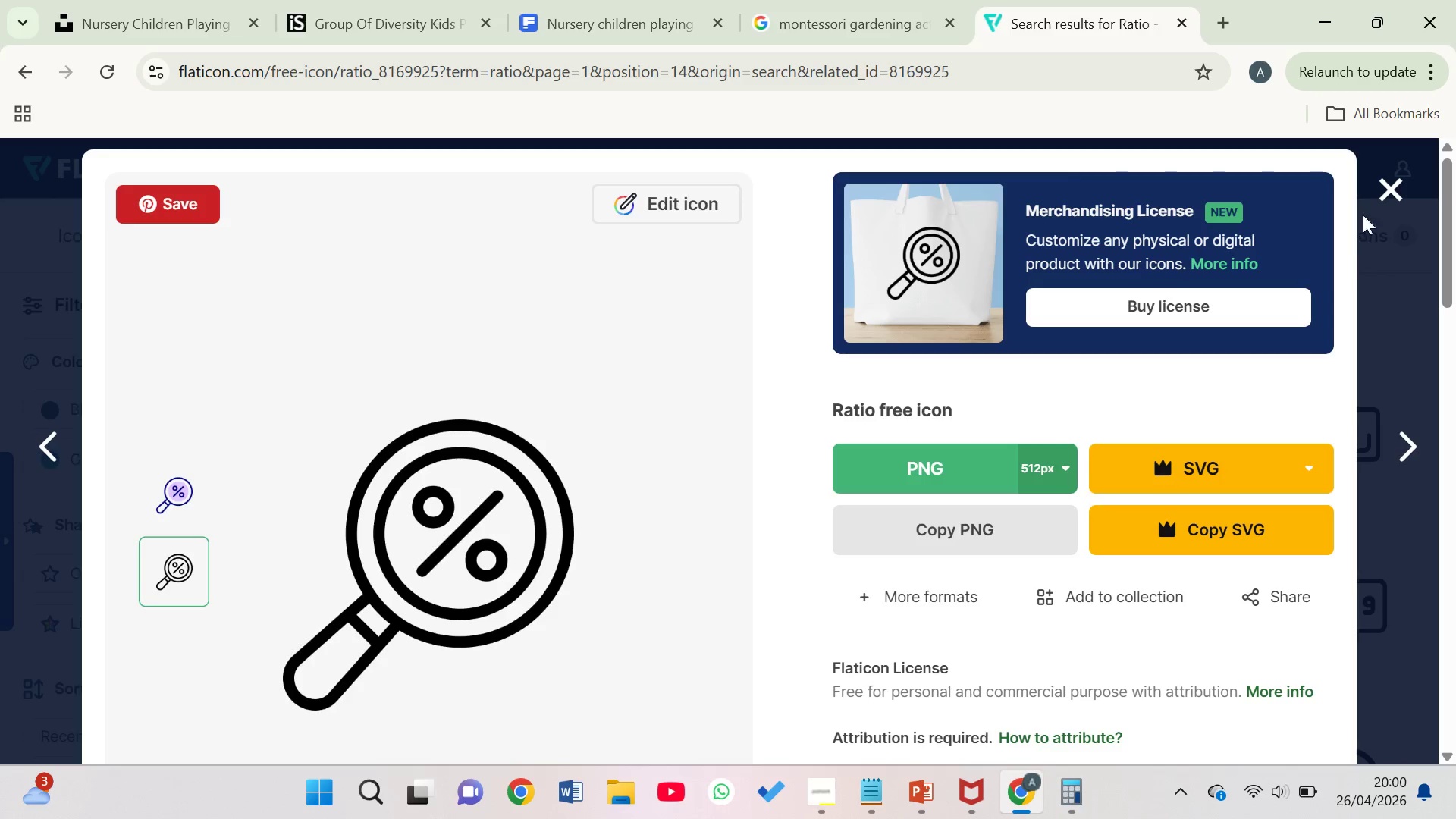 
left_click([1382, 197])
 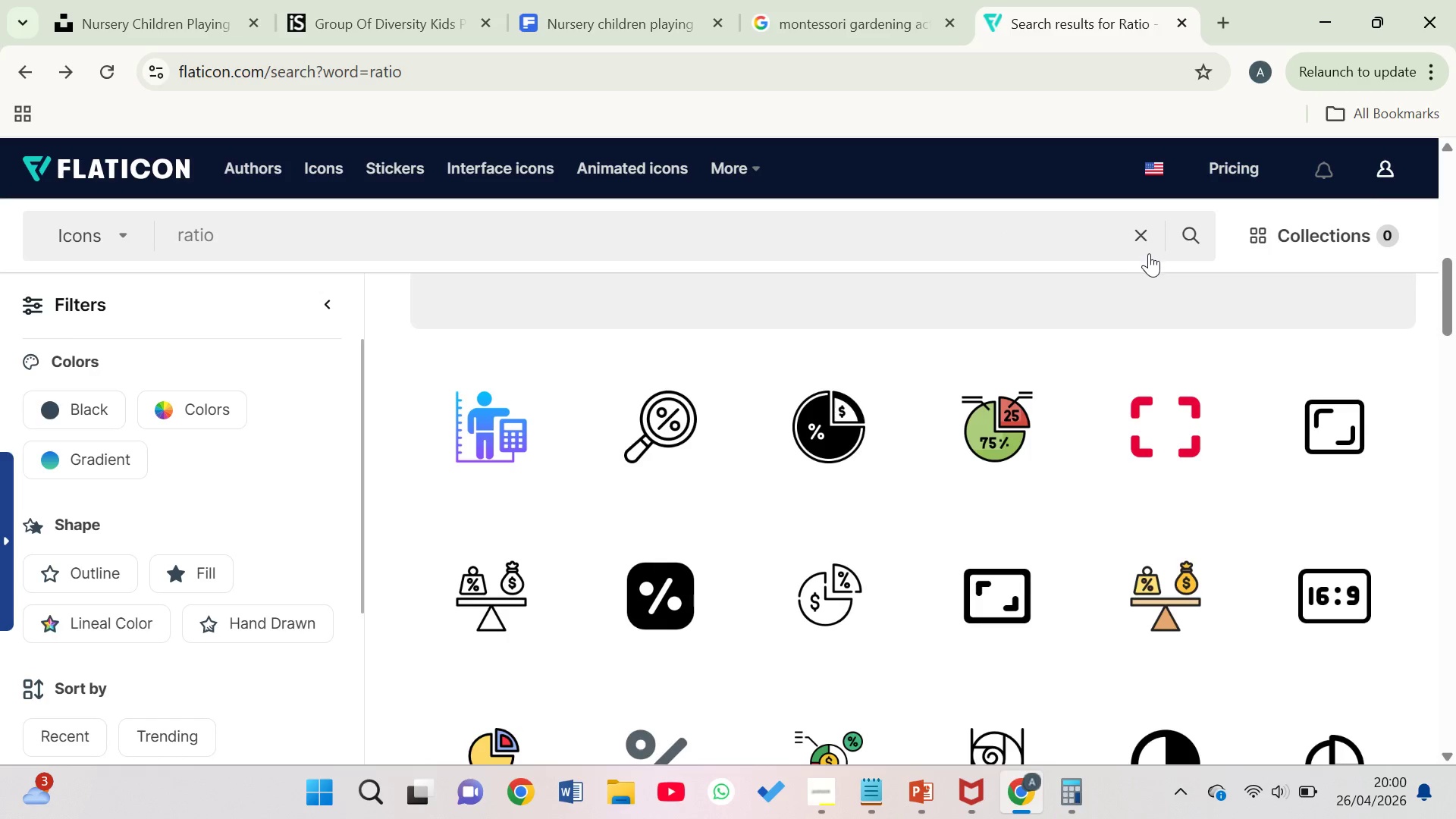 
left_click([1138, 234])
 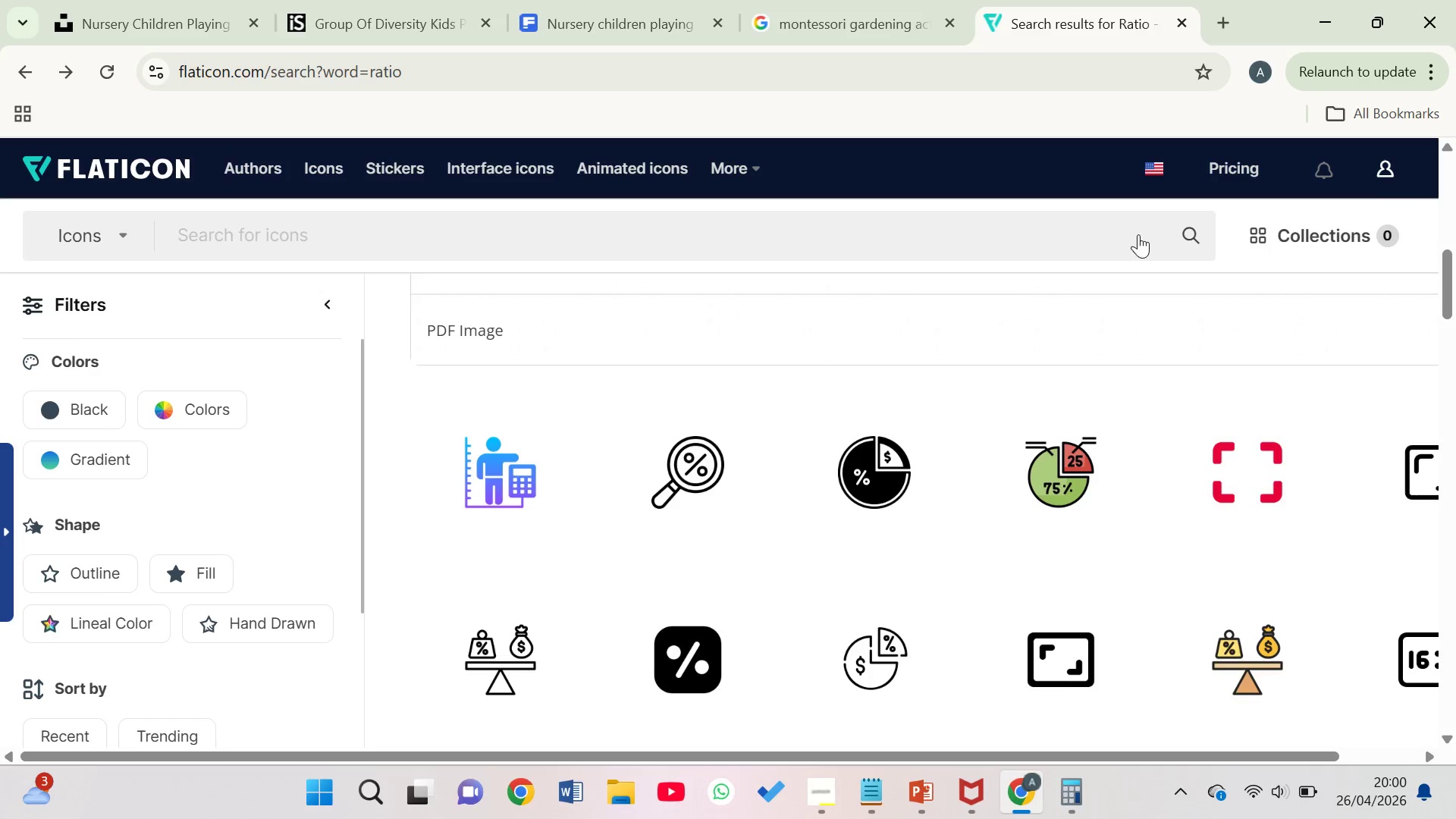 
type(weather)
 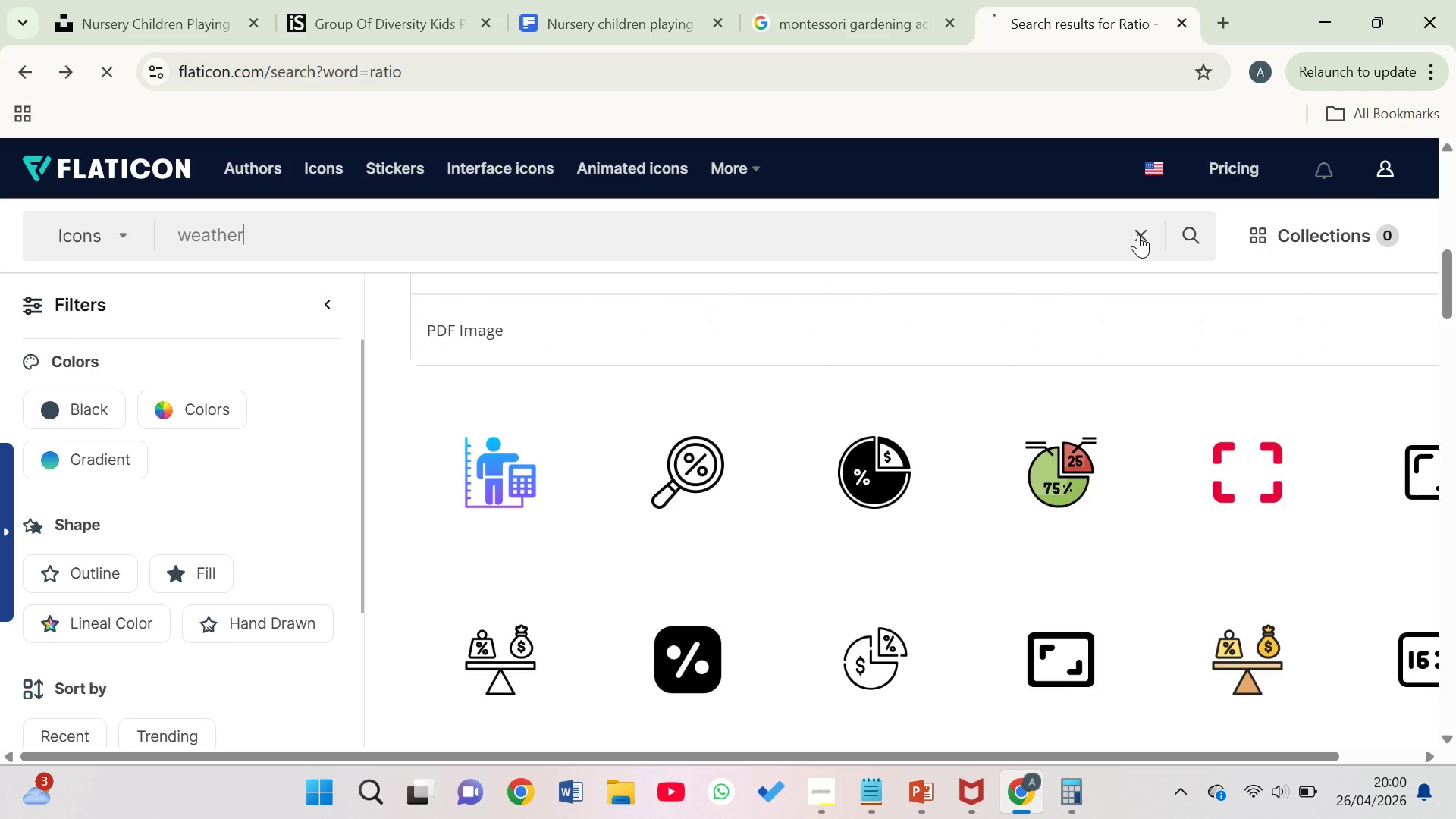 
key(Enter)
 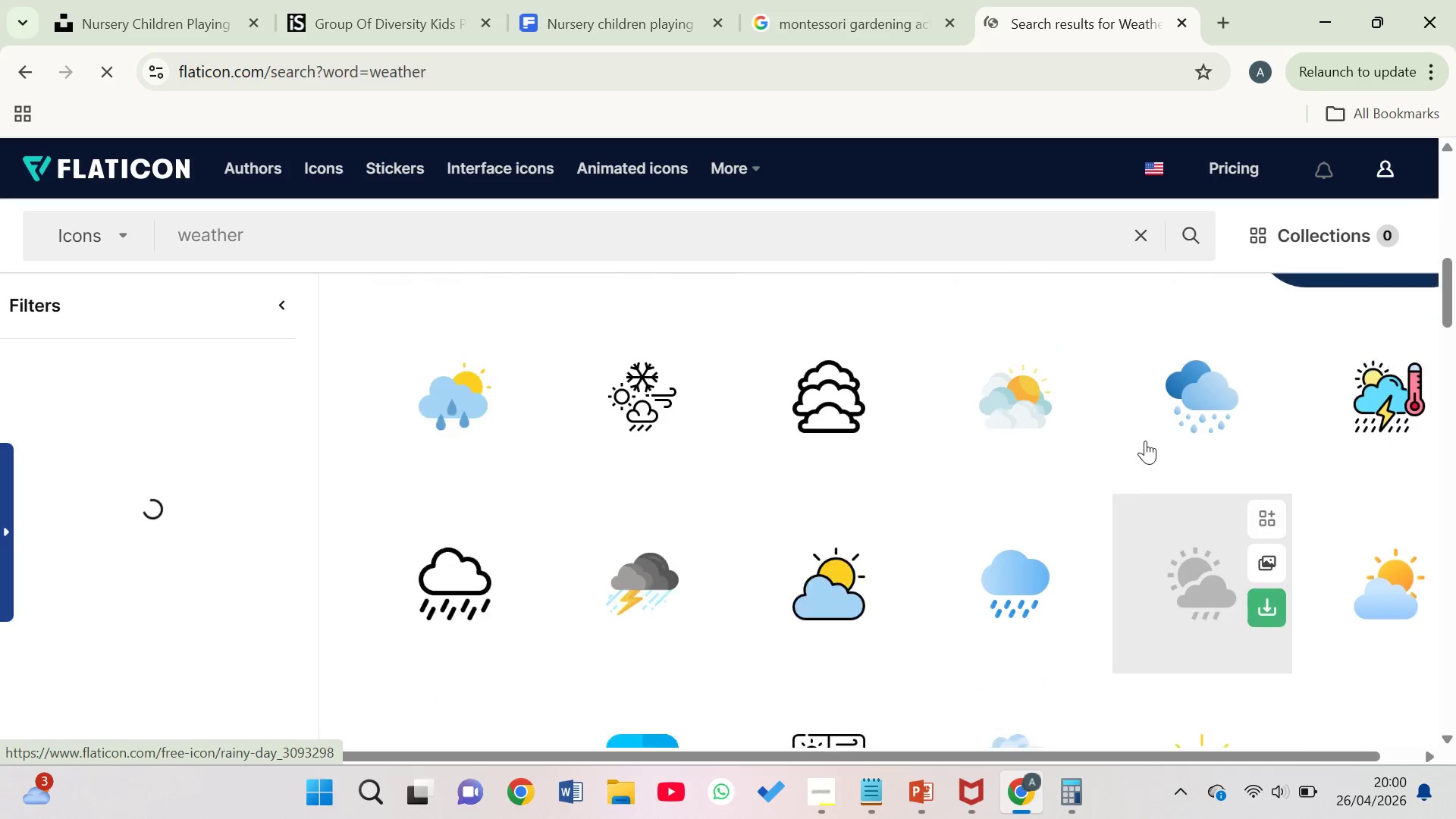 
wait(19.93)
 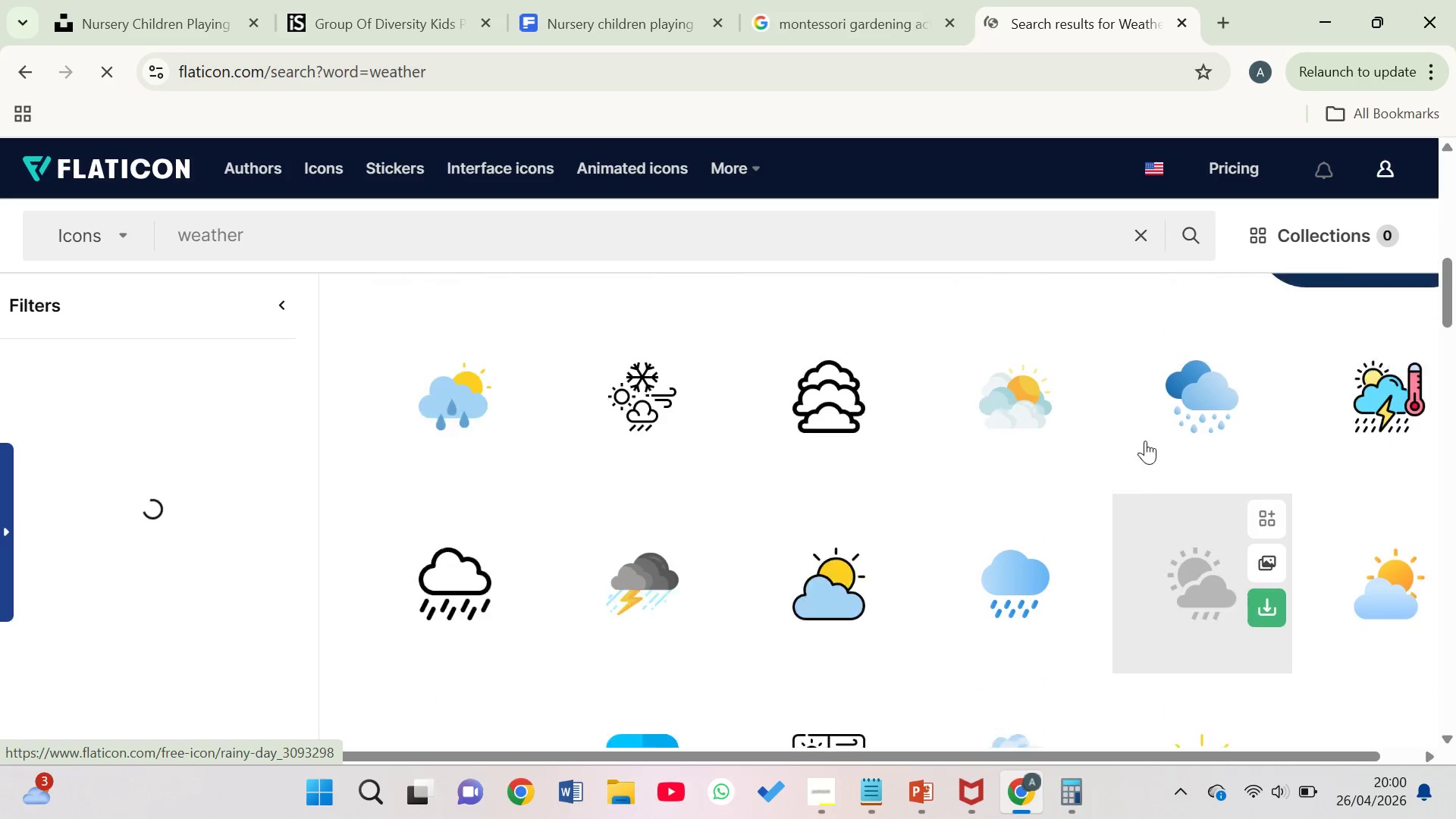 
mouse_move([1103, 527])
 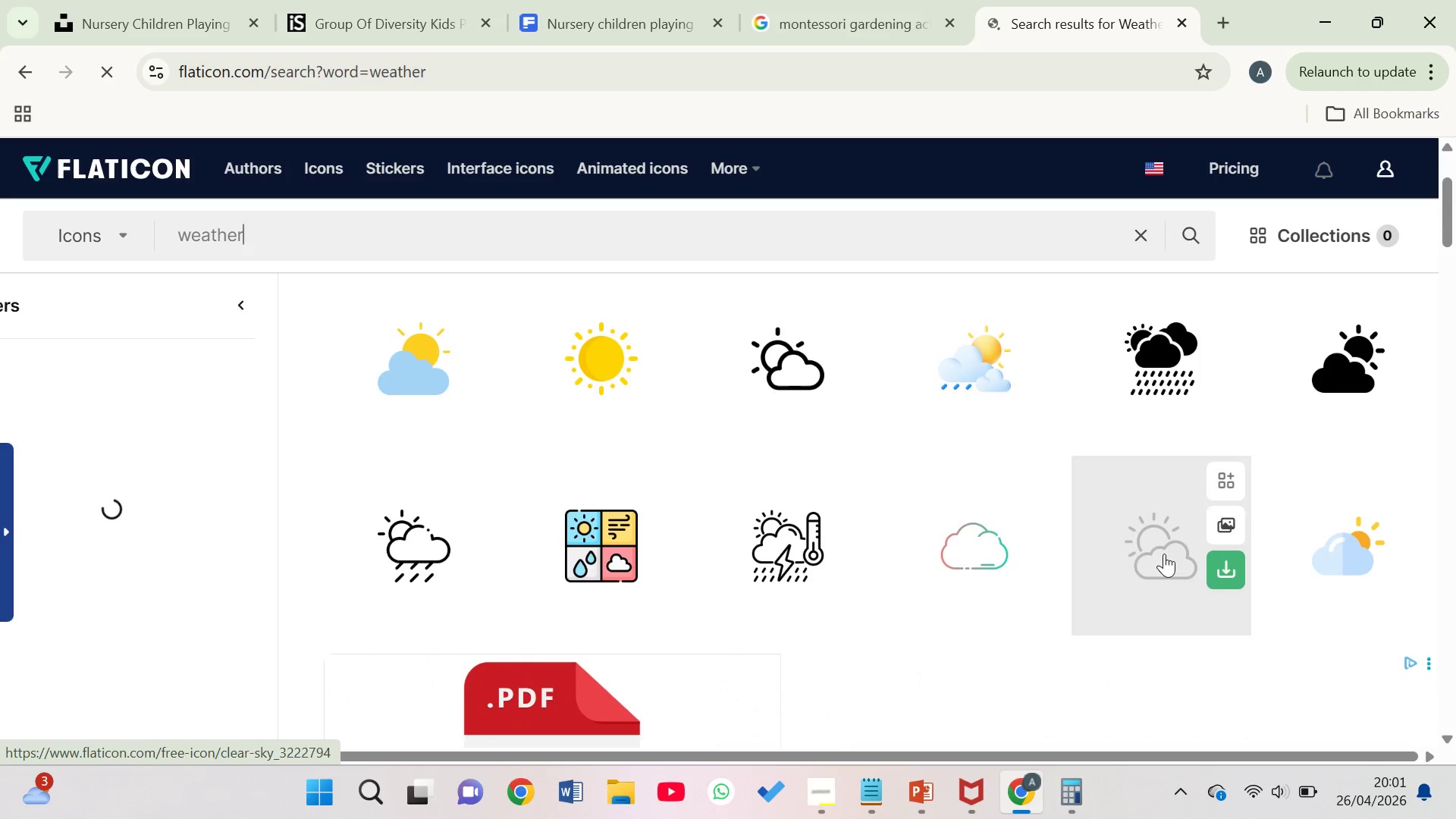 
wait(8.94)
 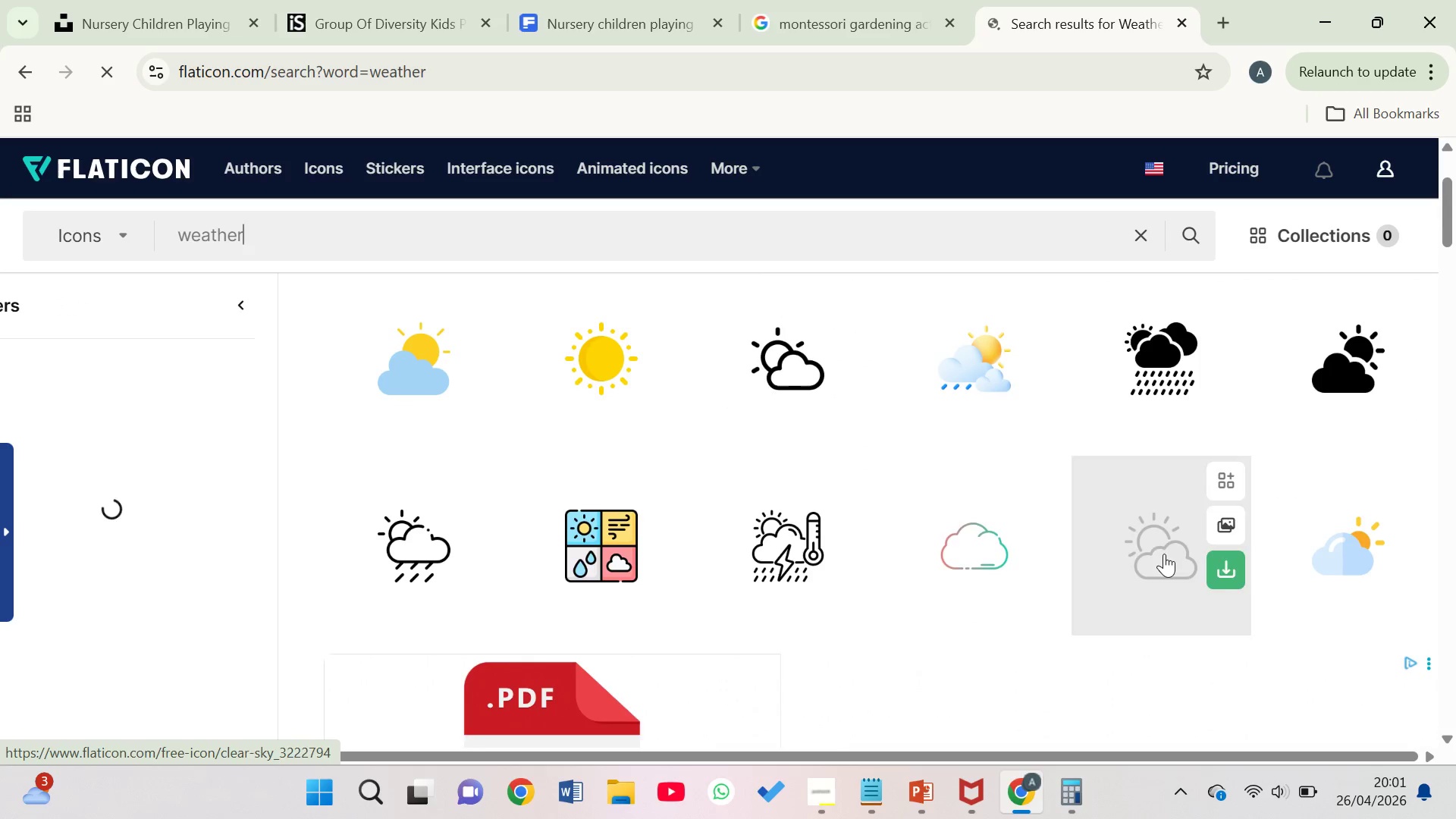 
left_click([859, 535])
 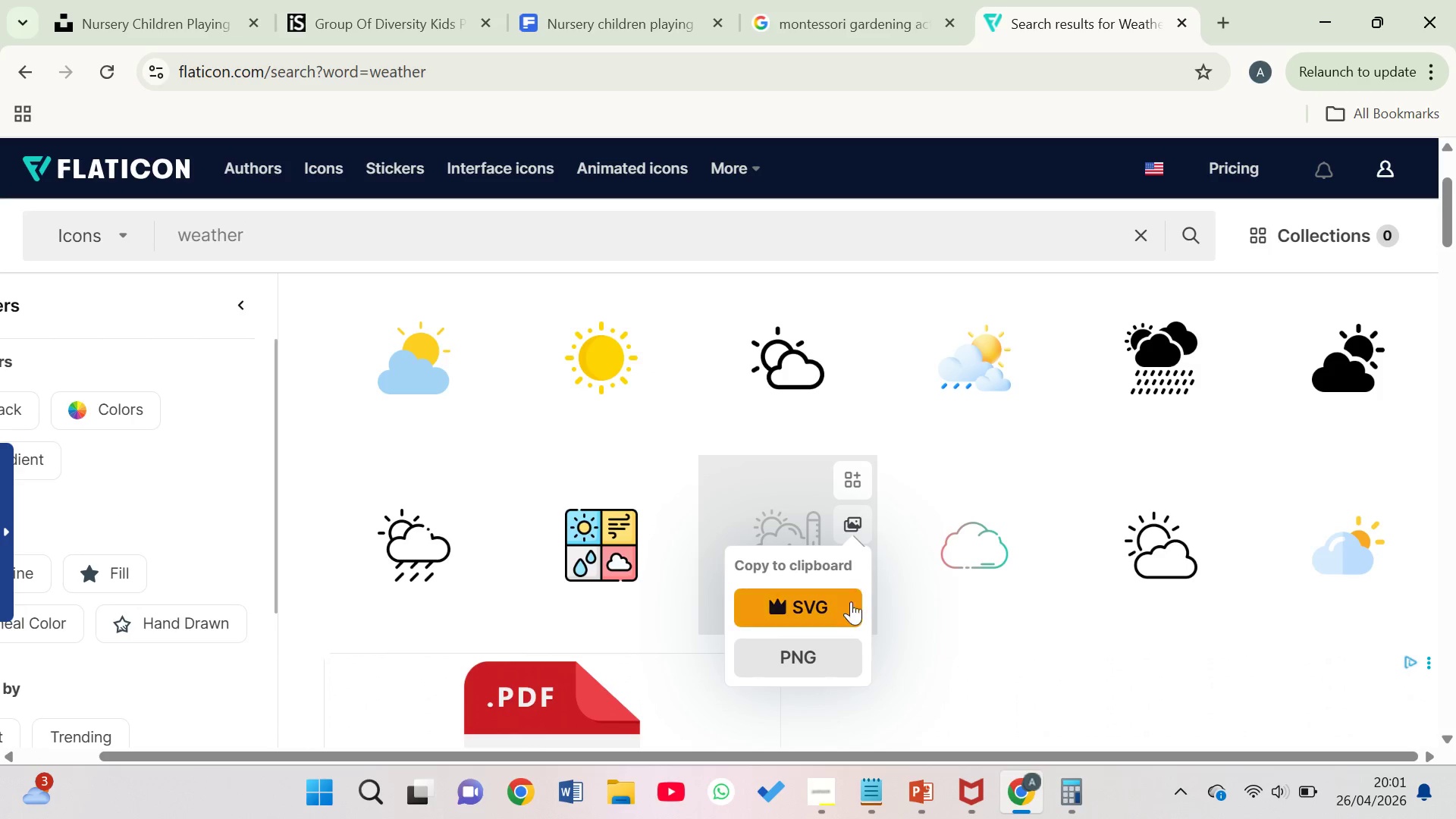 
left_click([833, 639])
 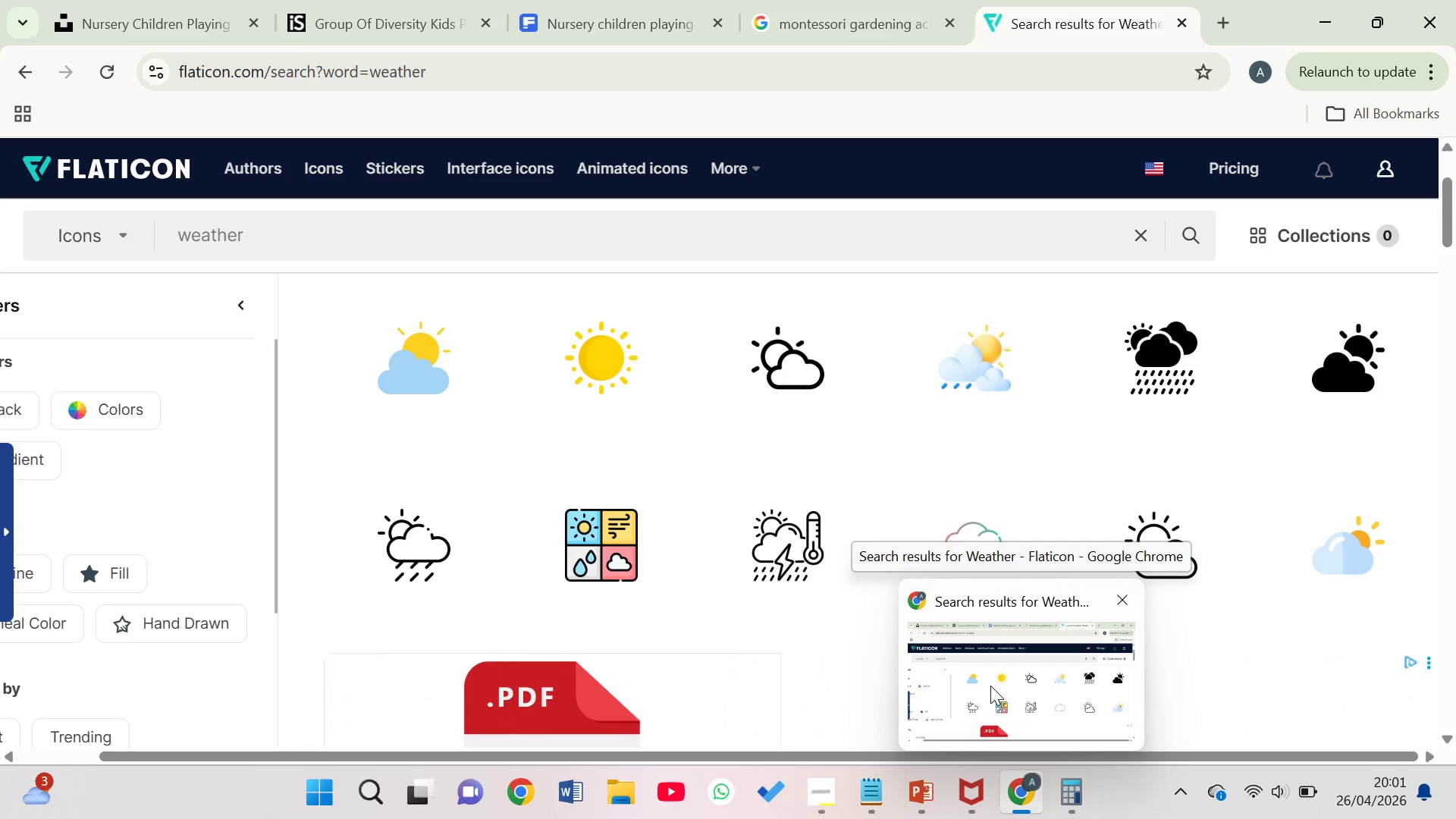 
wait(14.94)
 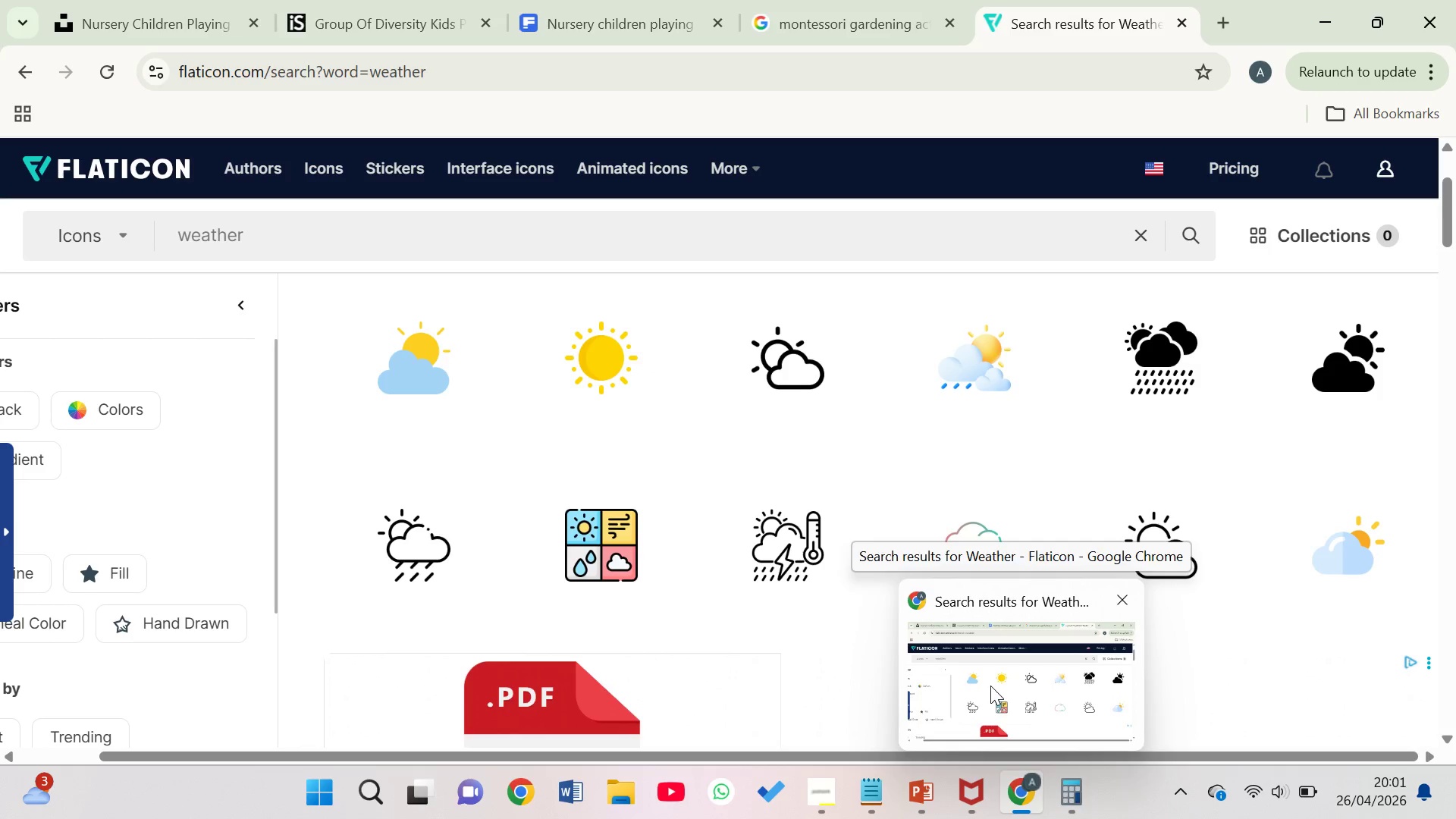 
left_click([935, 809])
 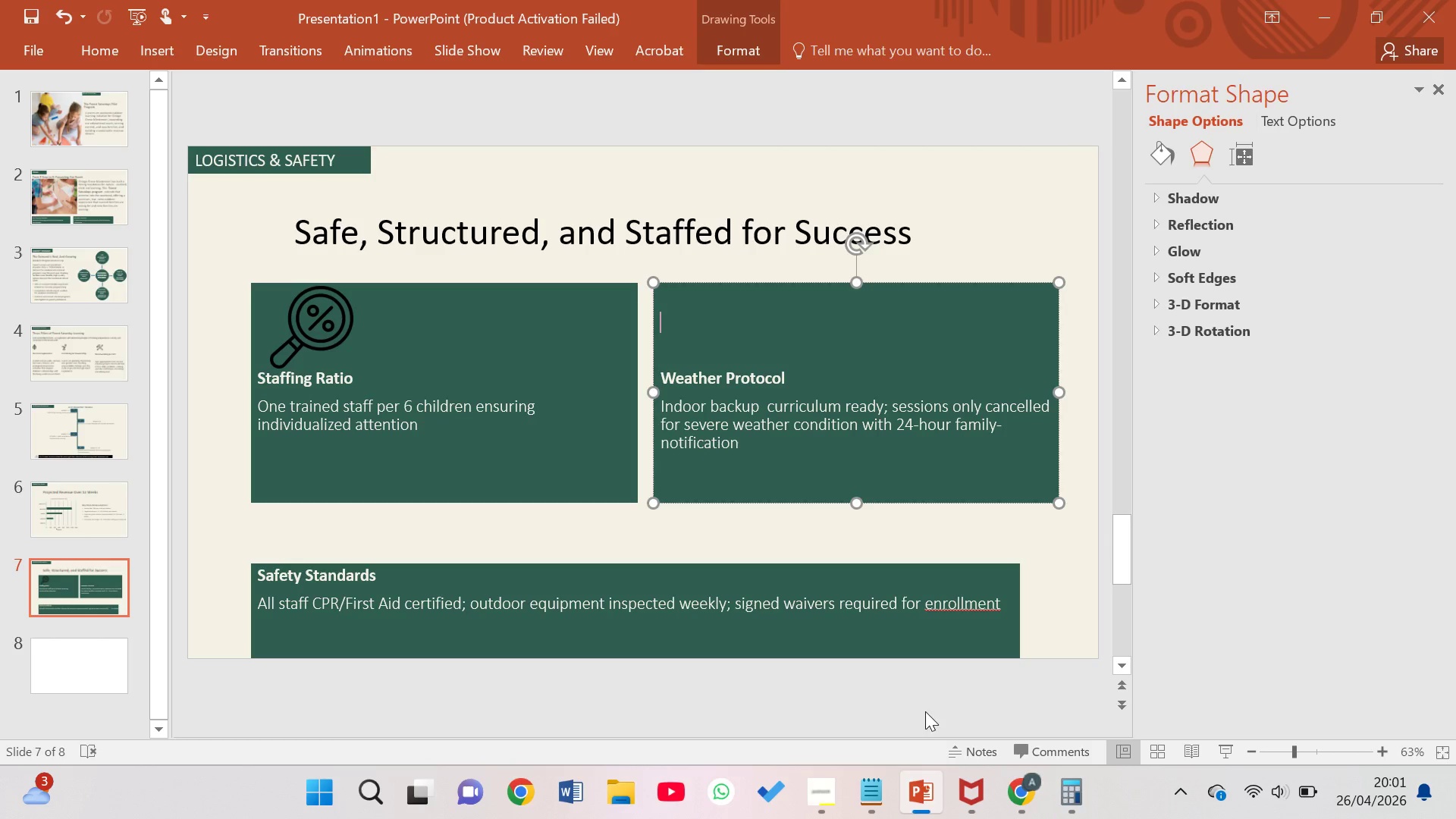 
hold_key(key=ControlLeft, duration=0.56)
 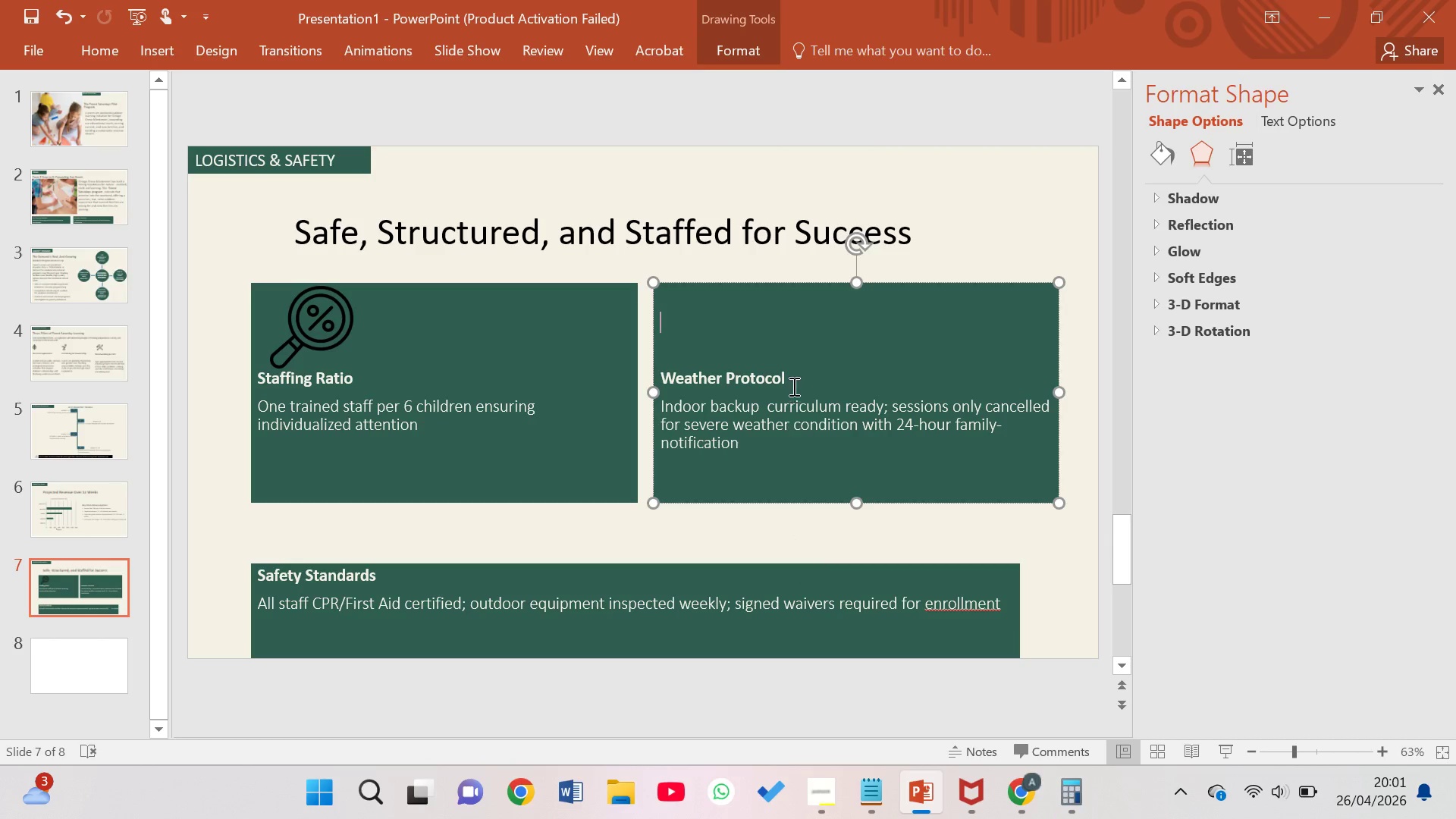 
left_click([790, 378])
 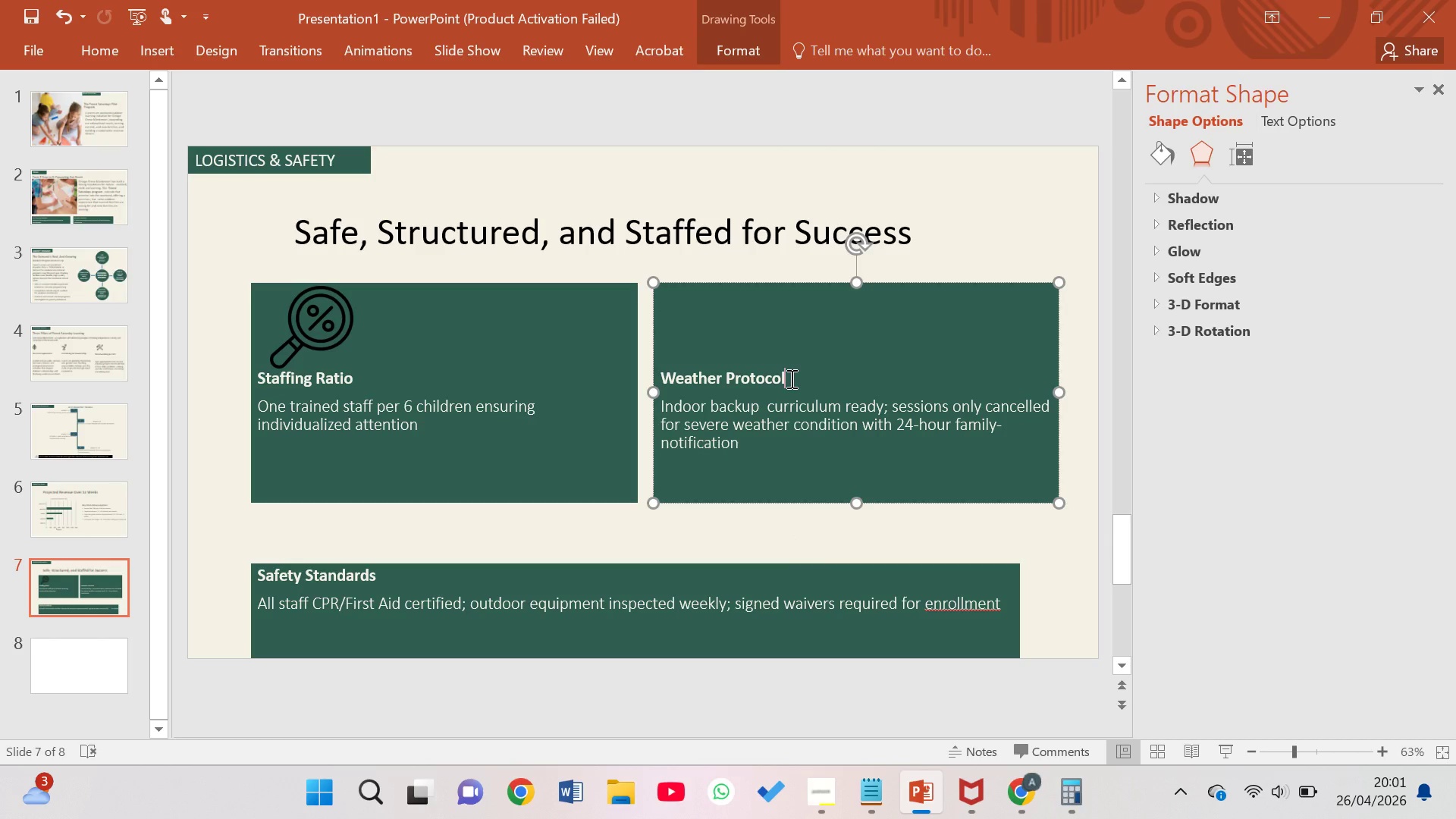 
key(Control+ControlLeft)
 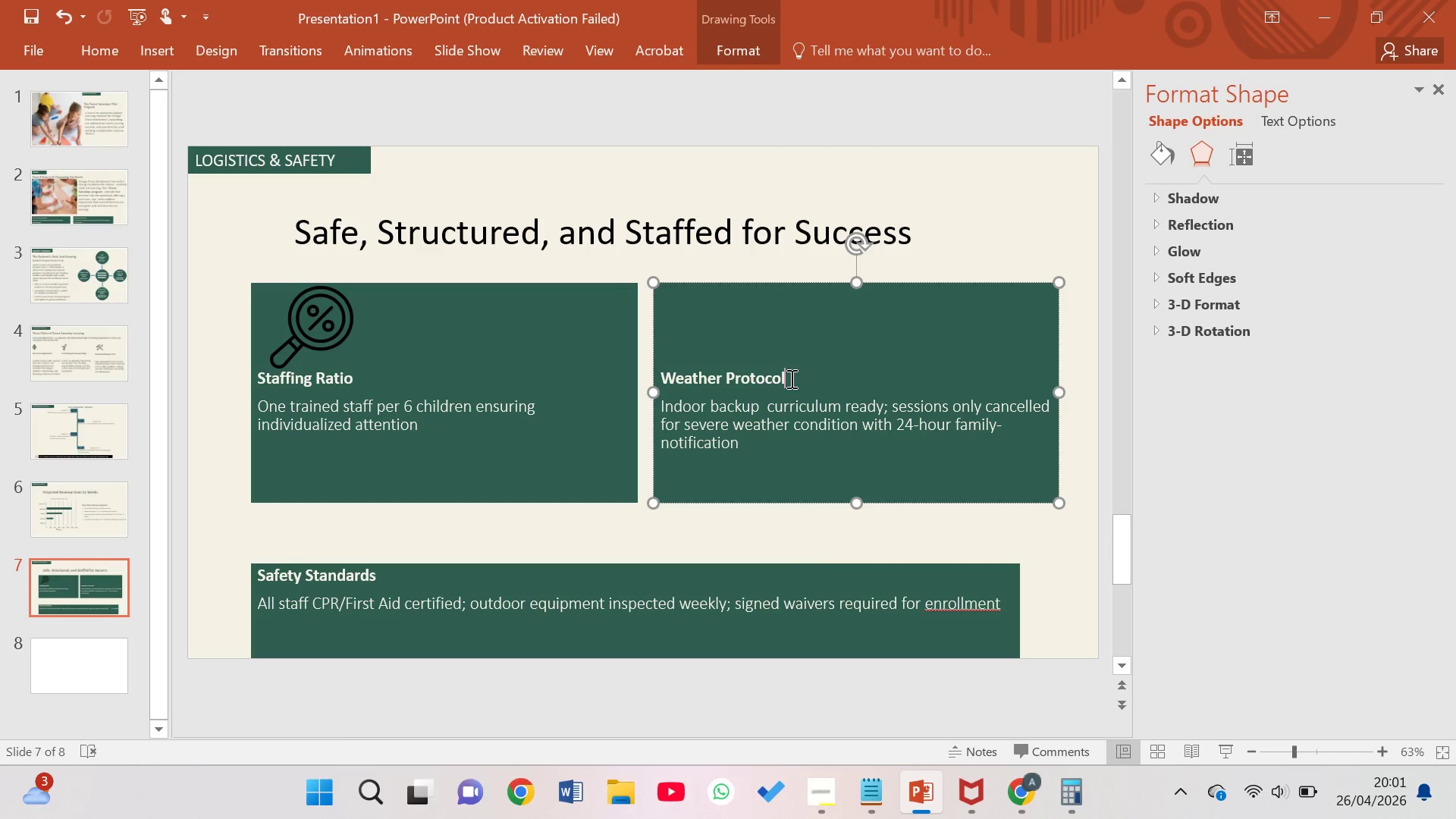 
left_click([790, 378])
 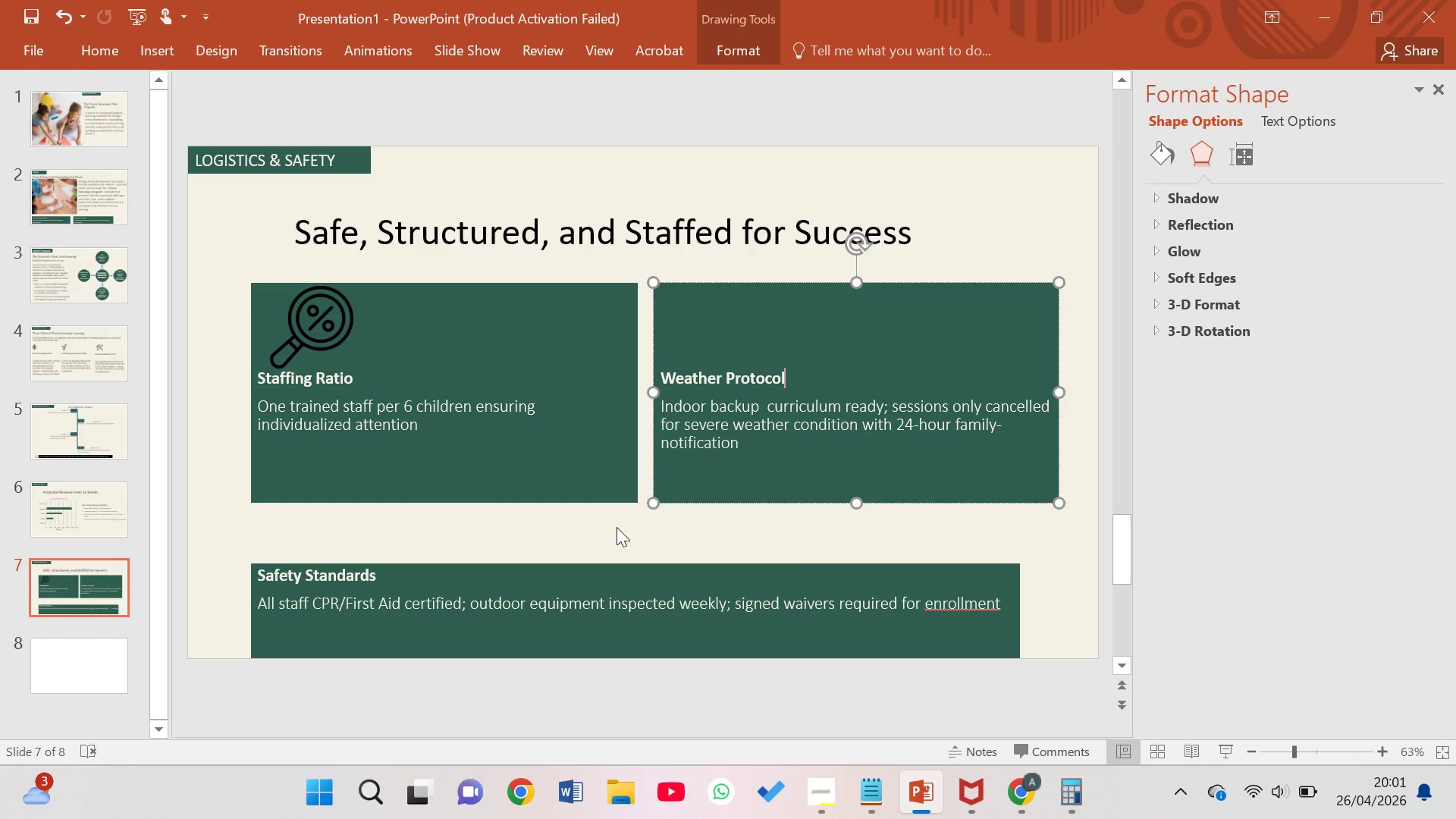 
left_click([614, 535])
 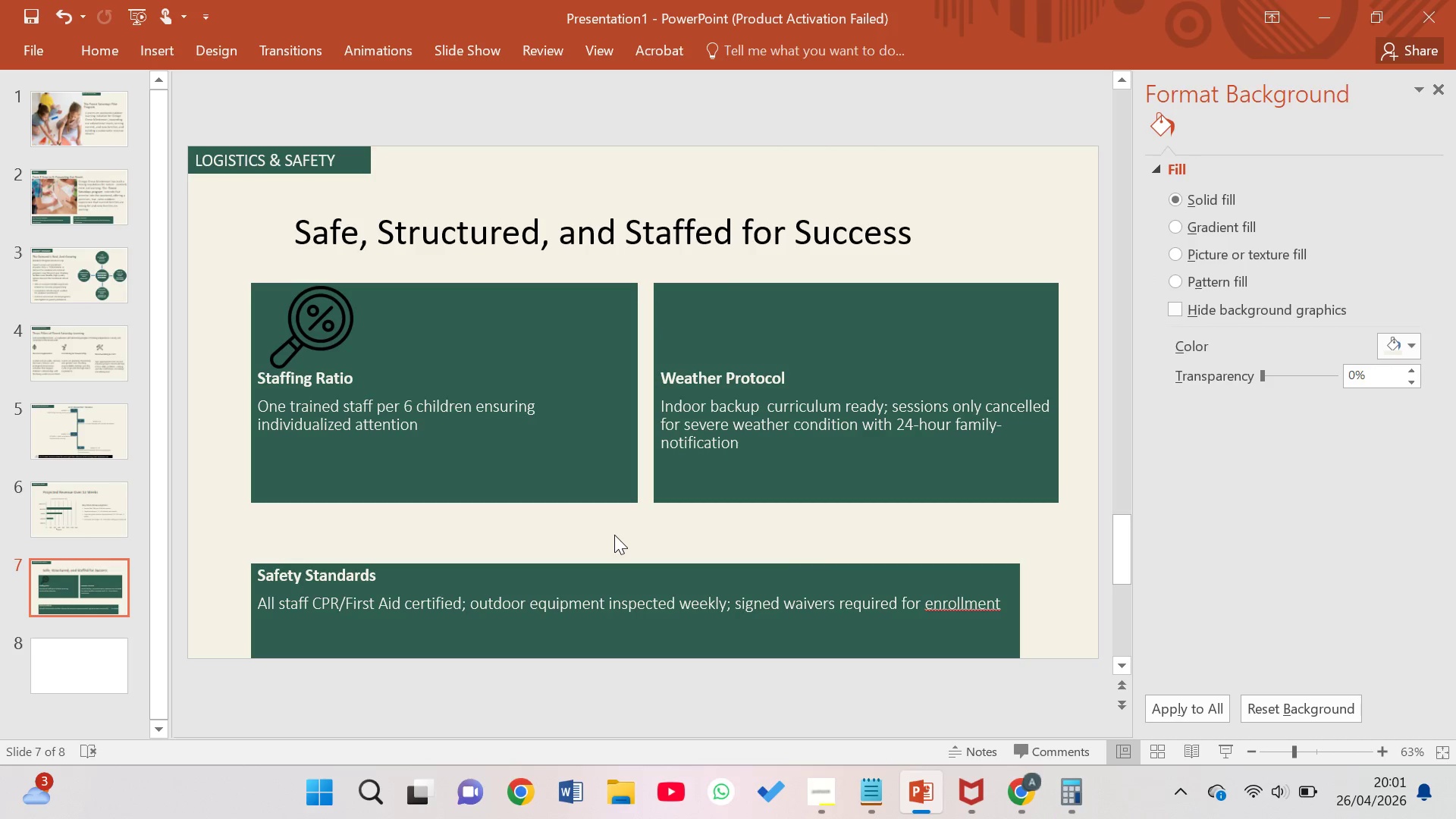 
key(Control+V)
 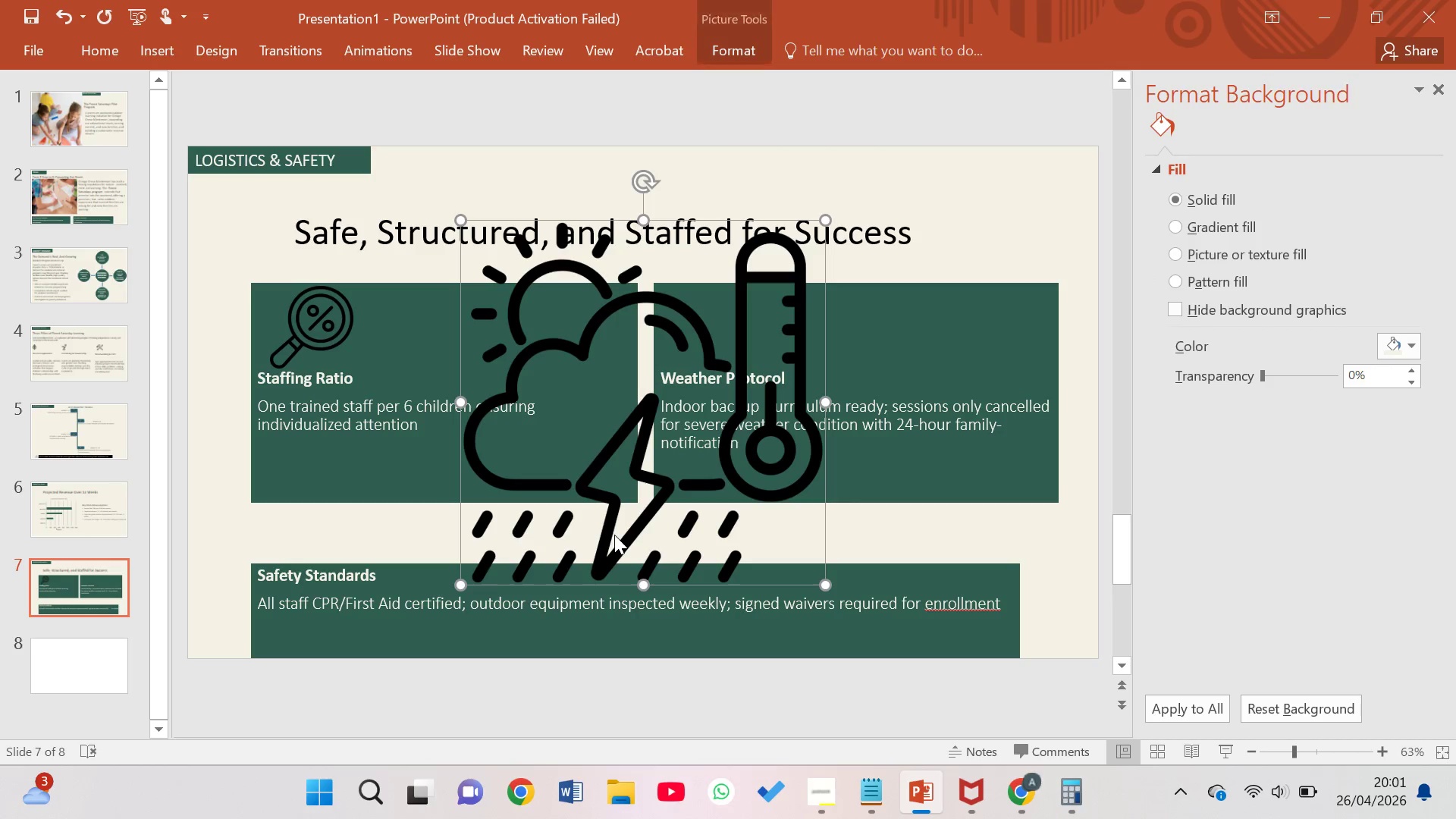 
left_click([614, 535])
 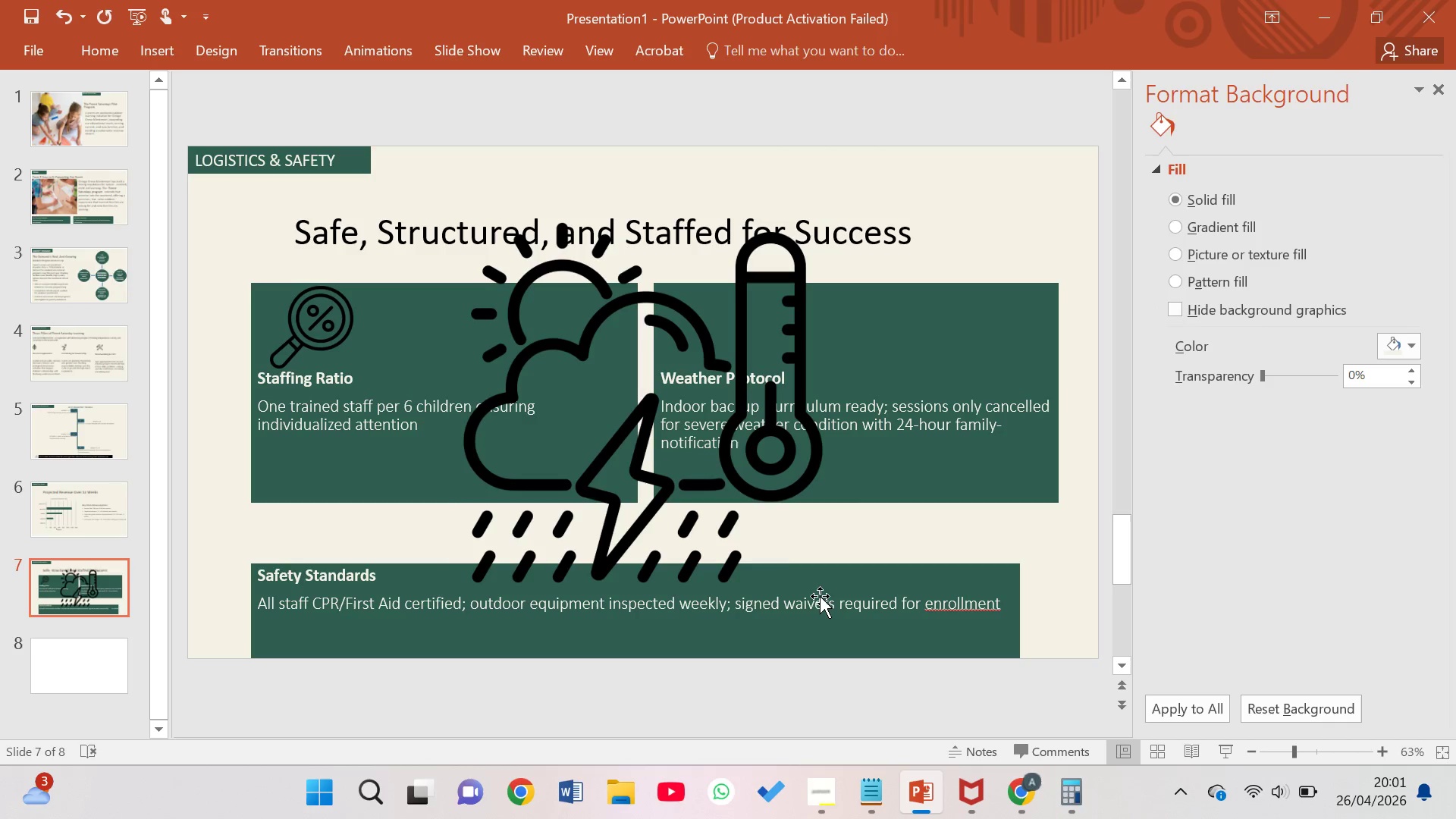 
left_click([752, 526])
 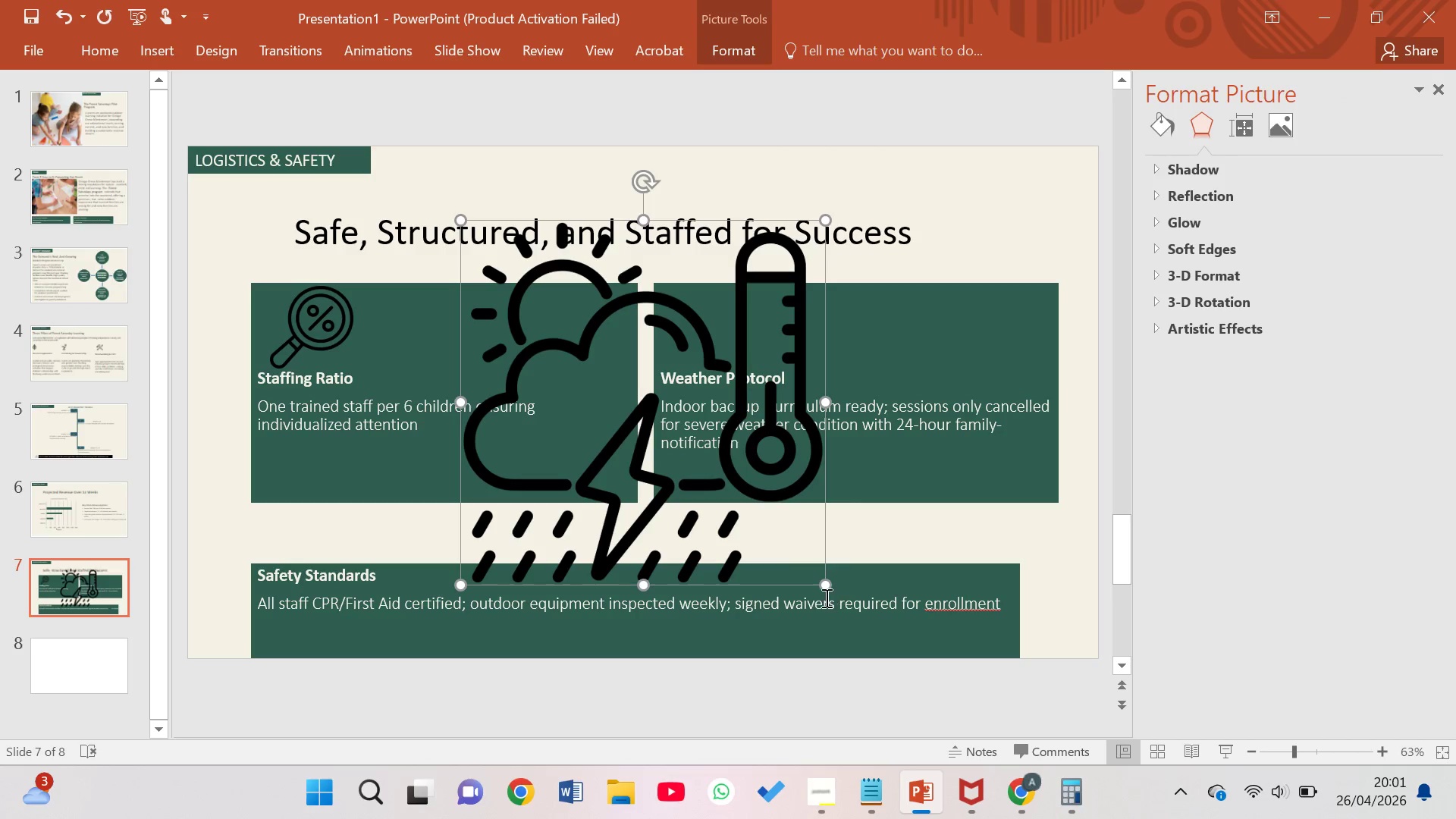 
left_click_drag(start_coordinate=[825, 591], to_coordinate=[469, 296])
 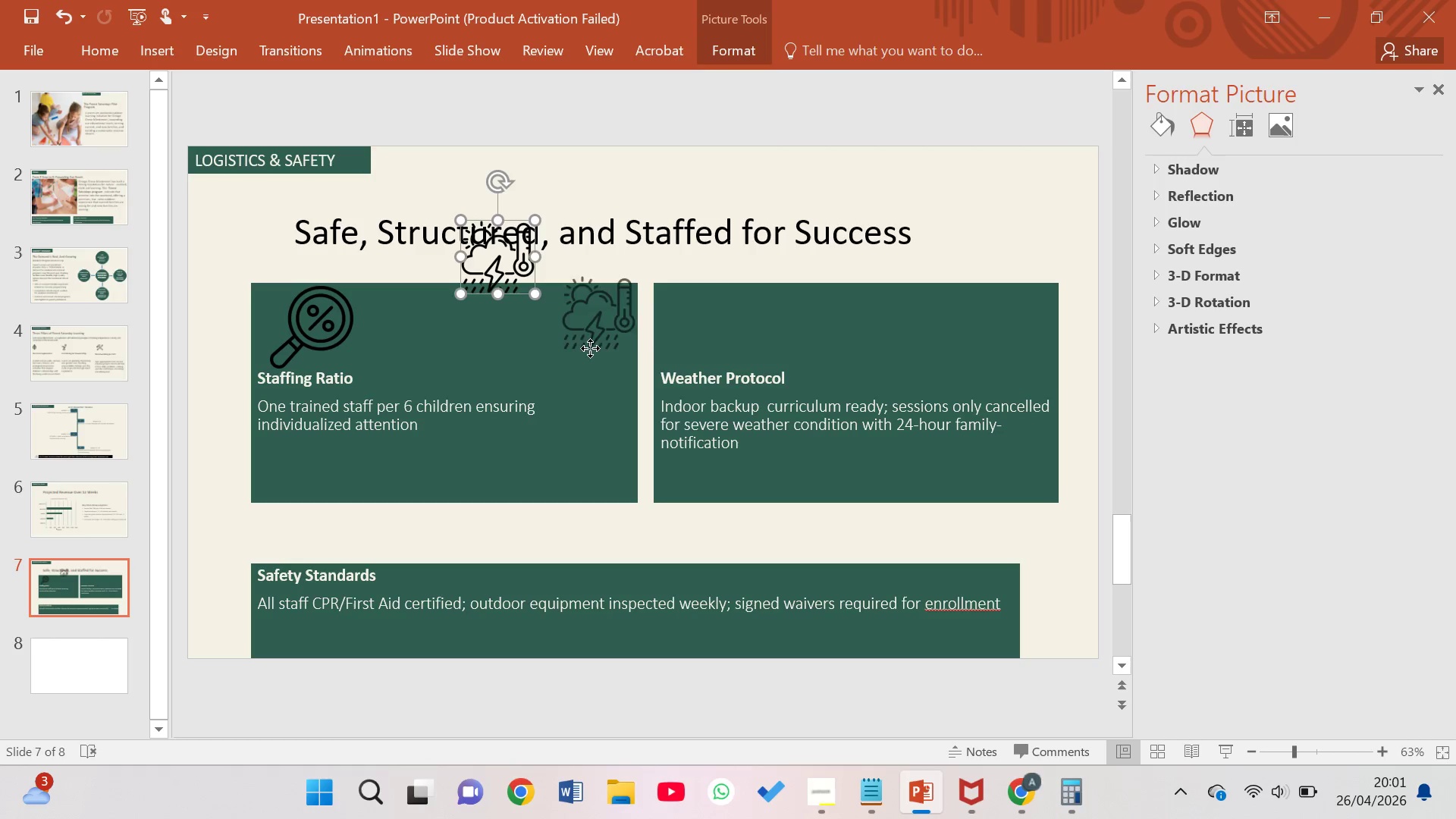 
mouse_move([717, 355])
 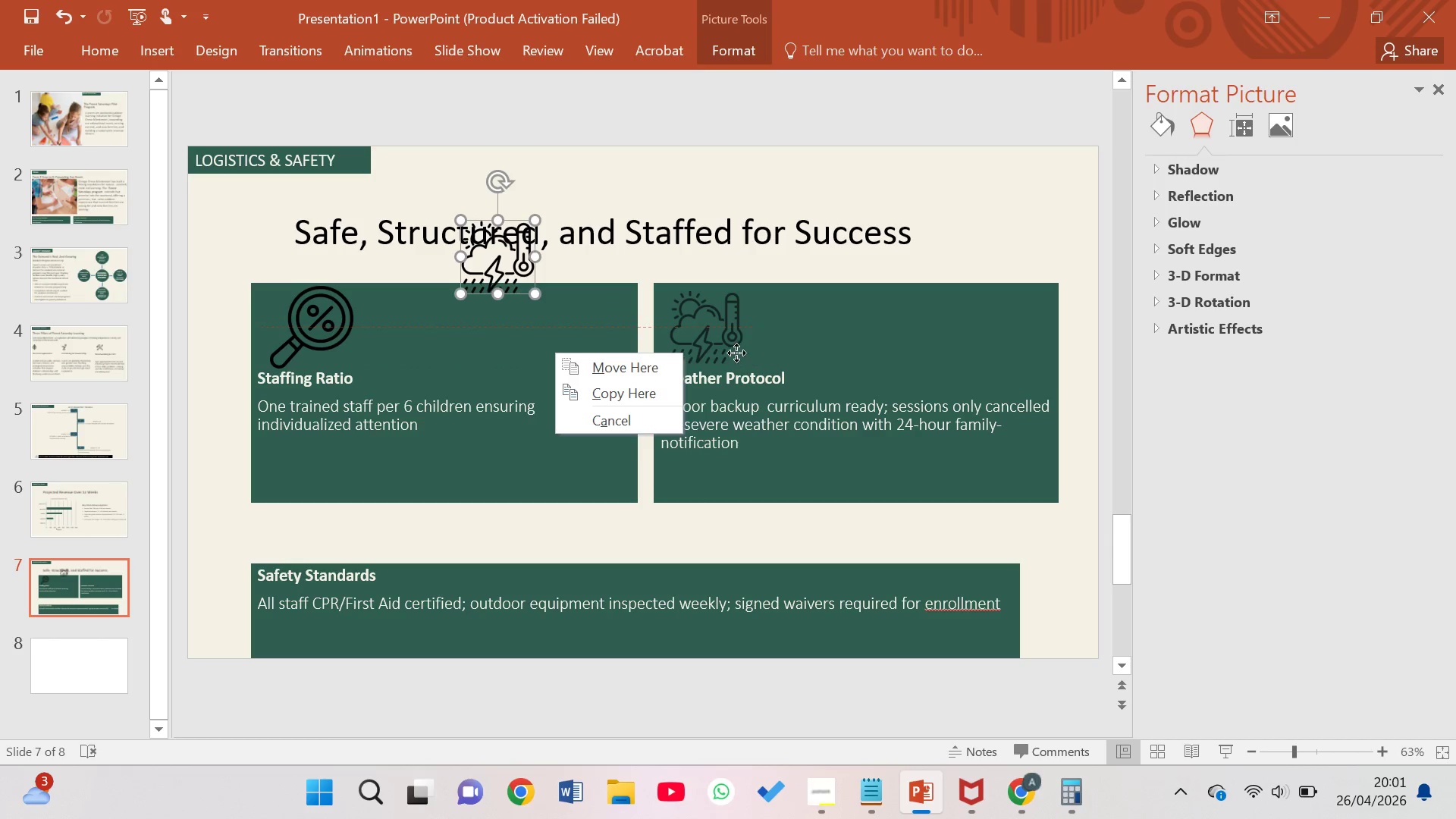 
left_click([732, 352])
 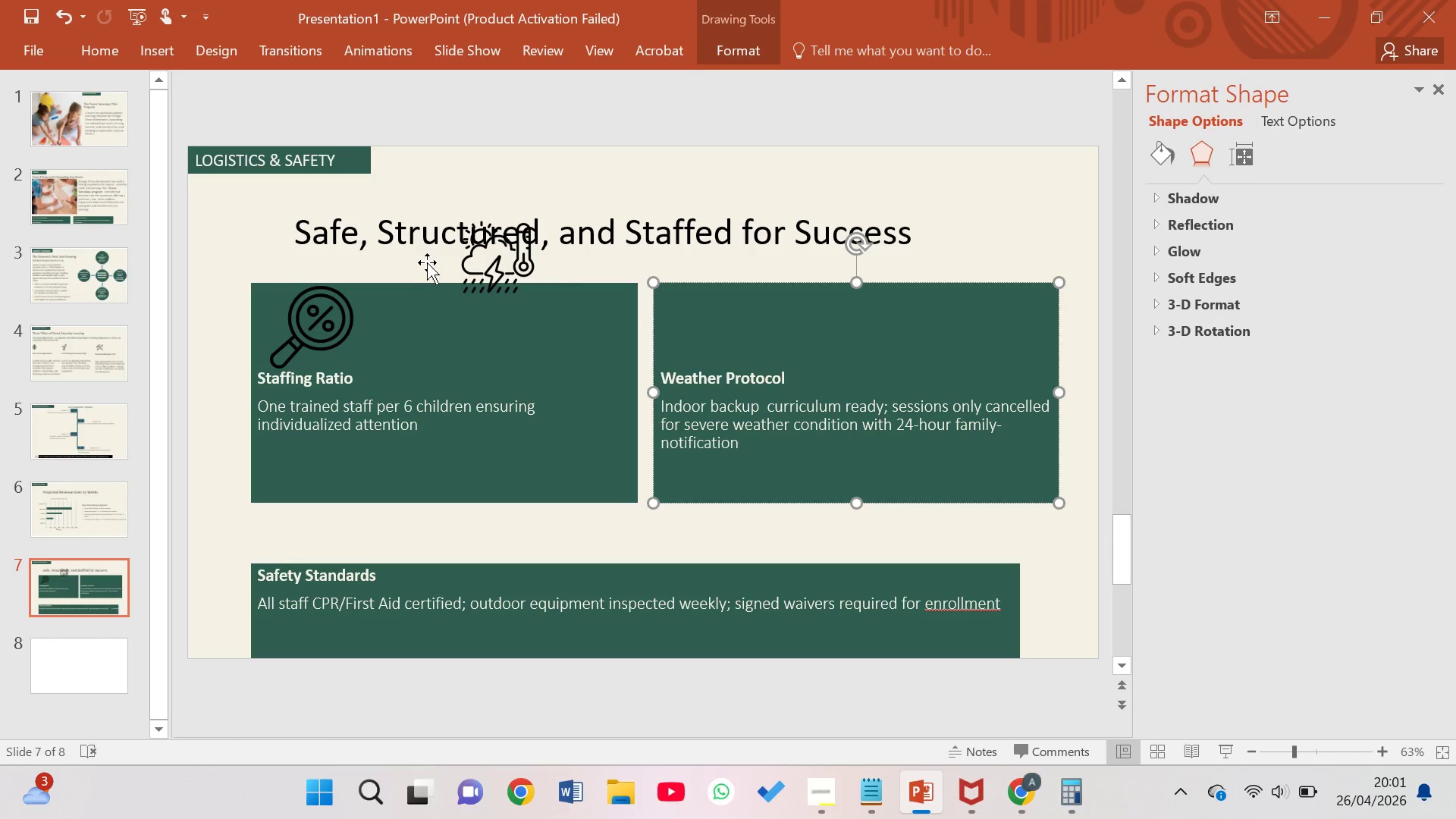 
left_click_drag(start_coordinate=[495, 265], to_coordinate=[707, 334])
 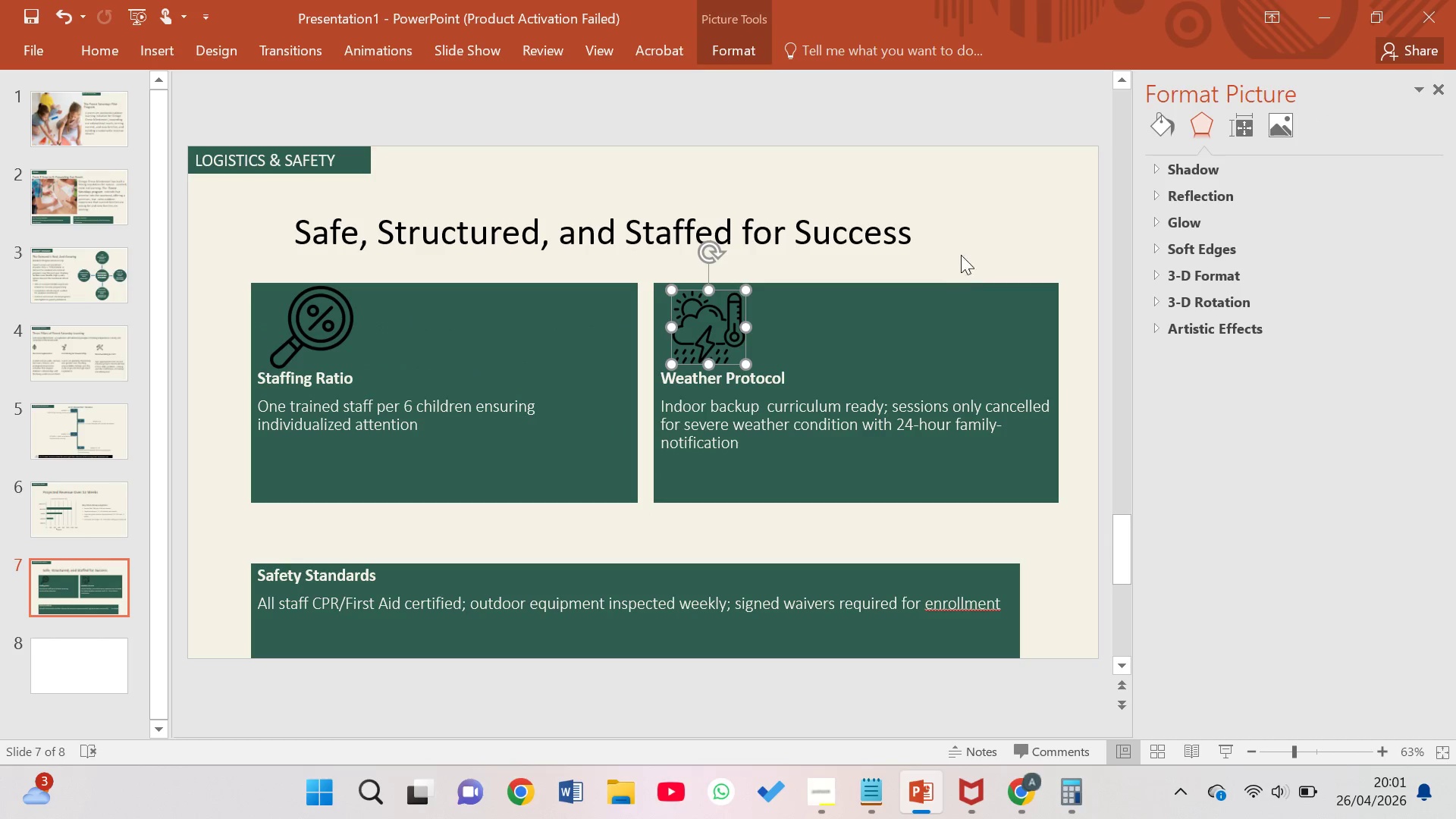 
left_click([975, 234])
 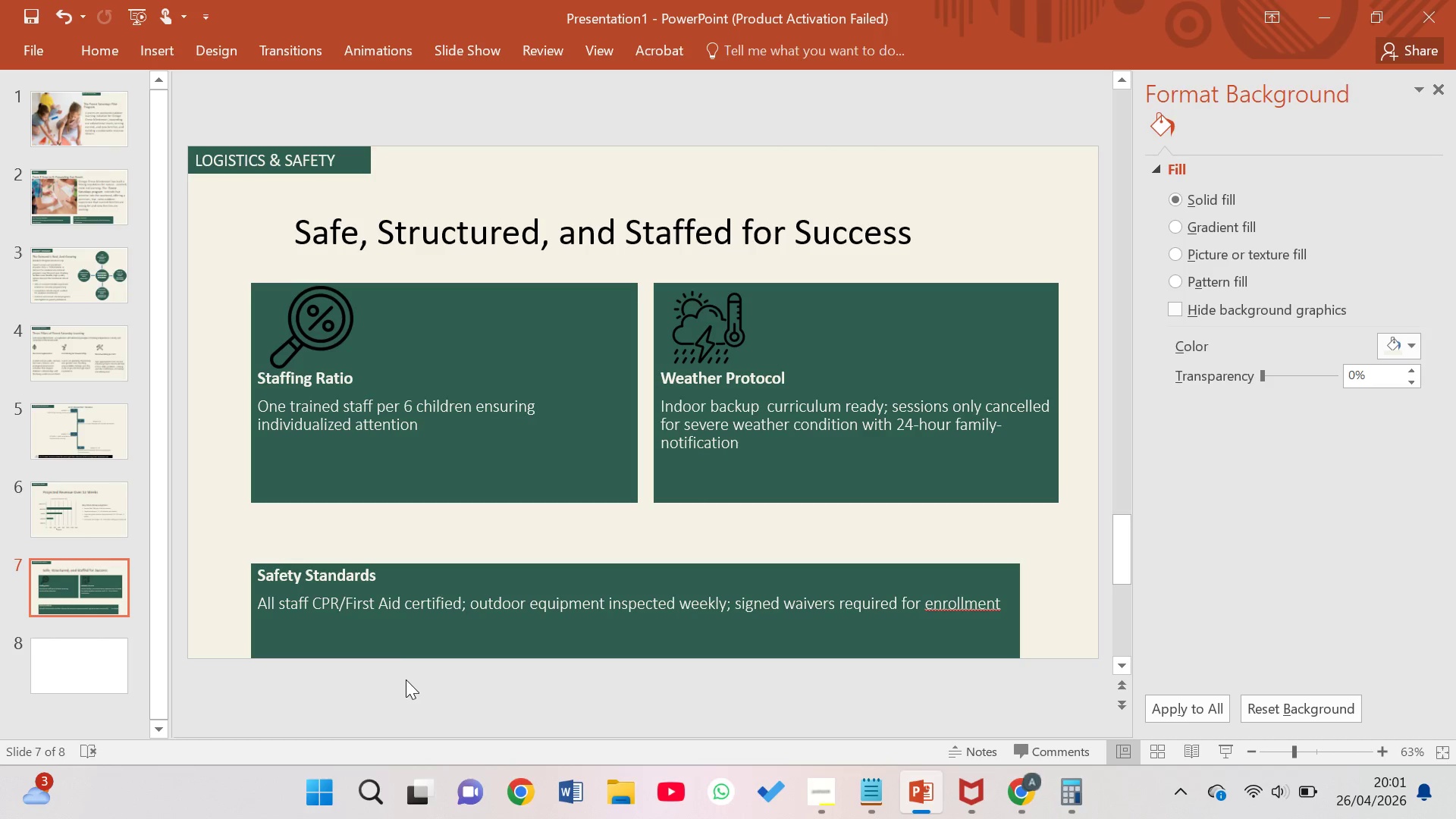 
wait(11.05)
 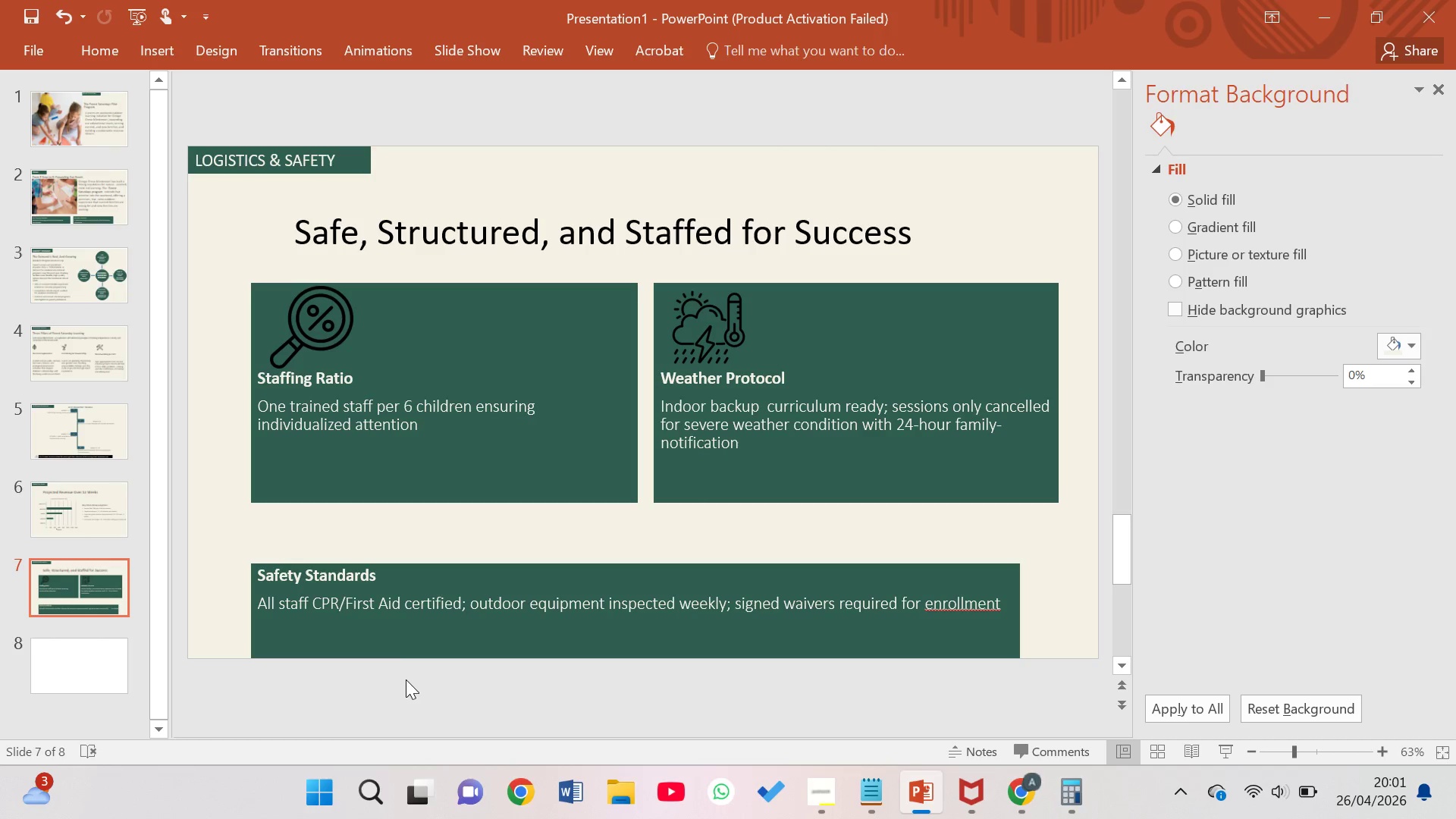 
left_click([740, 610])
 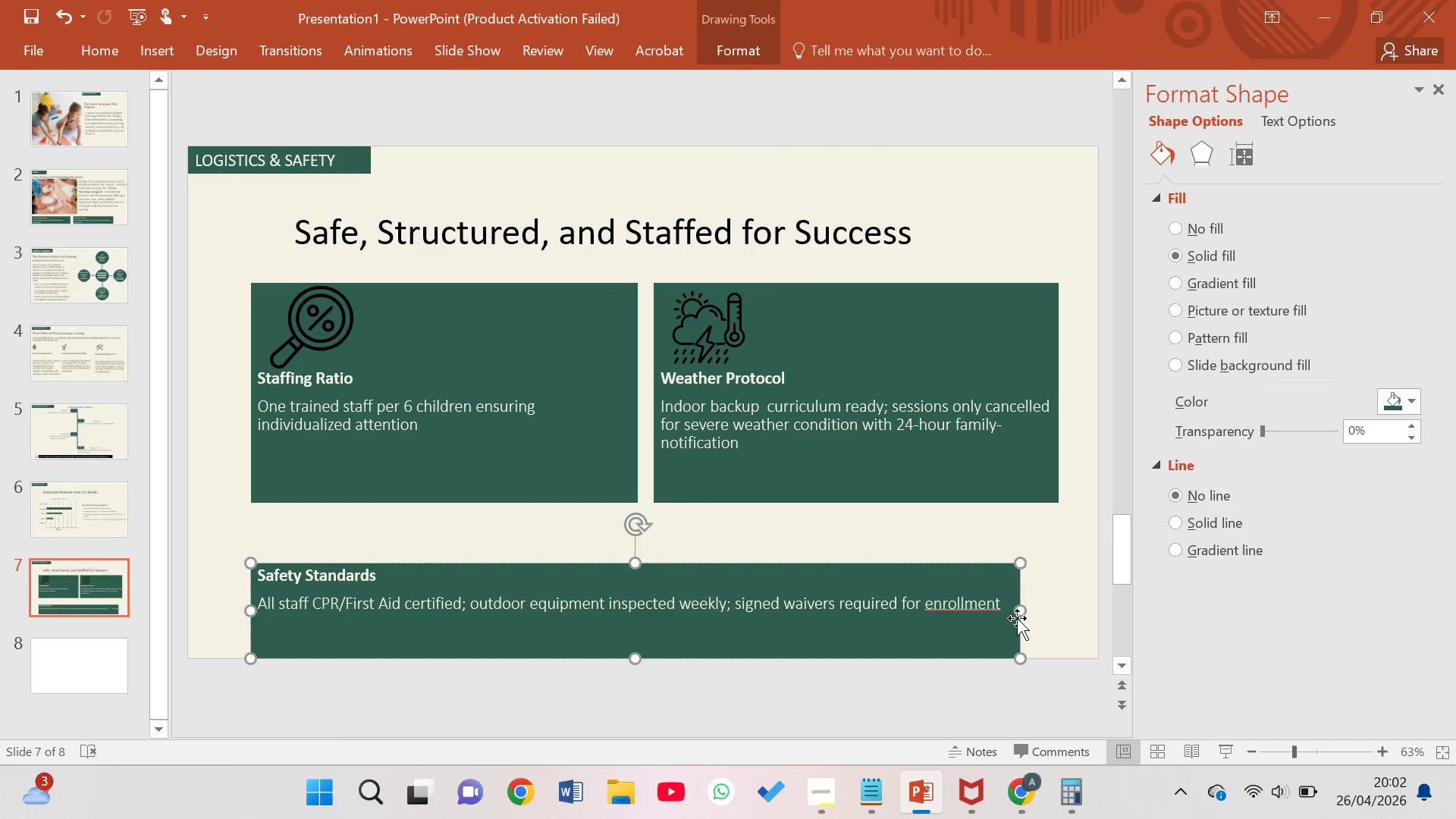 
left_click_drag(start_coordinate=[1022, 611], to_coordinate=[1058, 630])
 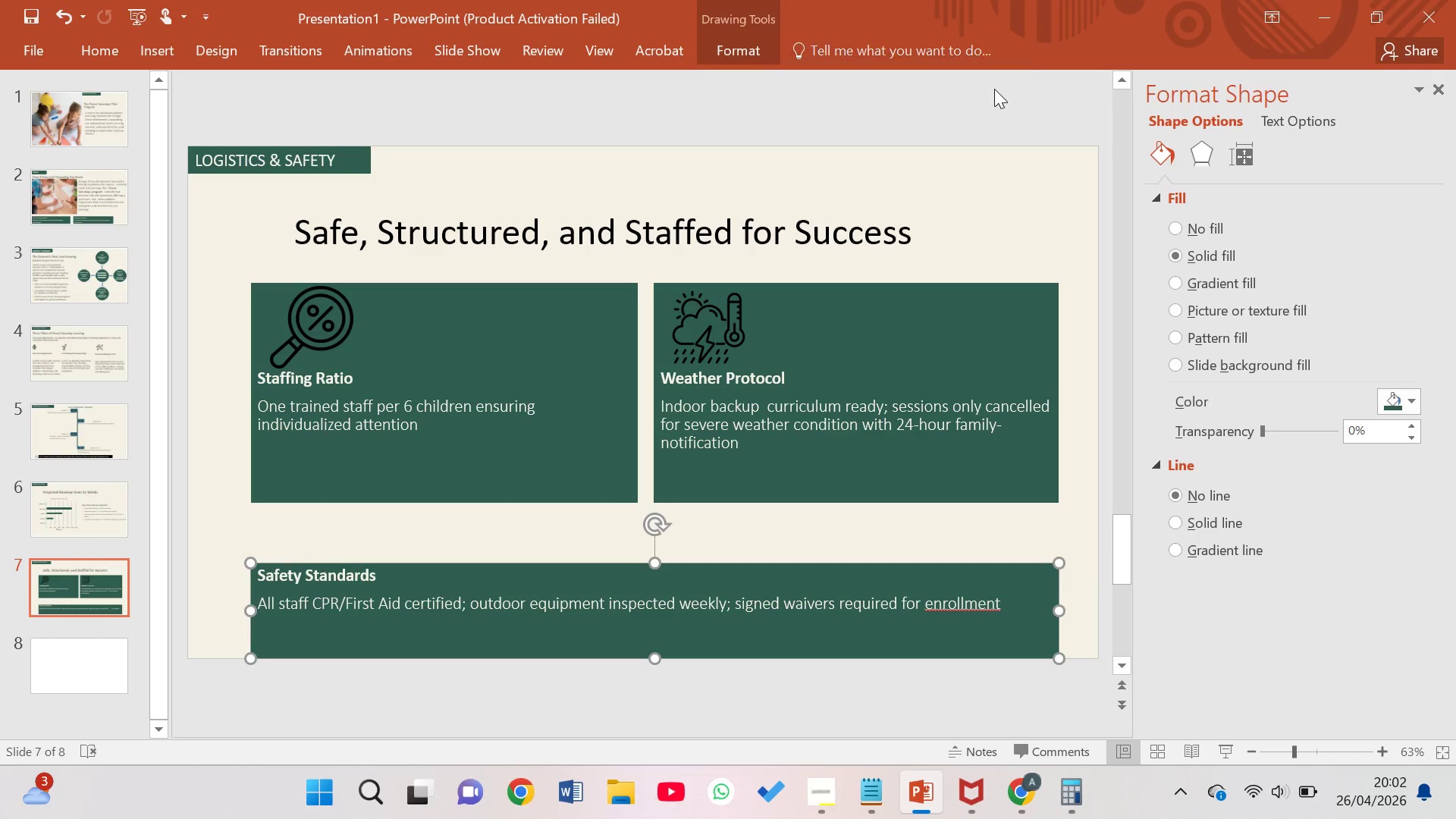 
left_click([976, 119])
 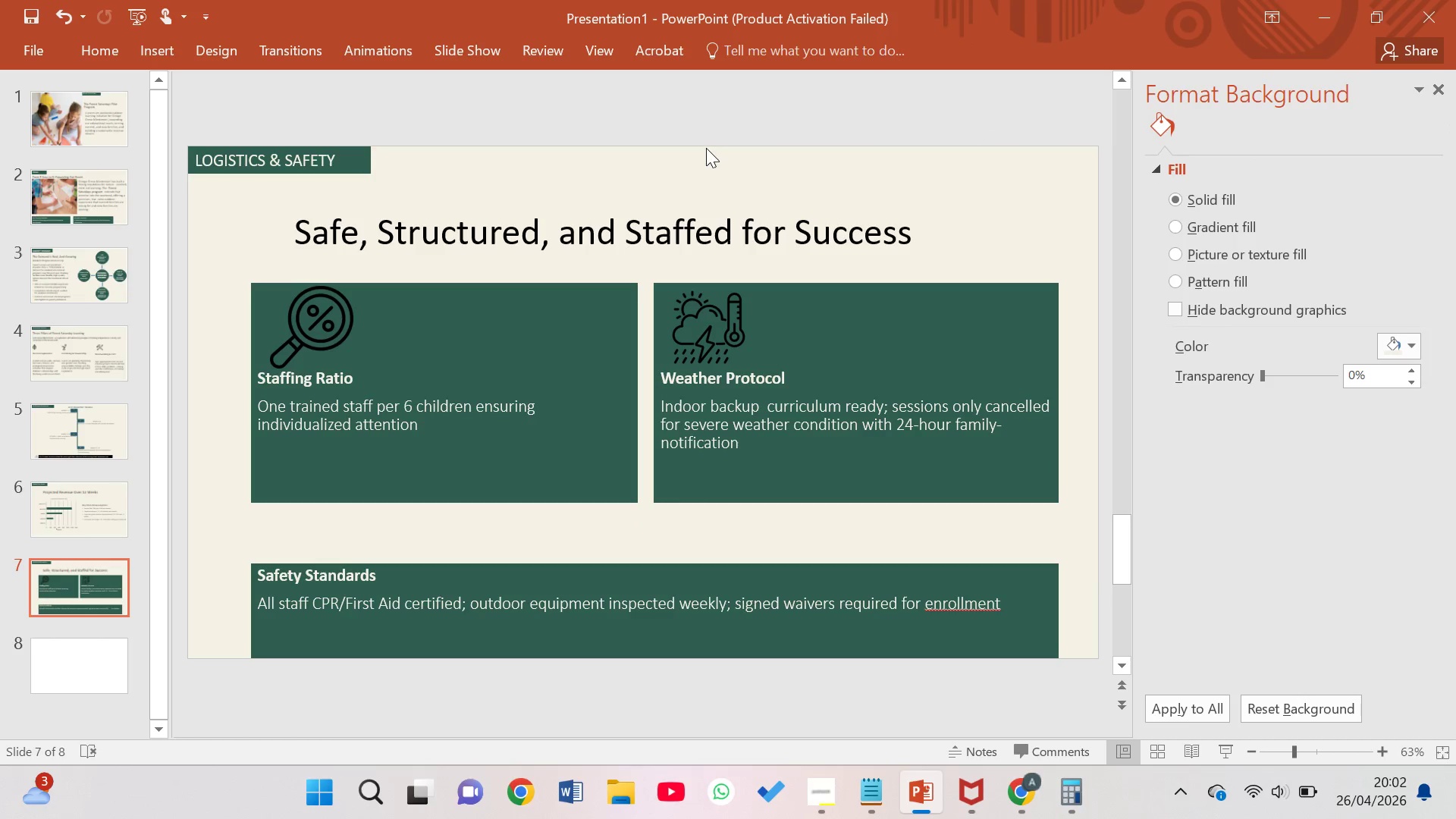 
left_click([706, 146])
 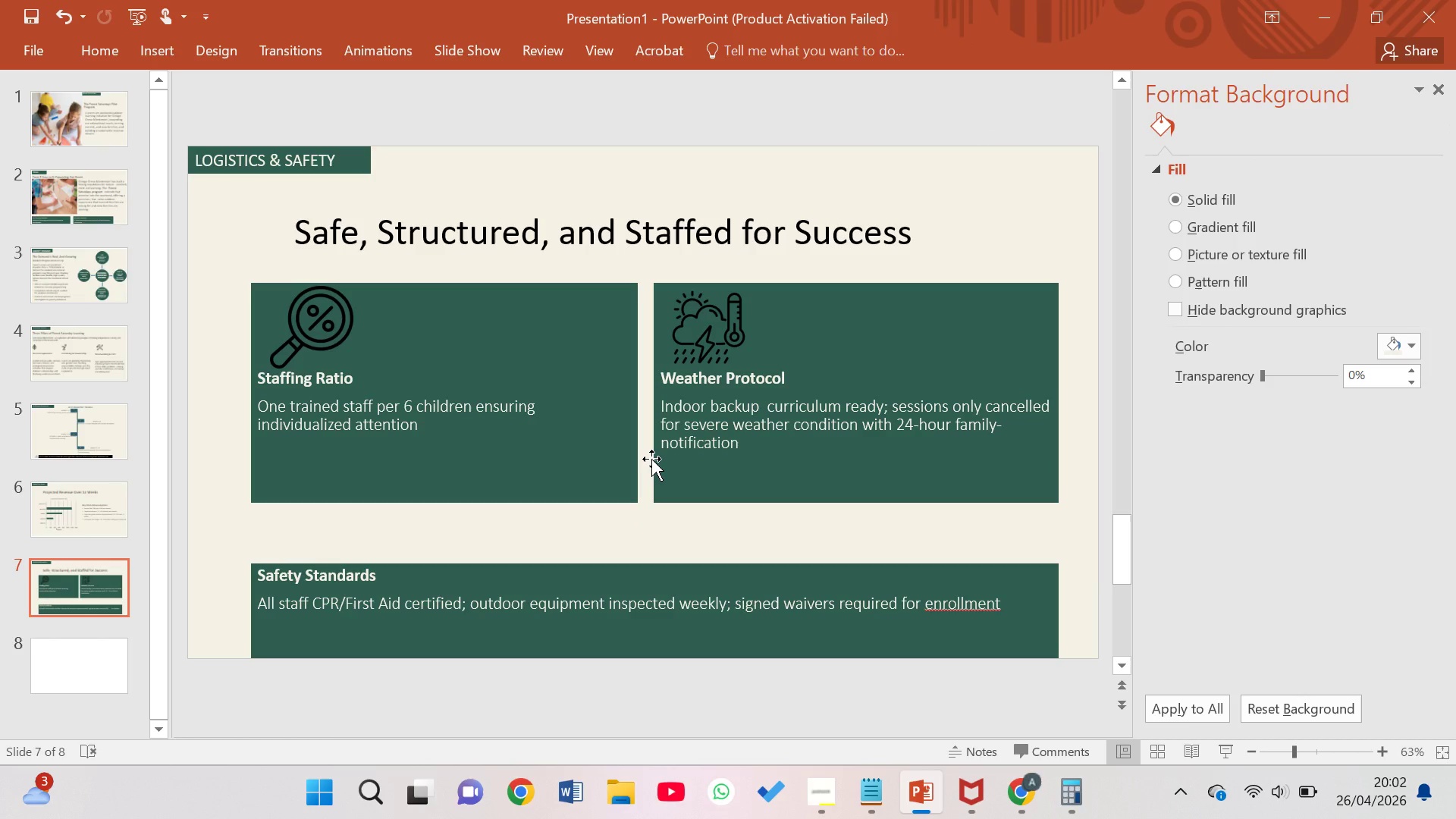 
wait(9.69)
 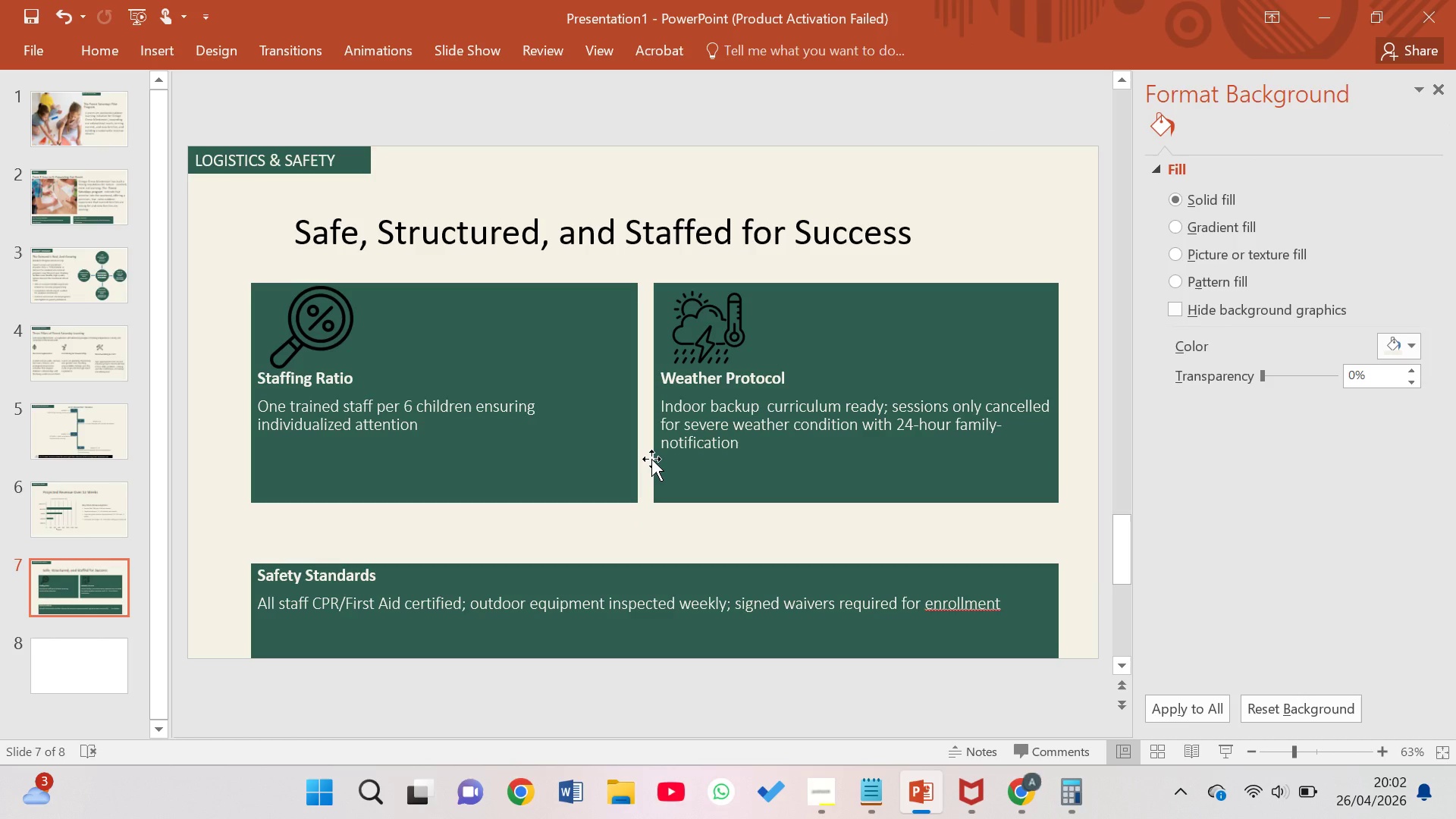 
left_click([456, 418])
 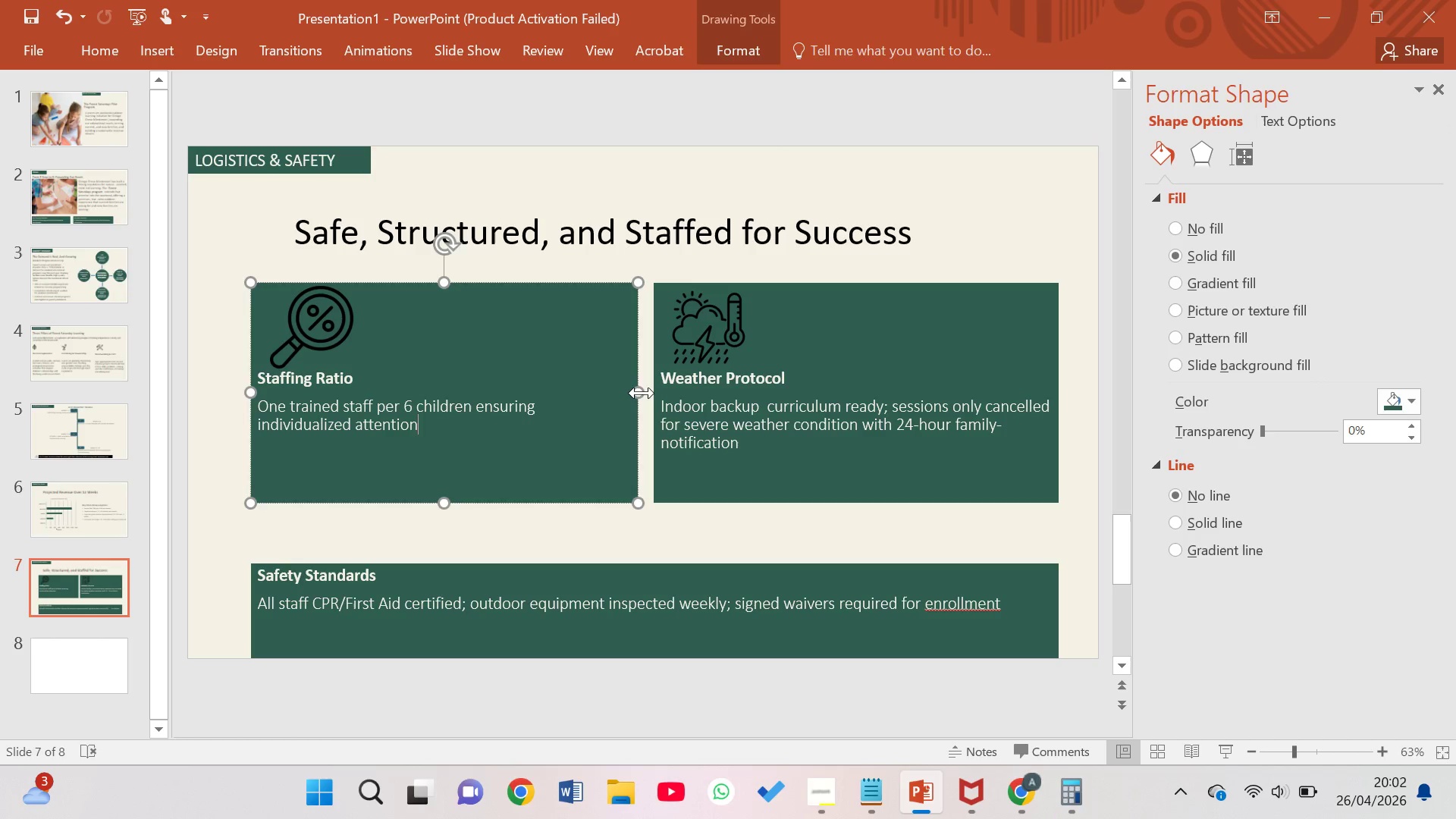 
left_click_drag(start_coordinate=[642, 393], to_coordinate=[498, 394])
 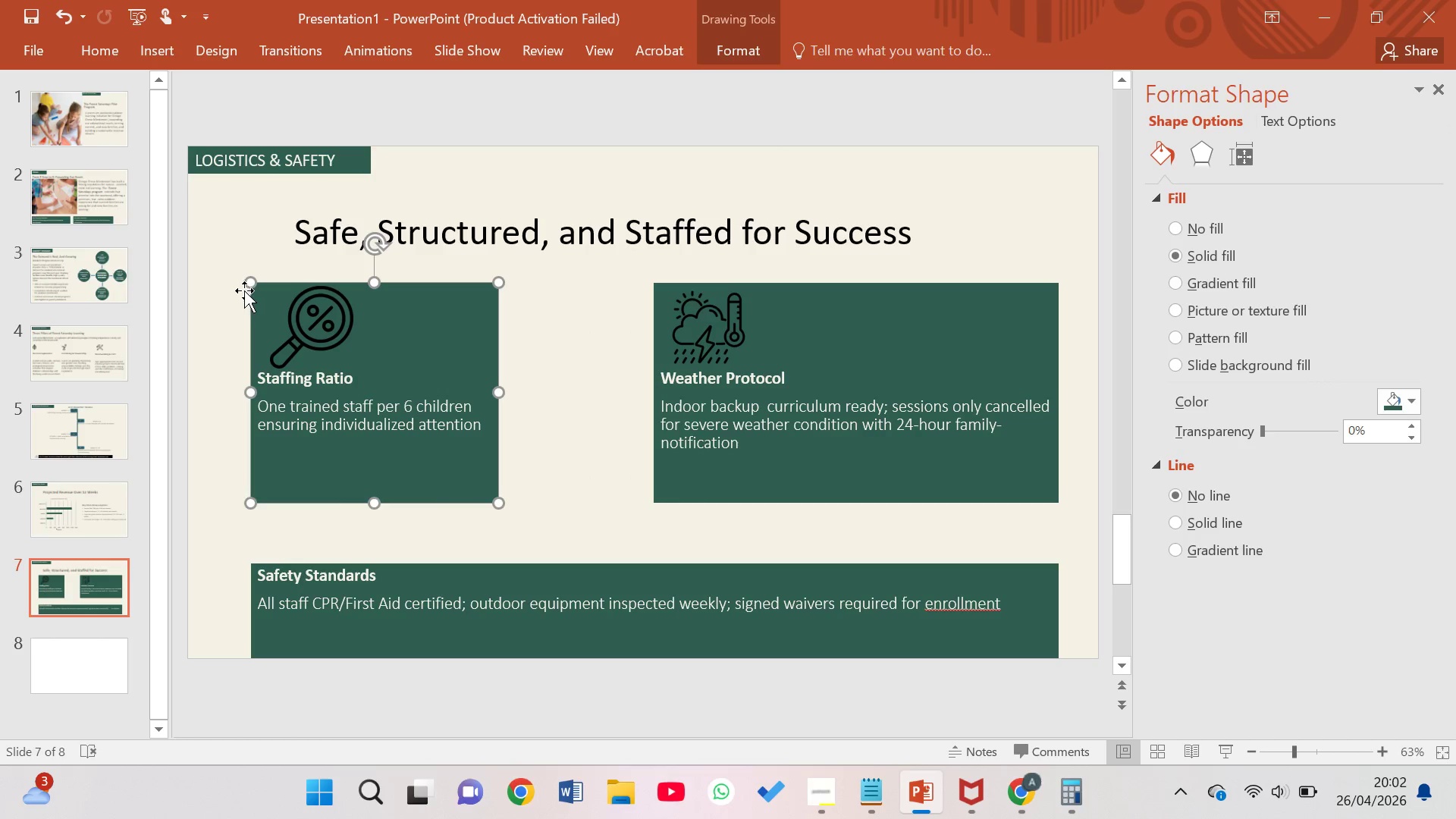 
left_click_drag(start_coordinate=[243, 287], to_coordinate=[192, 277])
 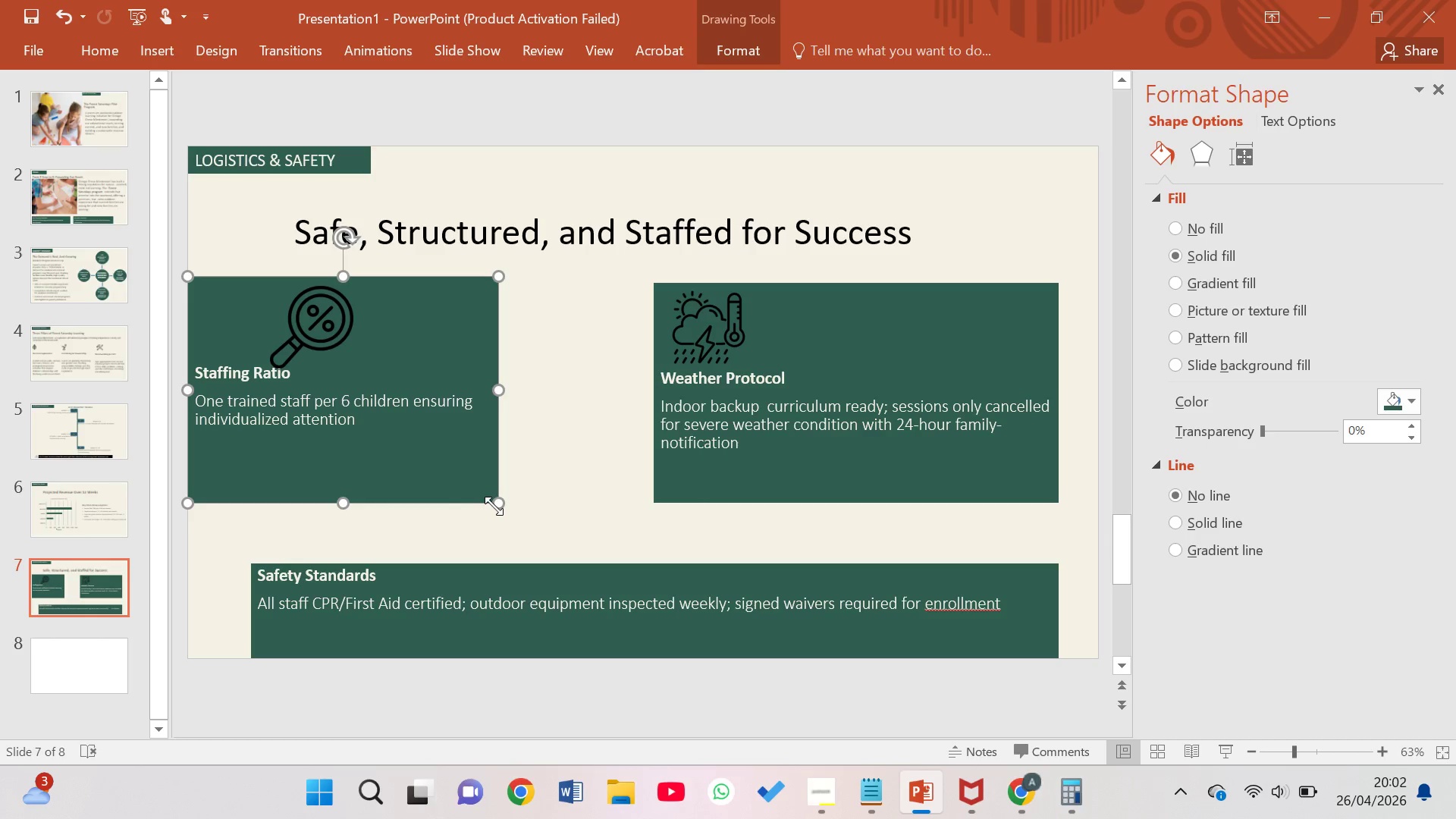 
left_click_drag(start_coordinate=[495, 506], to_coordinate=[417, 458])
 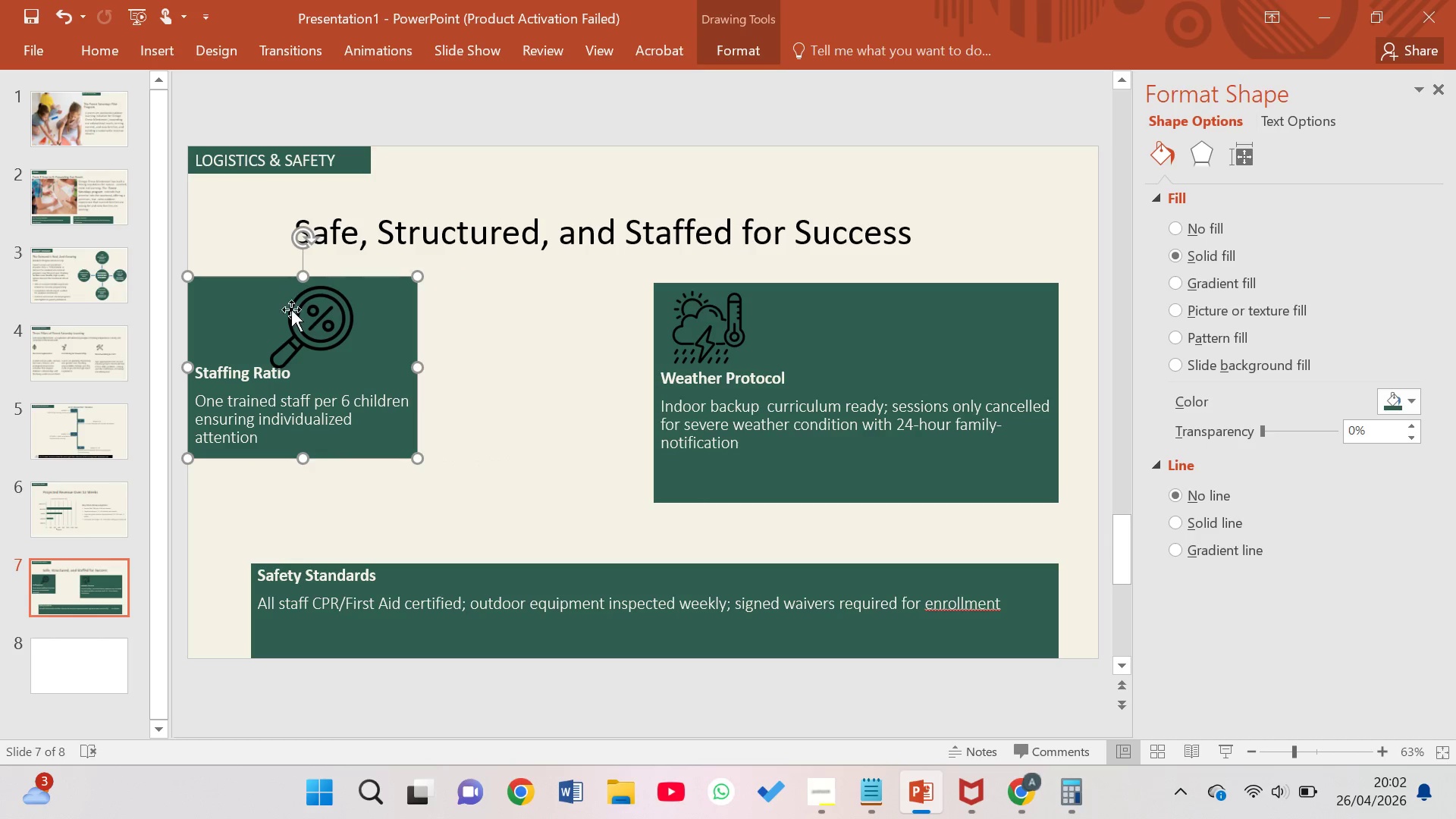 
left_click_drag(start_coordinate=[309, 318], to_coordinate=[248, 312])
 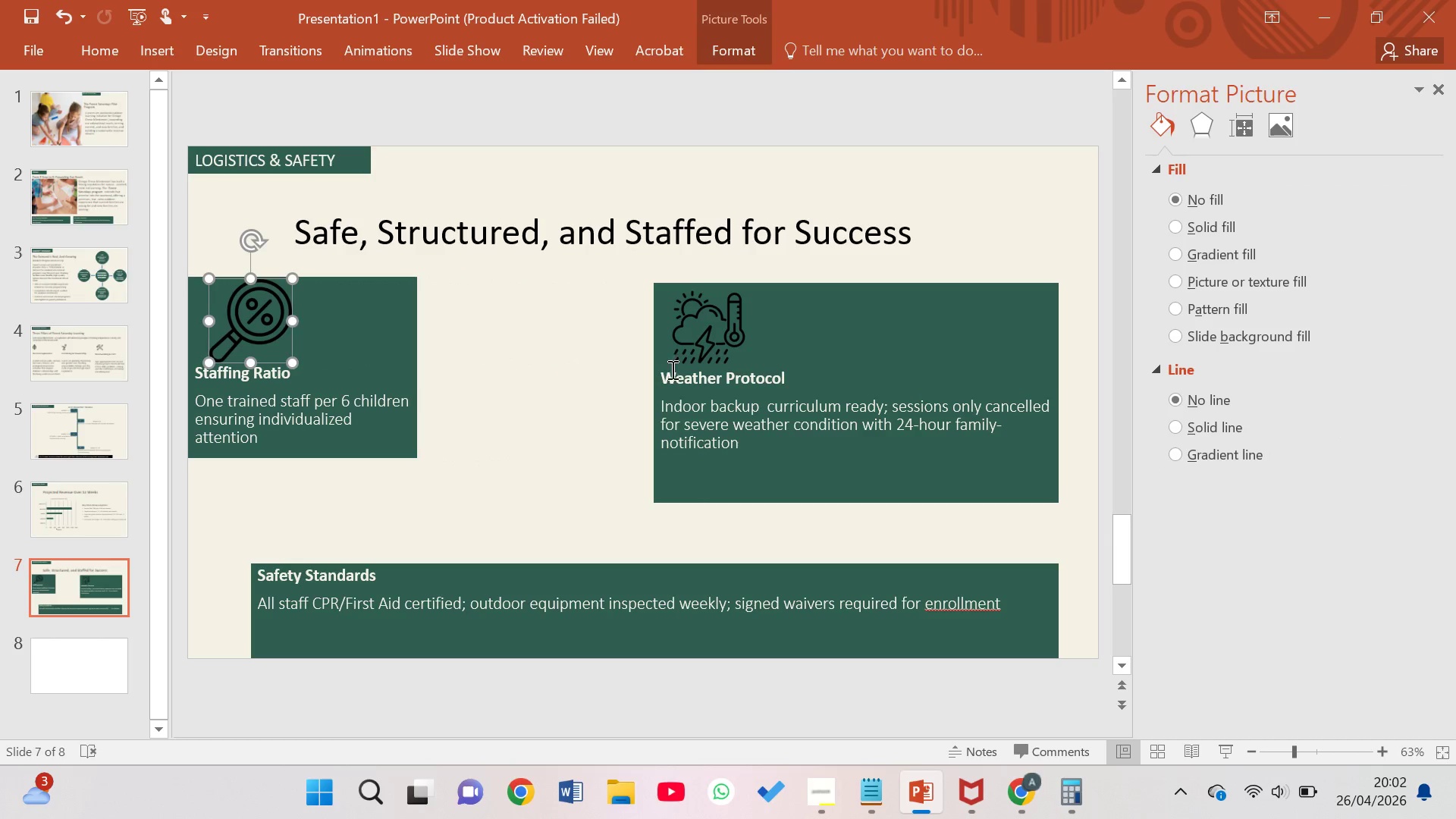 
left_click([689, 375])
 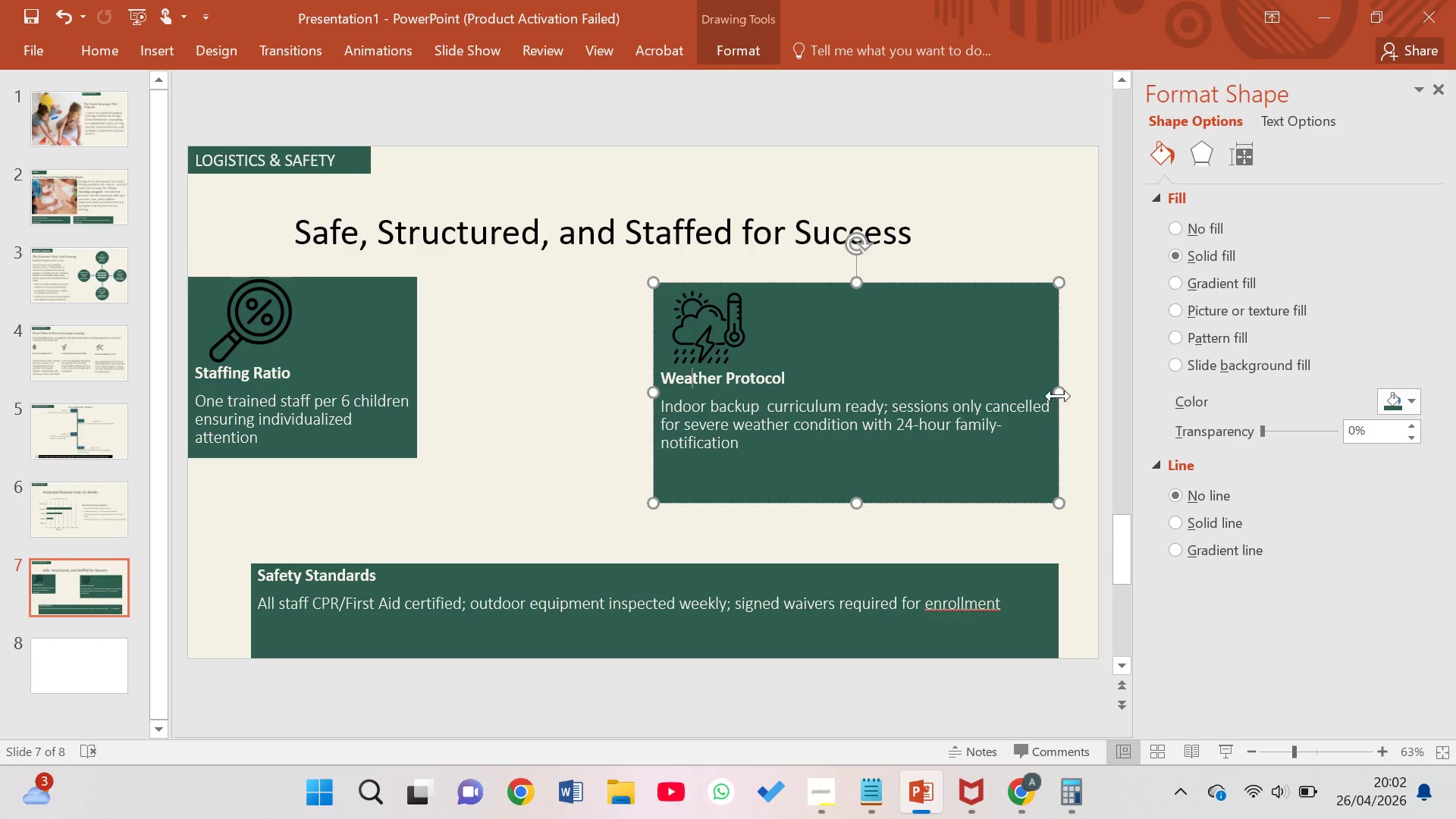 
left_click_drag(start_coordinate=[1058, 392], to_coordinate=[906, 399])
 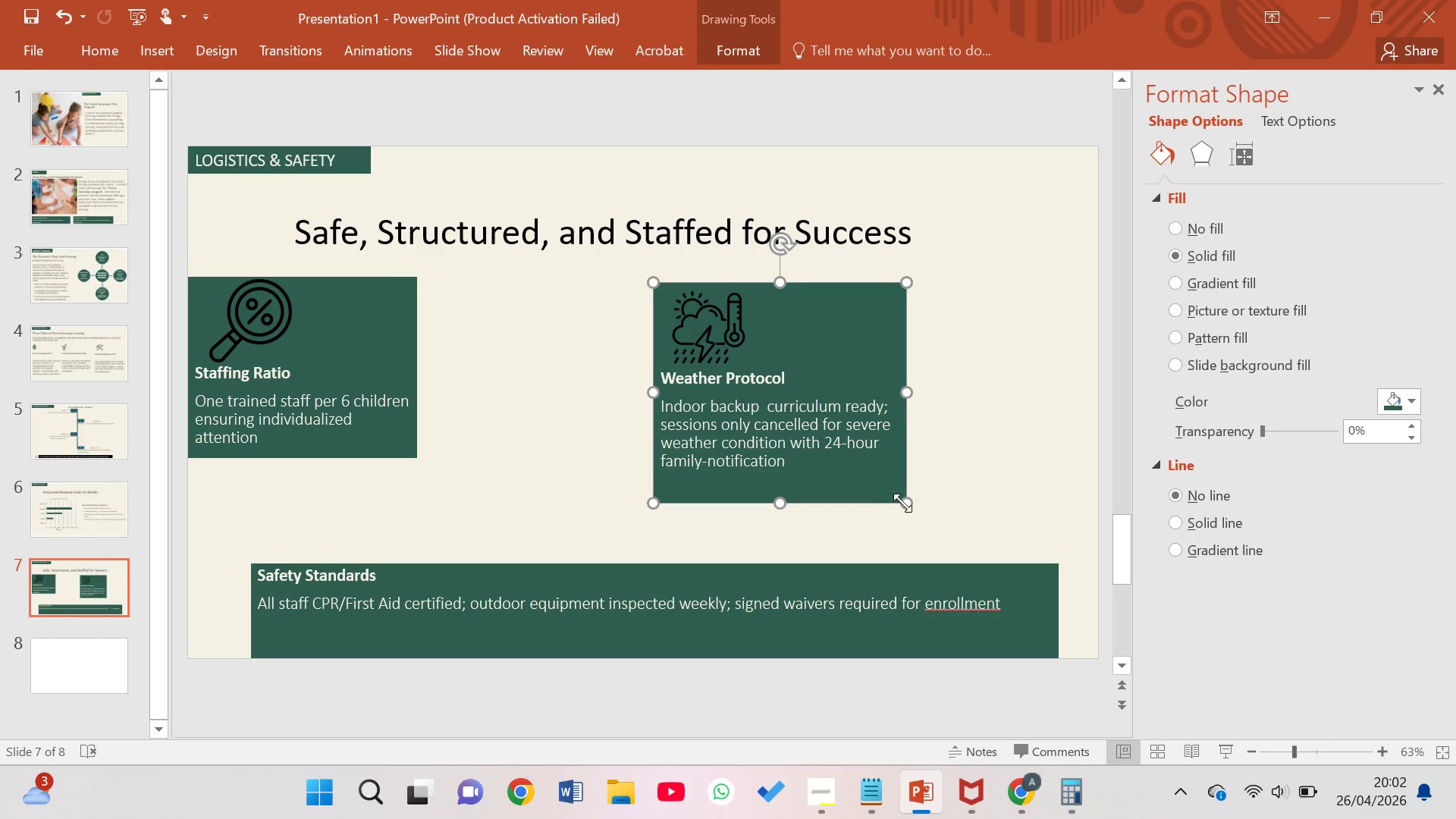 
left_click_drag(start_coordinate=[906, 503], to_coordinate=[900, 475])
 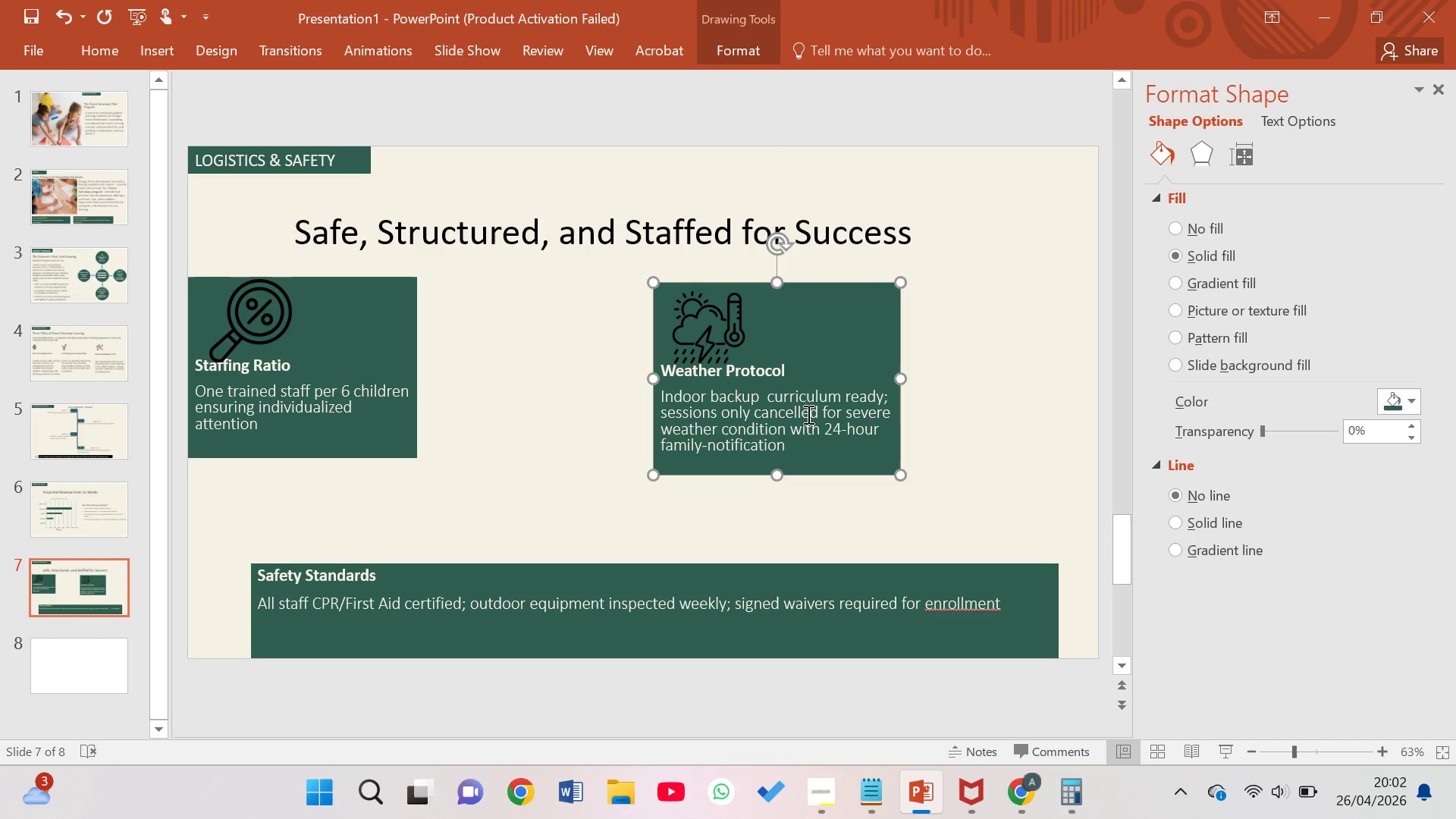 
left_click_drag(start_coordinate=[802, 410], to_coordinate=[722, 419])
 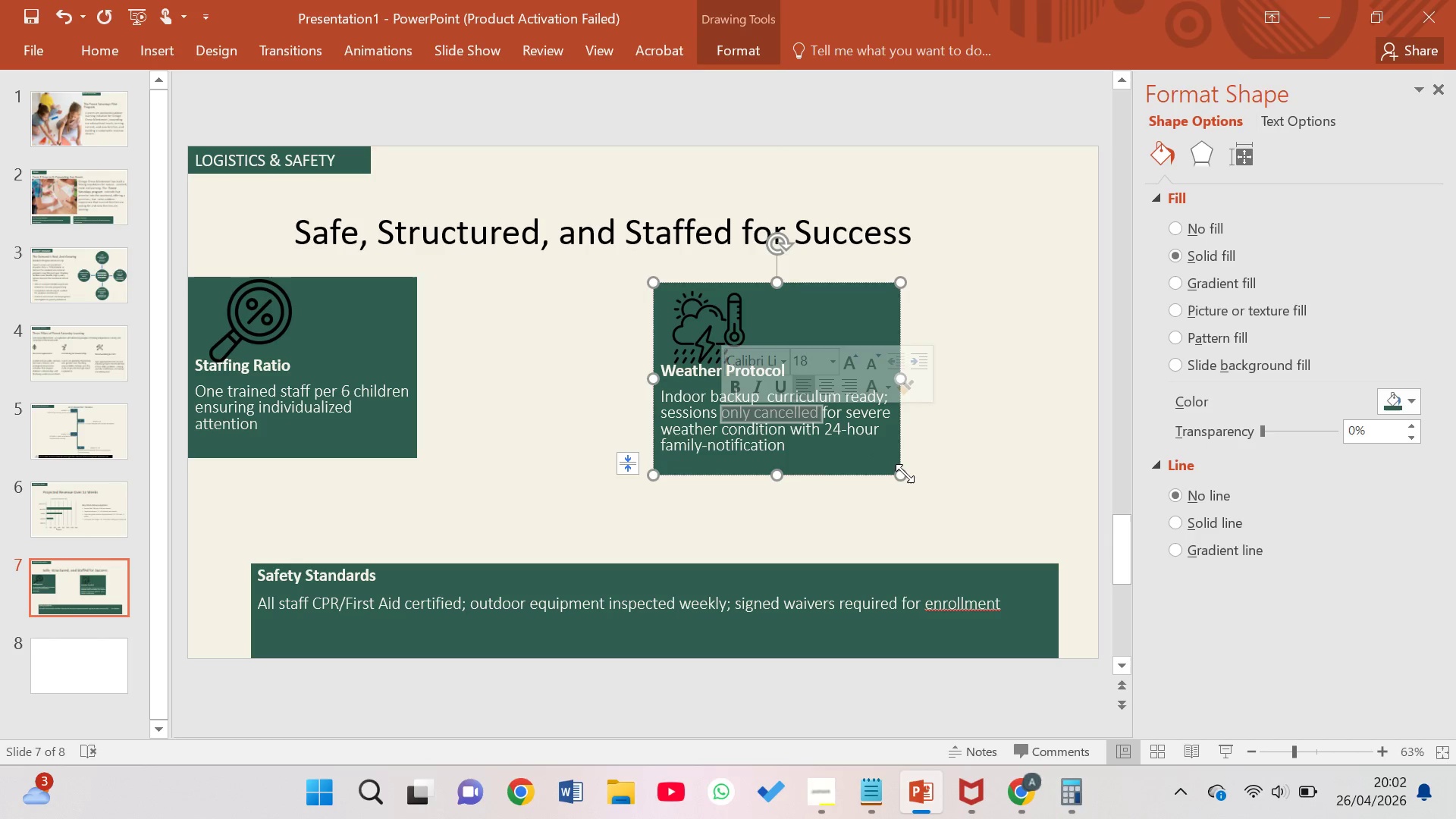 
left_click_drag(start_coordinate=[903, 475], to_coordinate=[921, 491])
 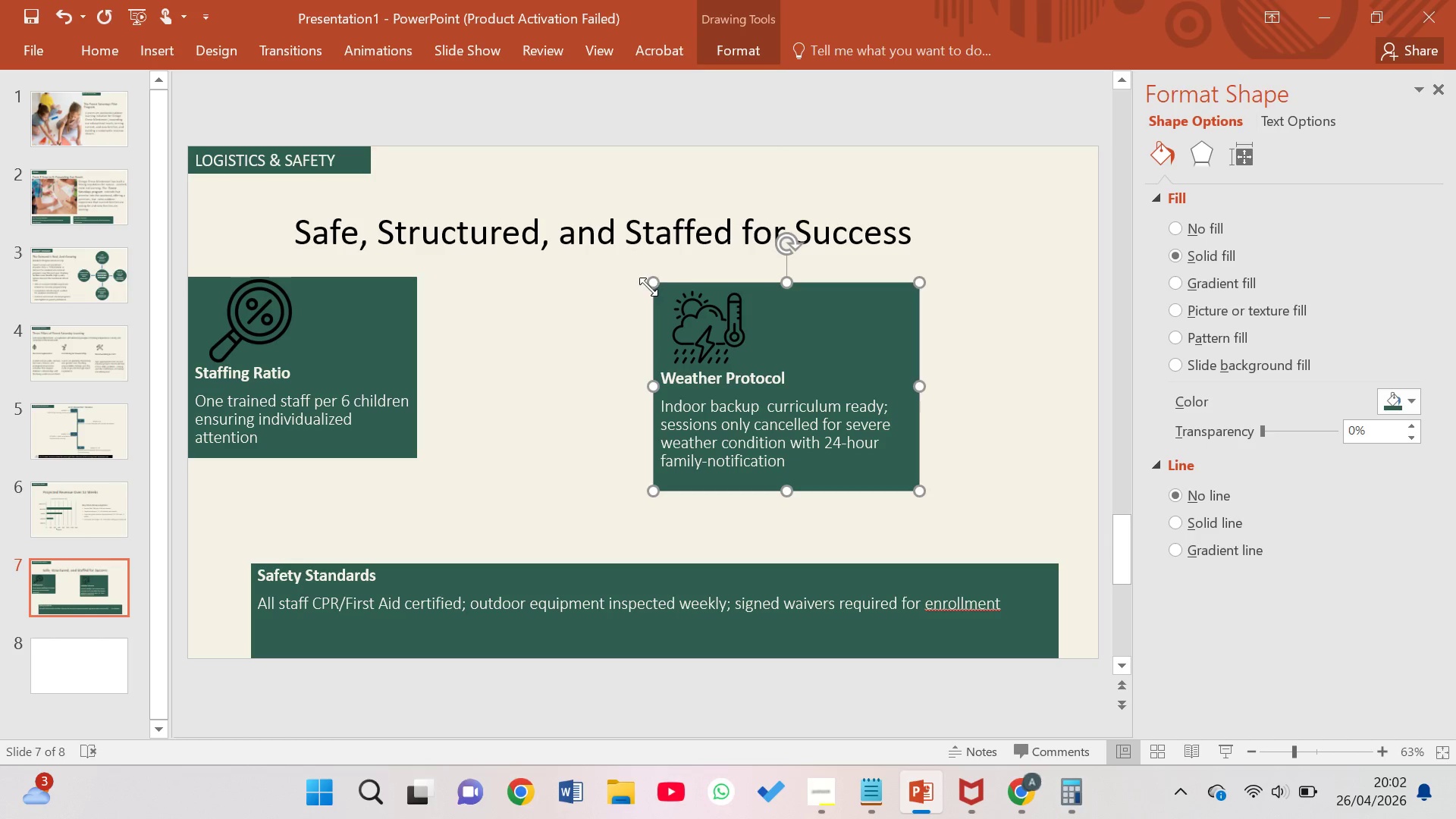 
left_click_drag(start_coordinate=[663, 285], to_coordinate=[463, 278])
 